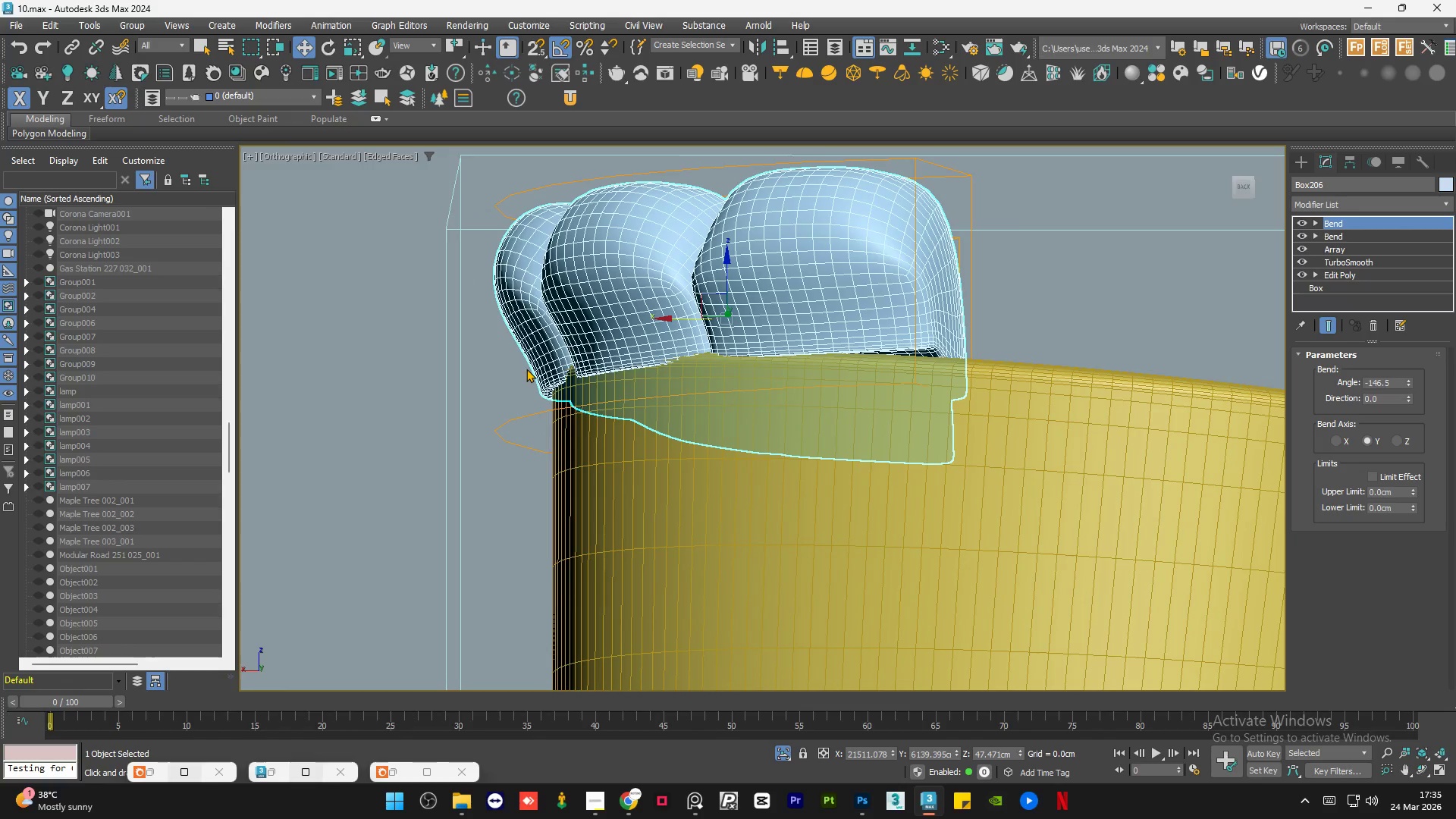 
scroll: coordinate [550, 369], scroll_direction: up, amount: 4.0
 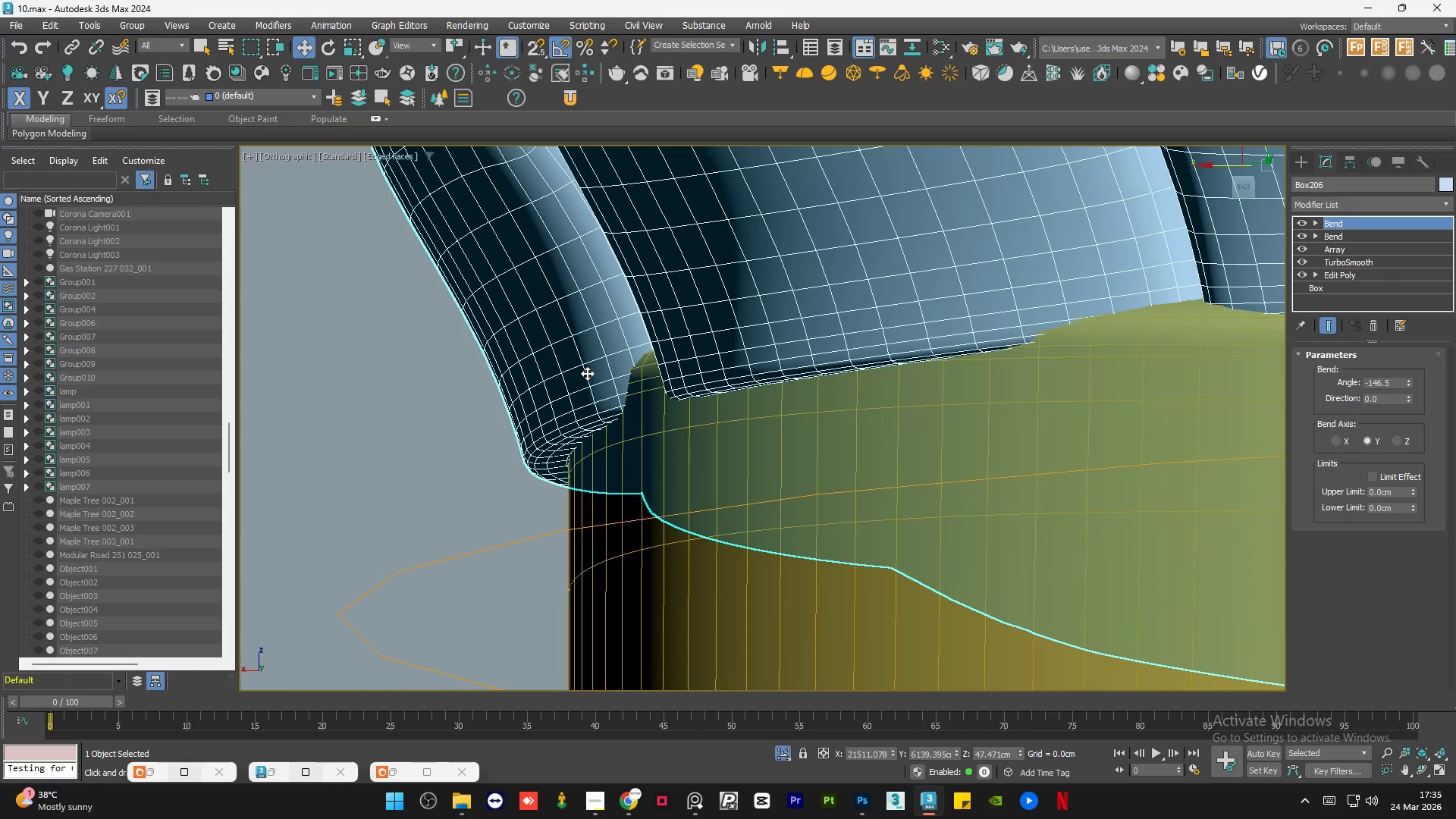 
hold_key(key=AltLeft, duration=0.52)
 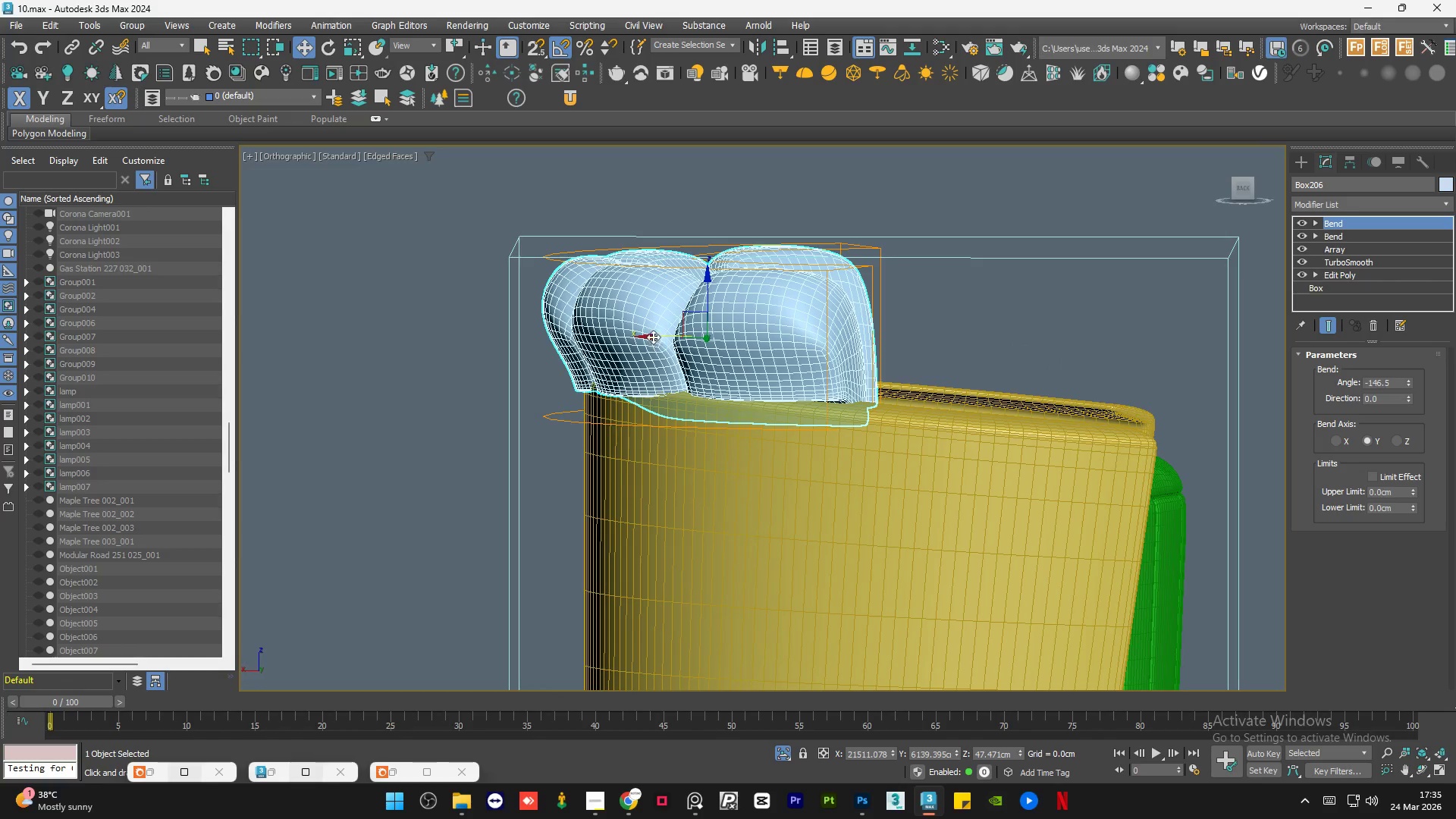 
scroll: coordinate [587, 373], scroll_direction: down, amount: 5.0
 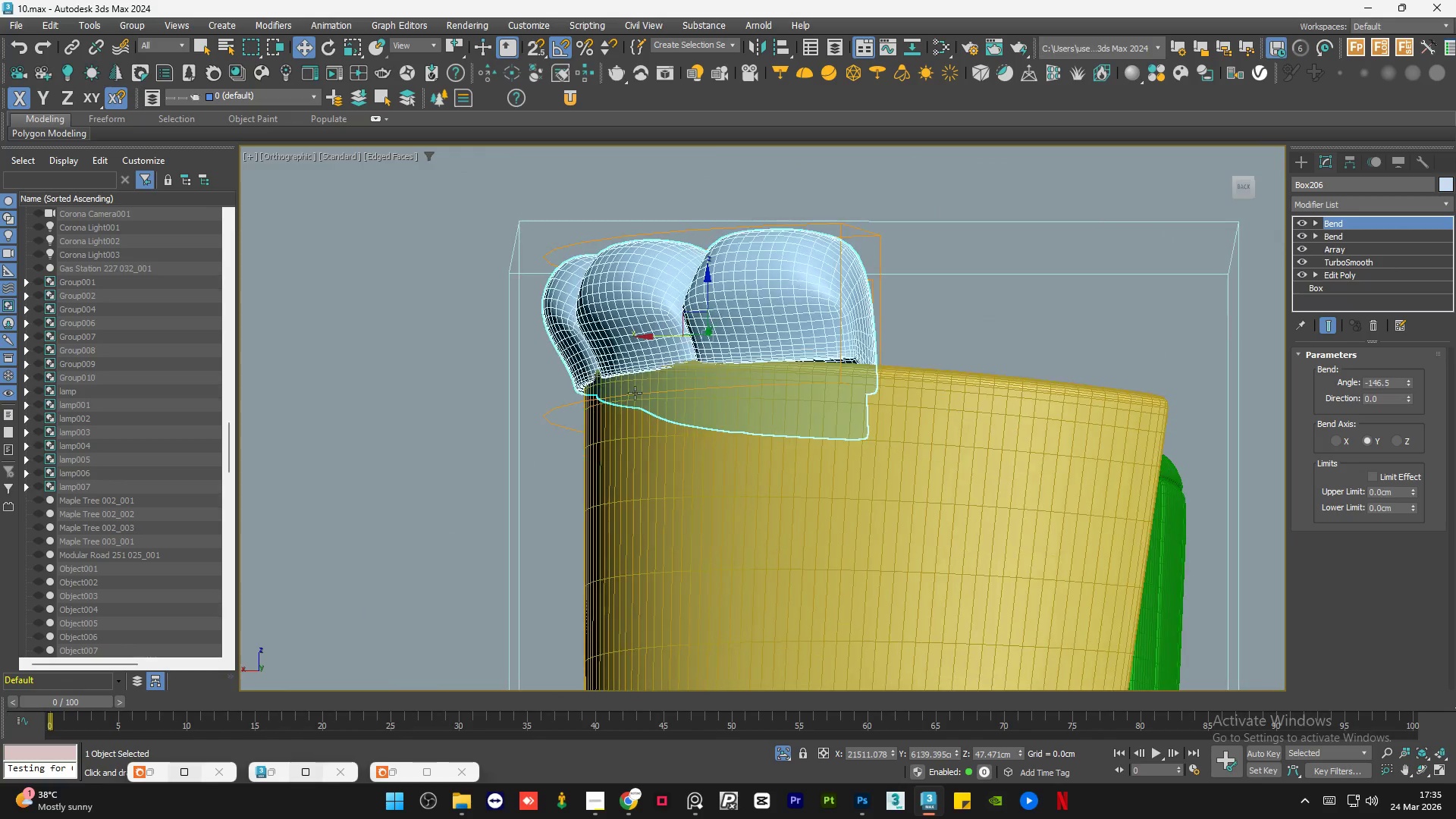 
left_click_drag(start_coordinate=[653, 336], to_coordinate=[670, 336])
 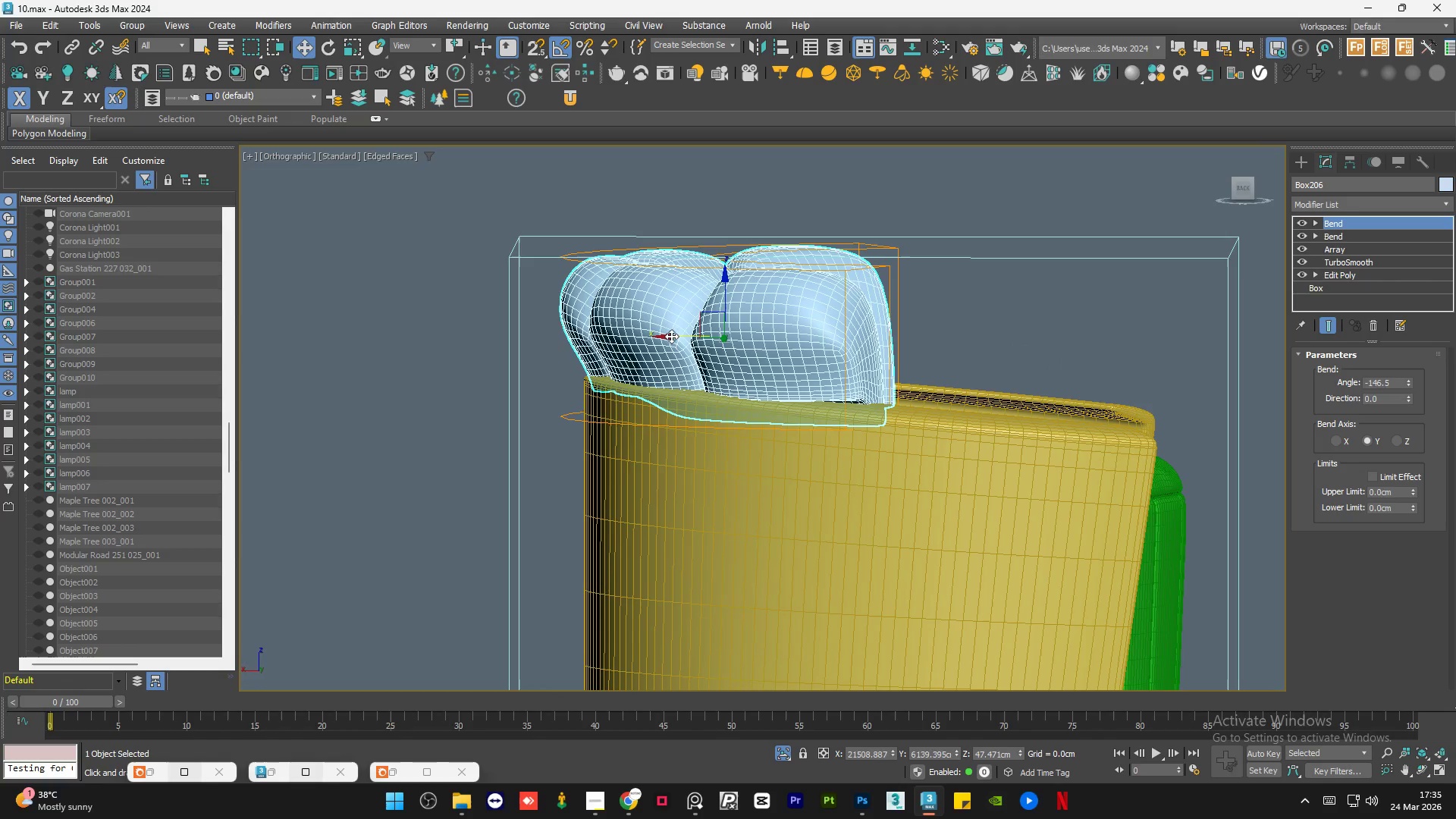 
hold_key(key=AltLeft, duration=1.28)
 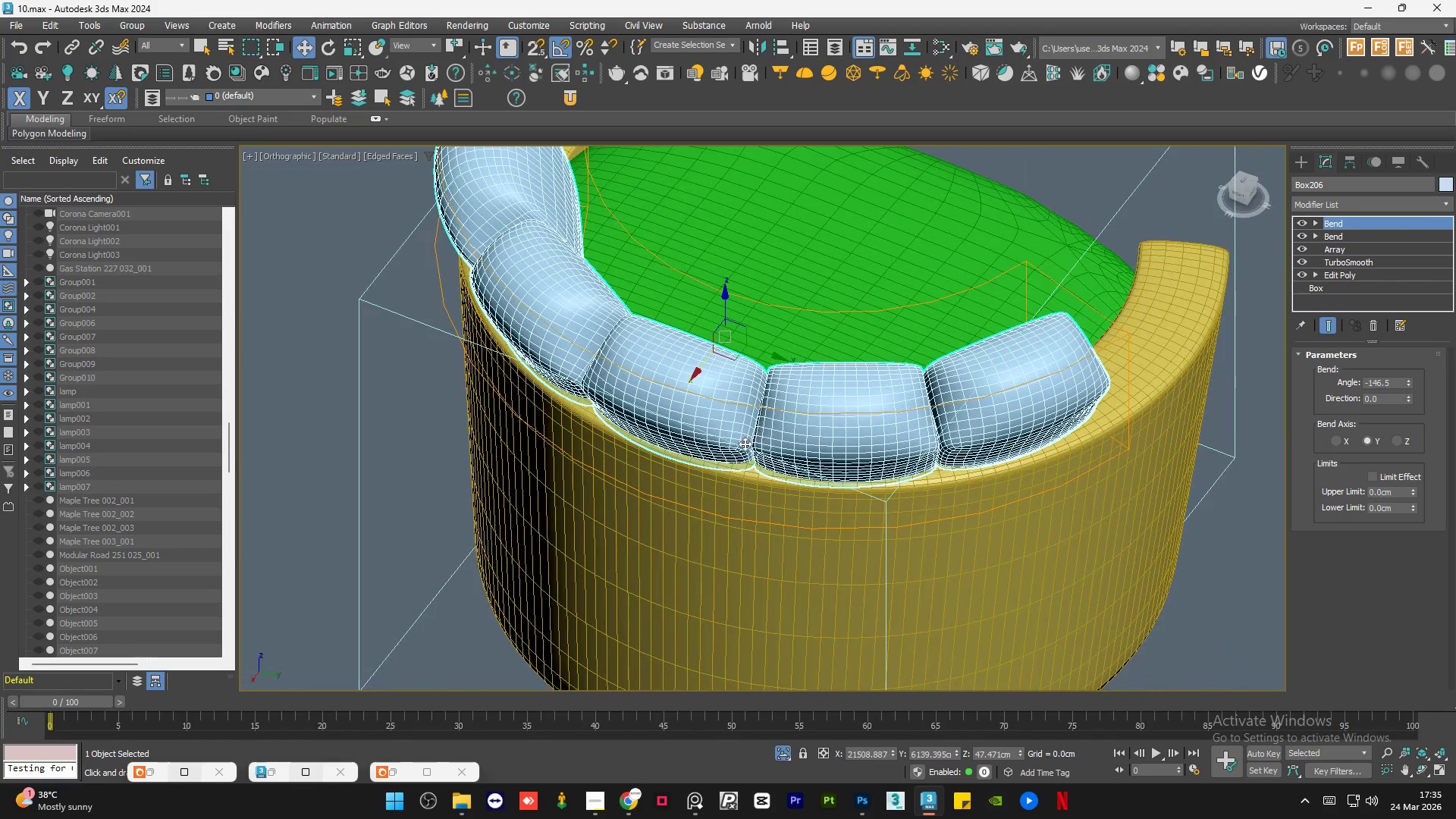 
hold_key(key=AltLeft, duration=0.75)
 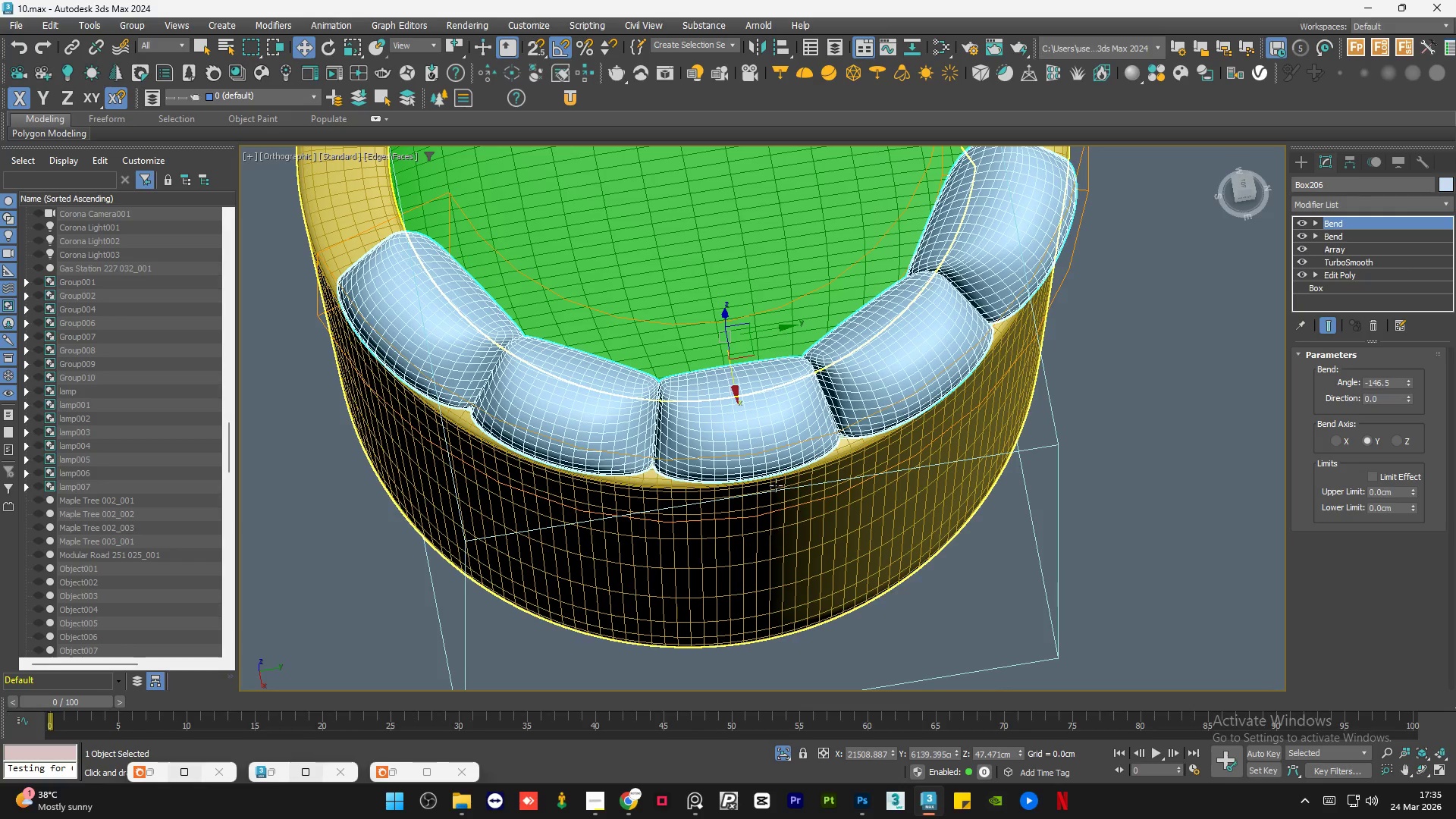 
hold_key(key=AltLeft, duration=1.5)
 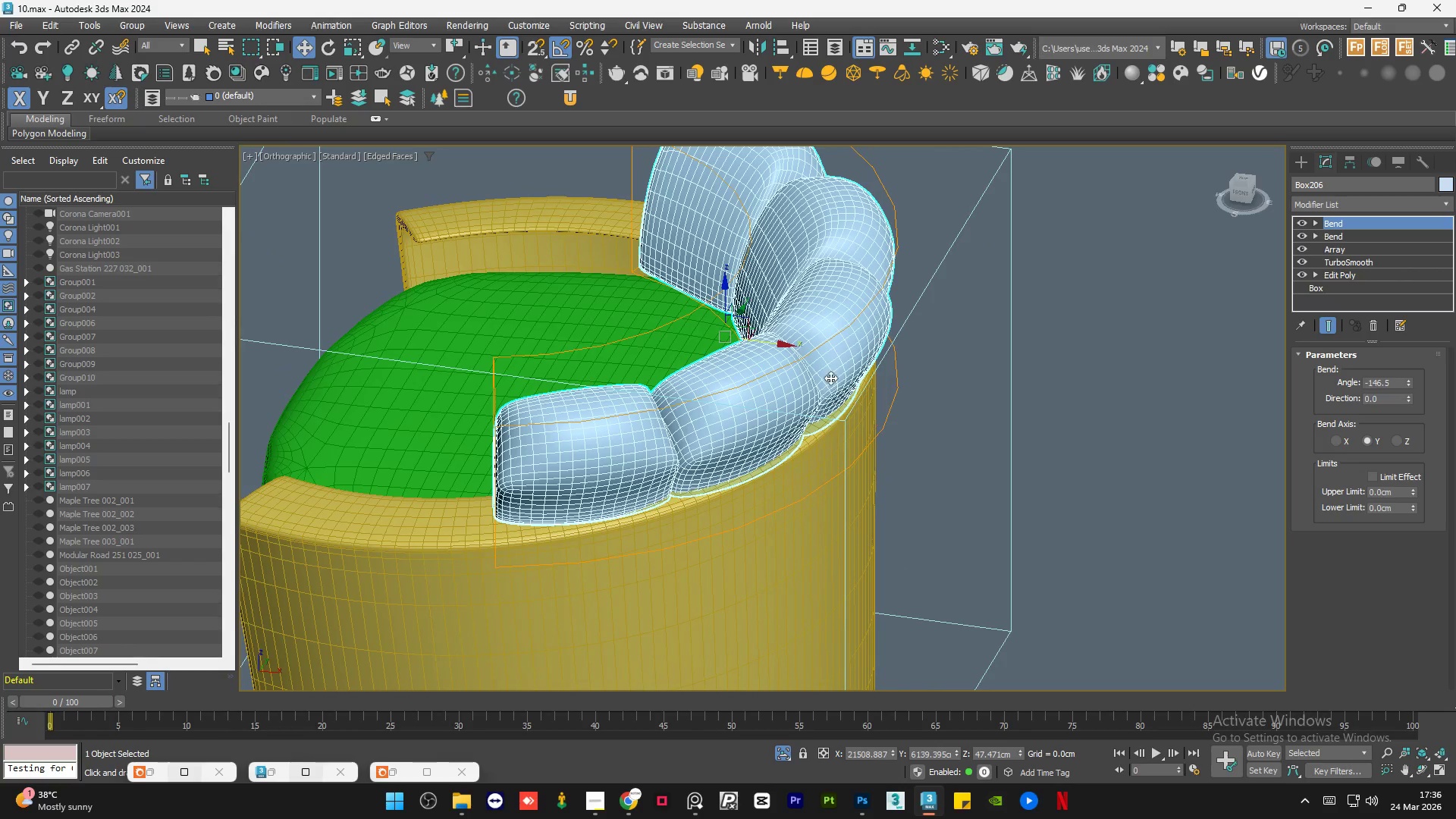 
hold_key(key=AltLeft, duration=0.34)
 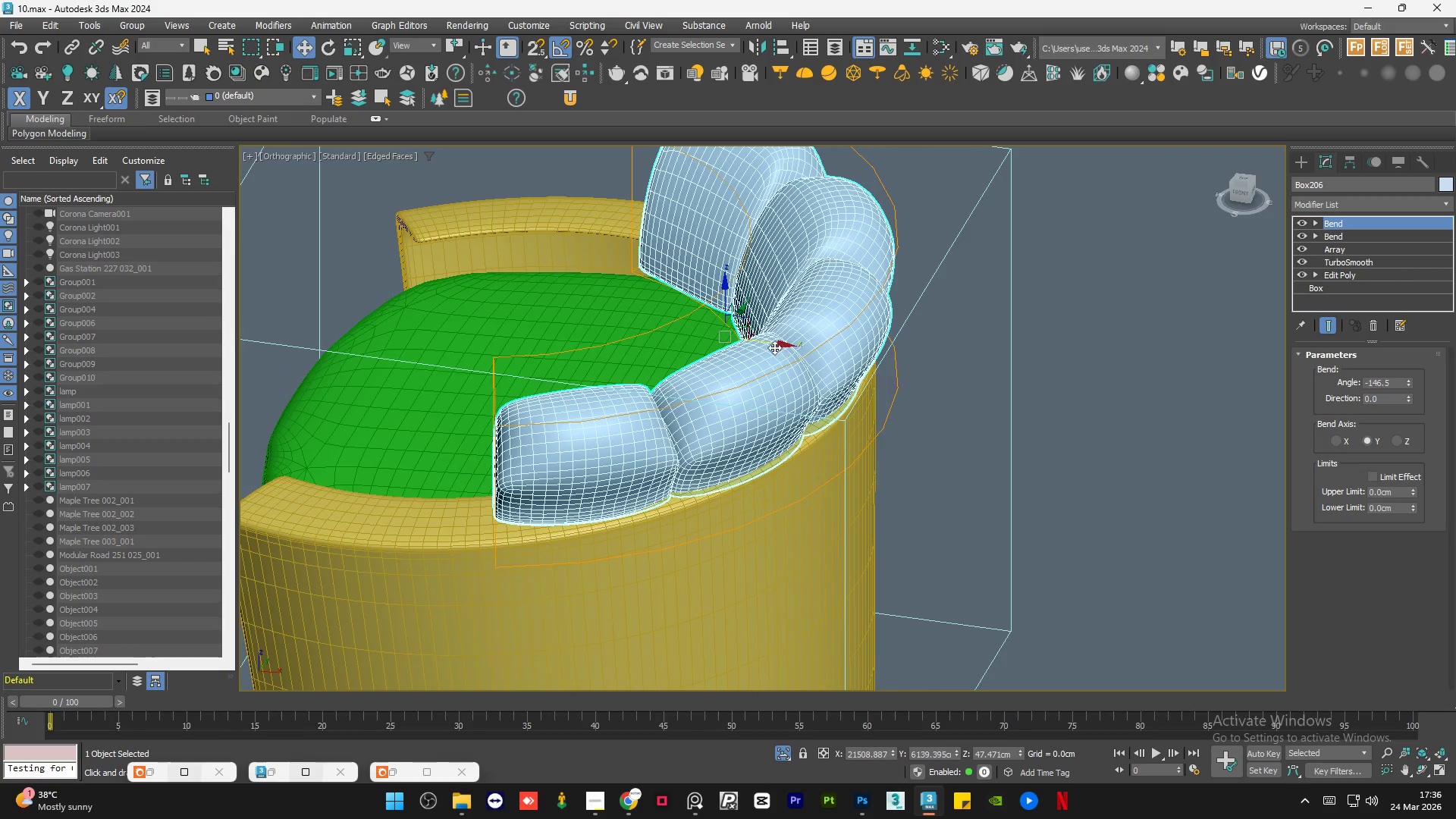 
hold_key(key=AltLeft, duration=4.89)
left_click_drag(start_coordinate=[776, 344], to_coordinate=[698, 328])
 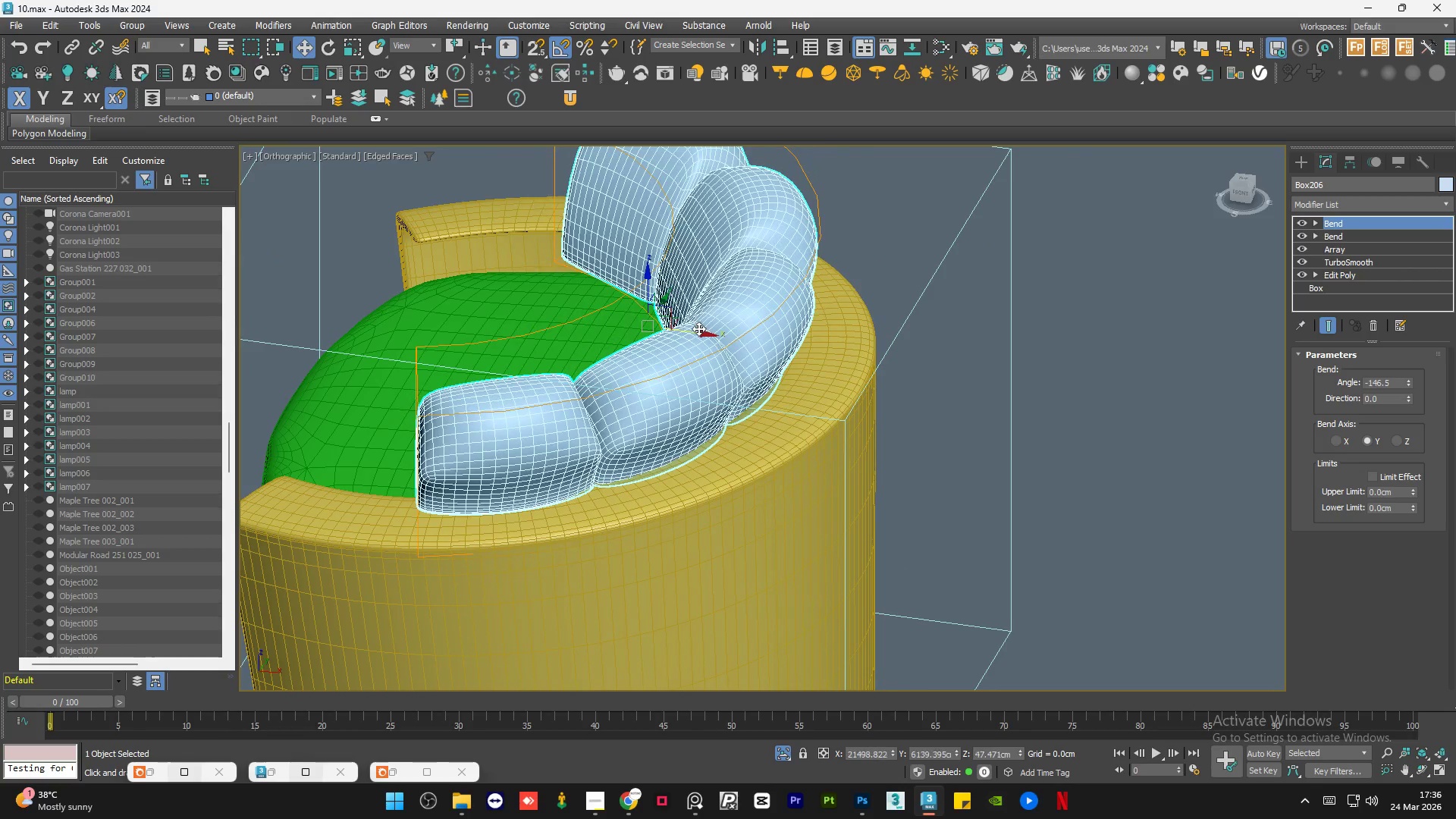 
hold_key(key=AltLeft, duration=0.94)
 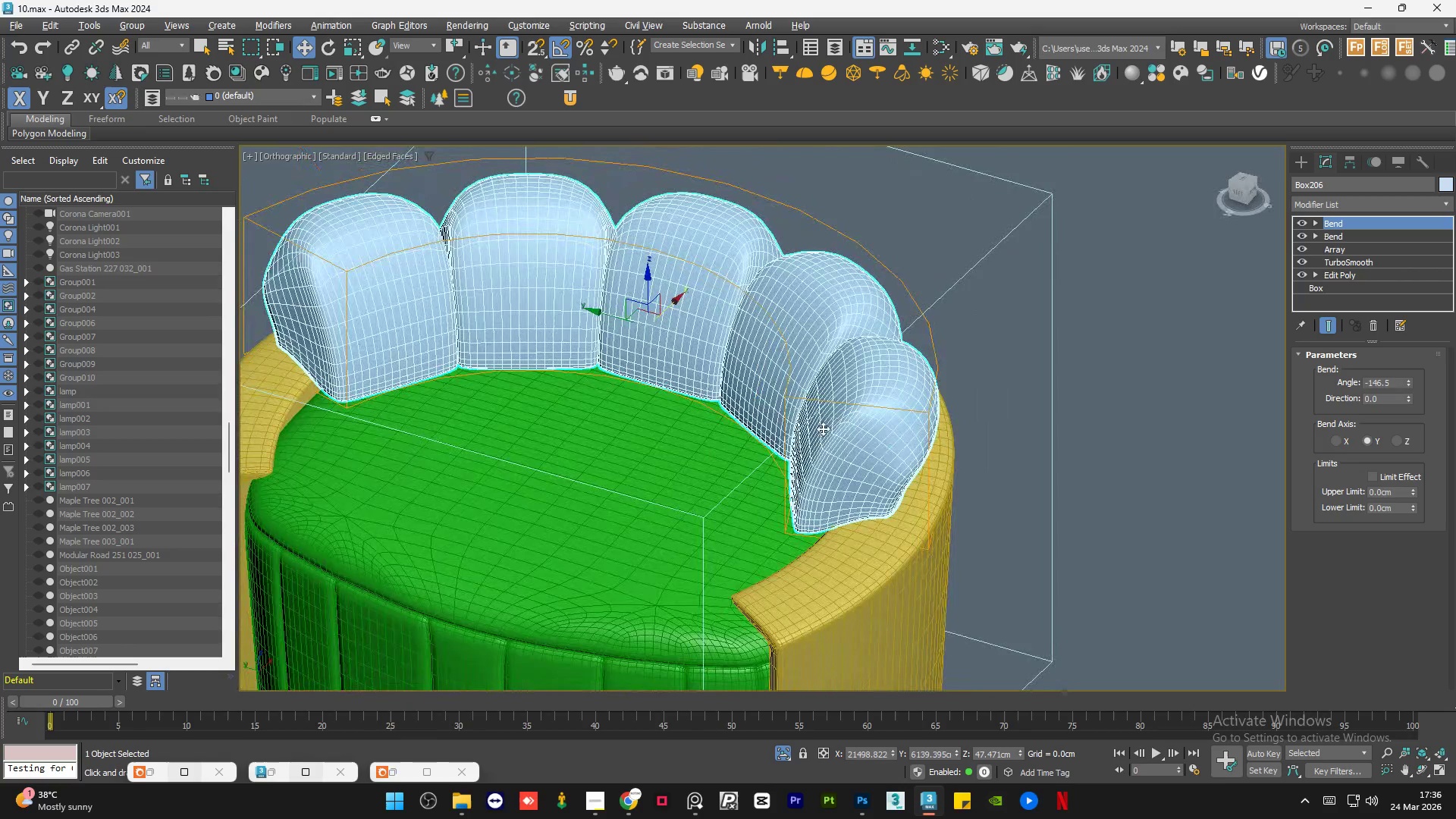 
hold_key(key=AltLeft, duration=1.06)
 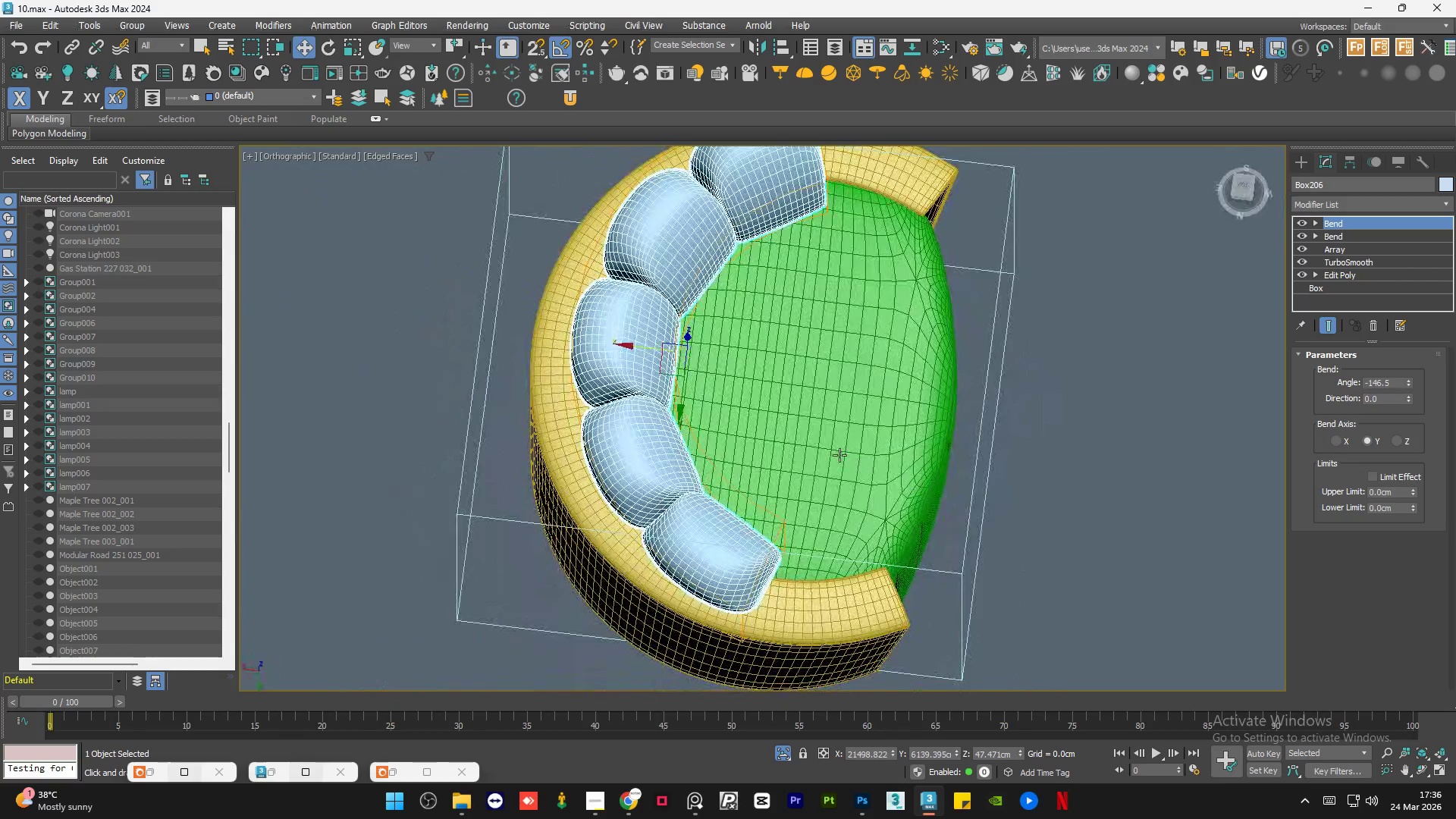 
scroll: coordinate [789, 418], scroll_direction: down, amount: 1.0
 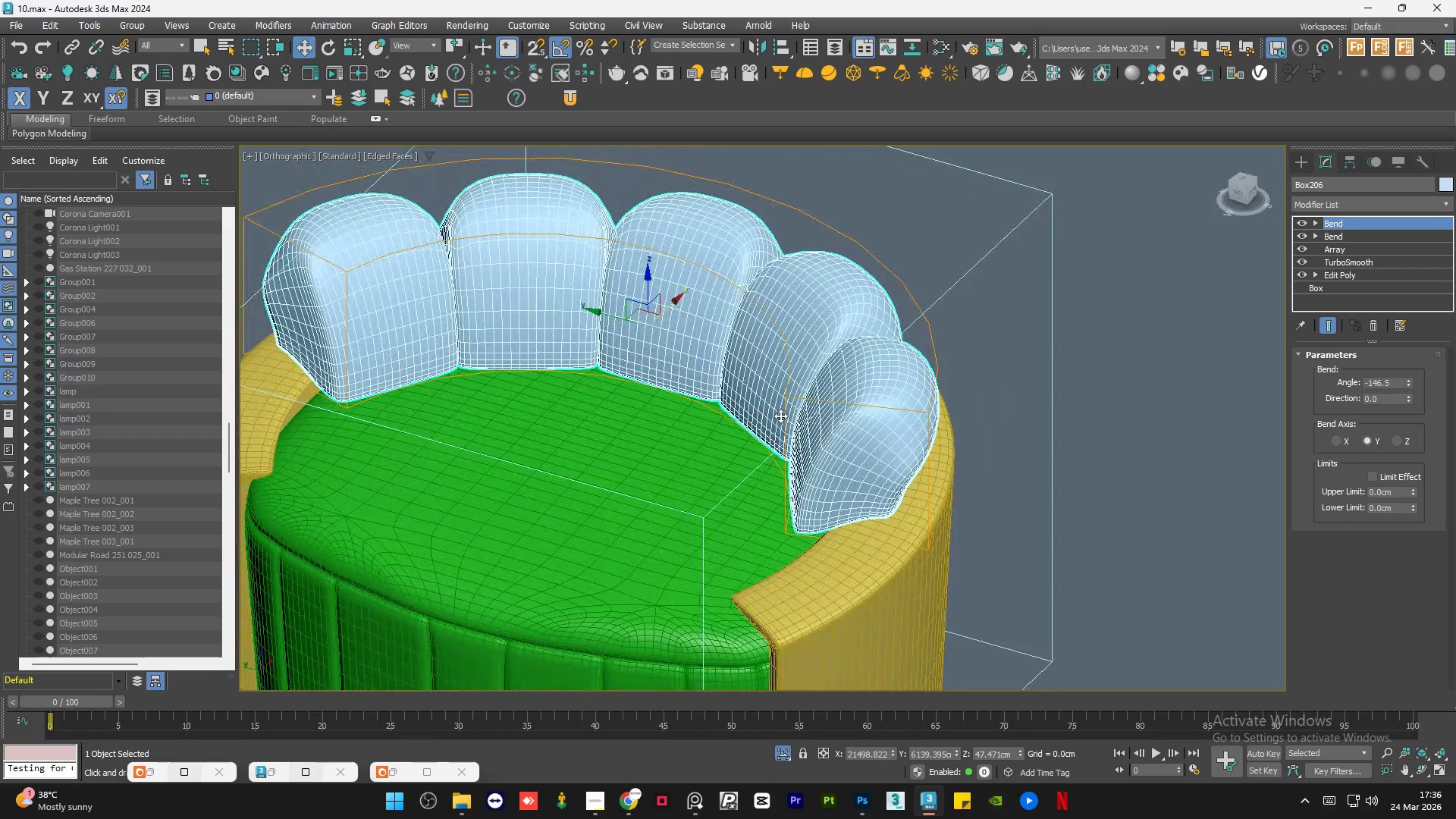 
hold_key(key=AltLeft, duration=1.5)
 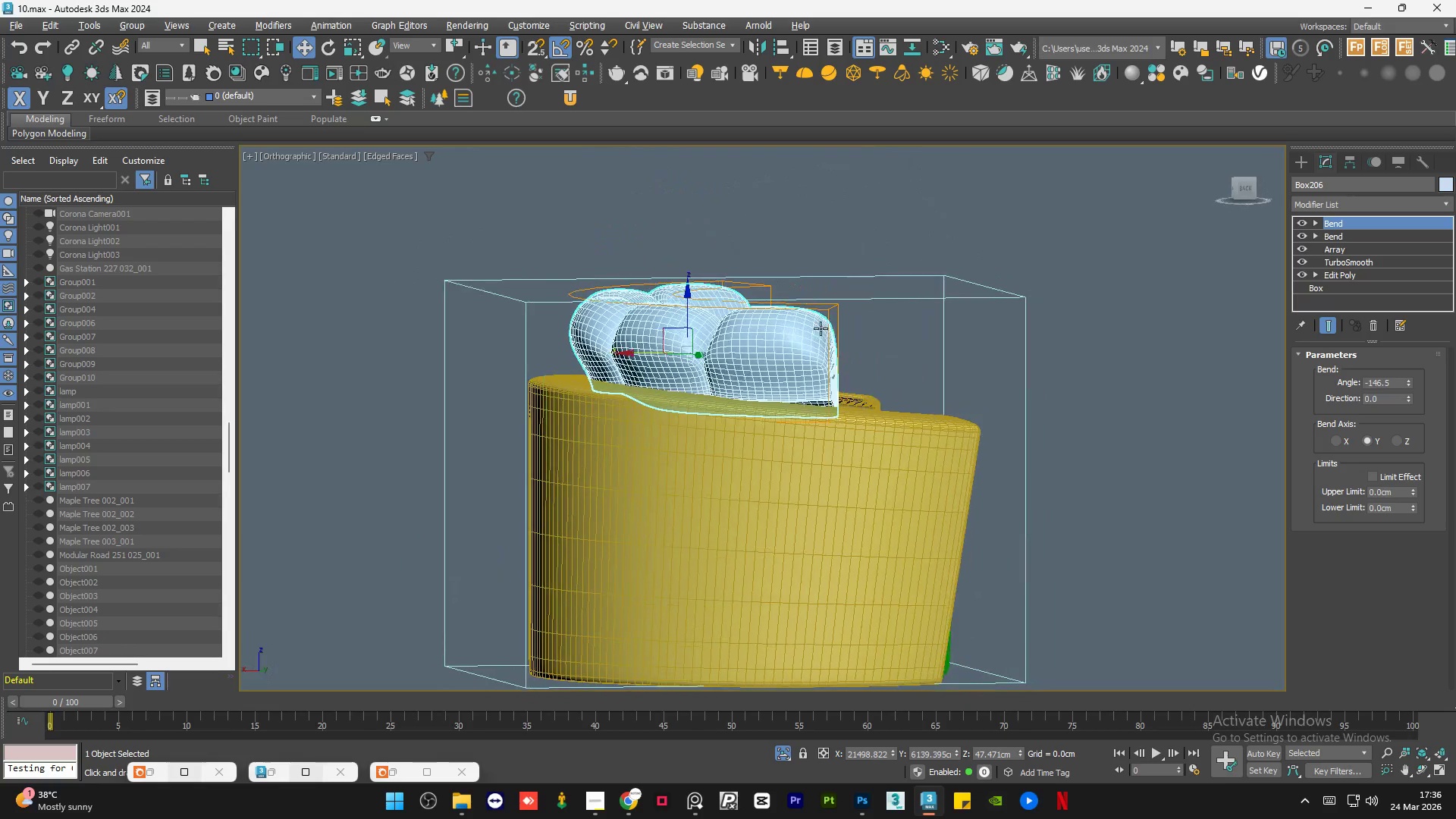 
hold_key(key=AltLeft, duration=1.06)
 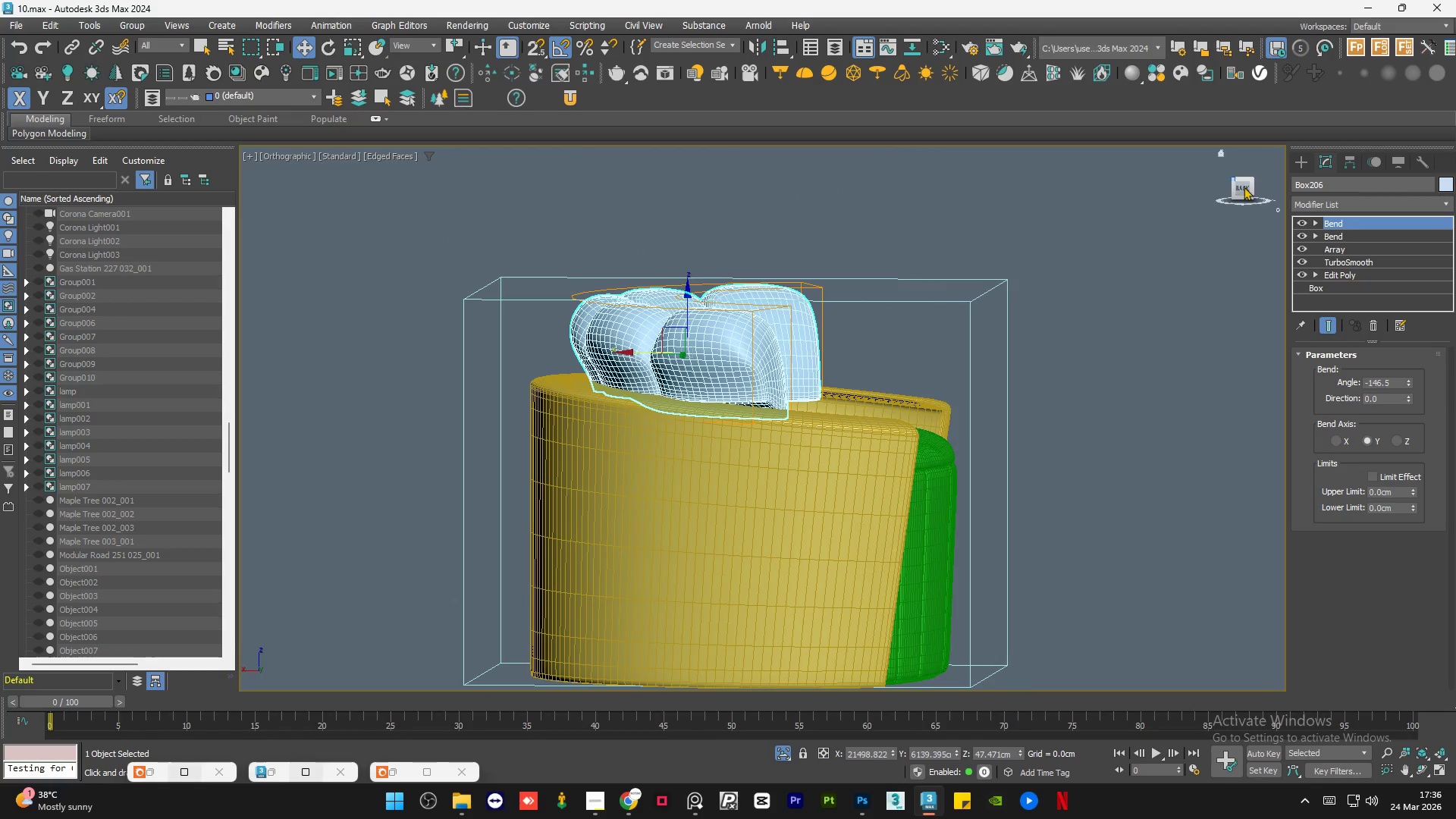 
hold_key(key=AltLeft, duration=1.5)
 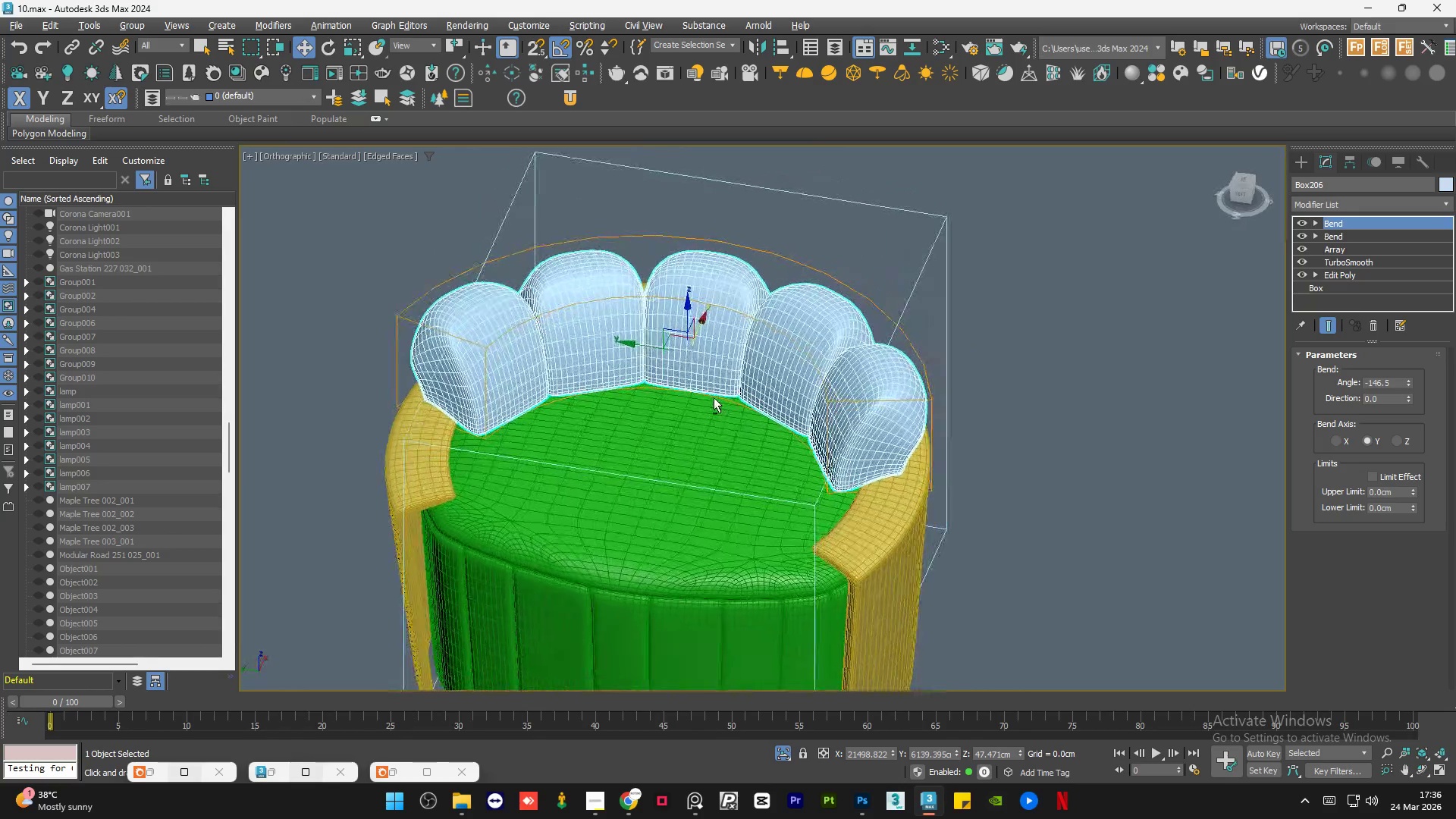 
hold_key(key=AltLeft, duration=0.69)
 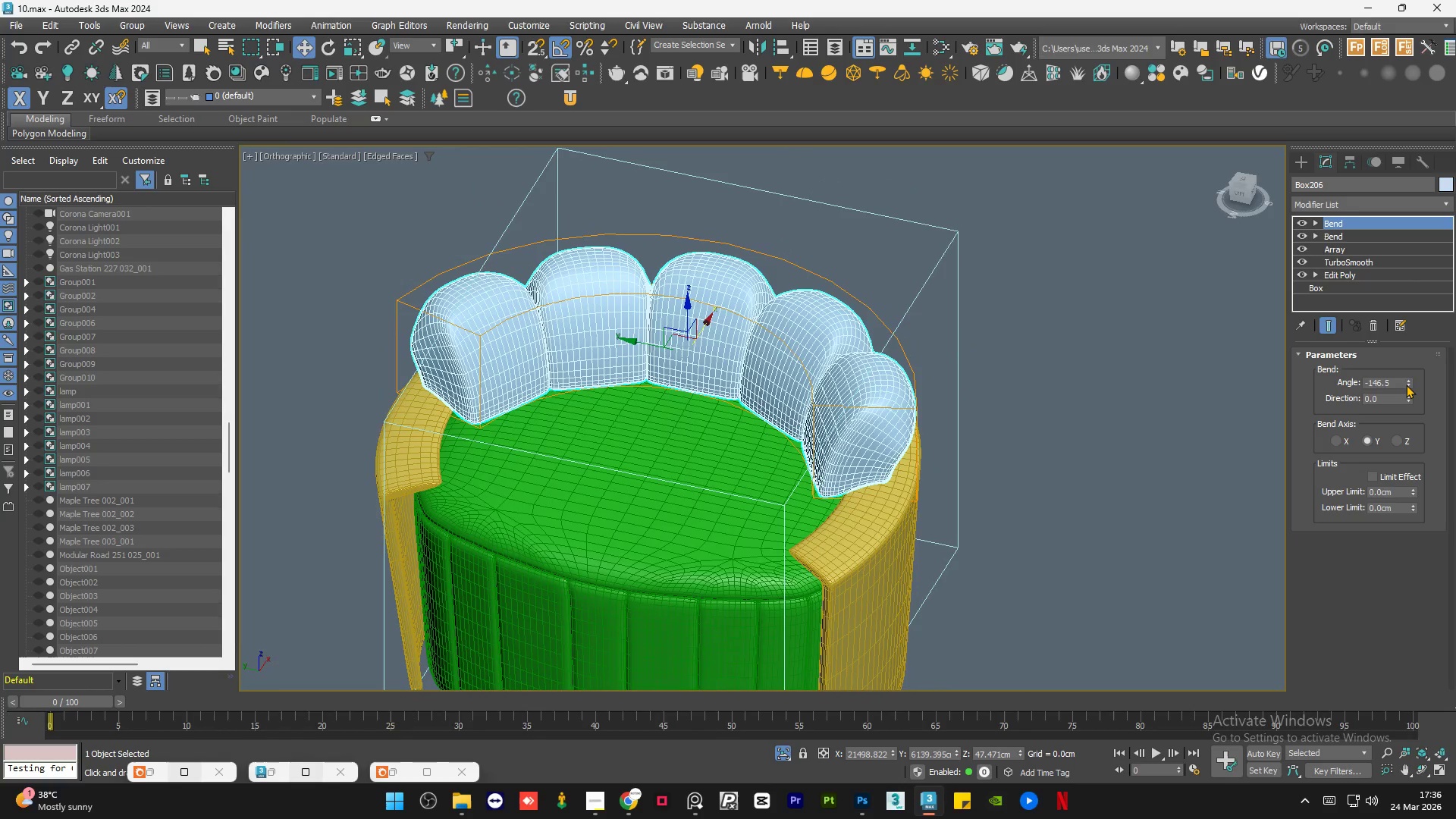 
left_click_drag(start_coordinate=[1407, 379], to_coordinate=[1377, 441])
 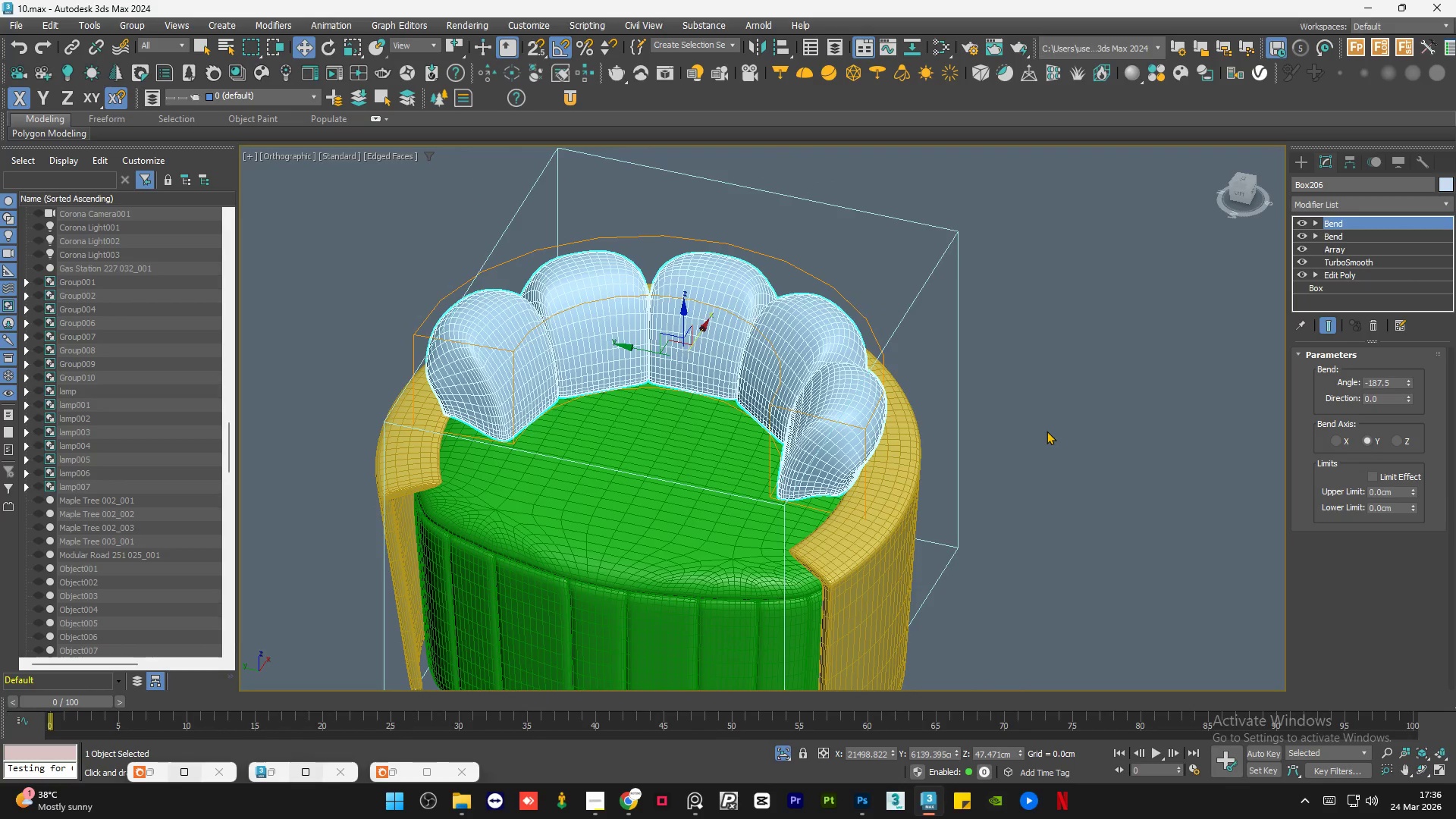 
left_click([1047, 430])
 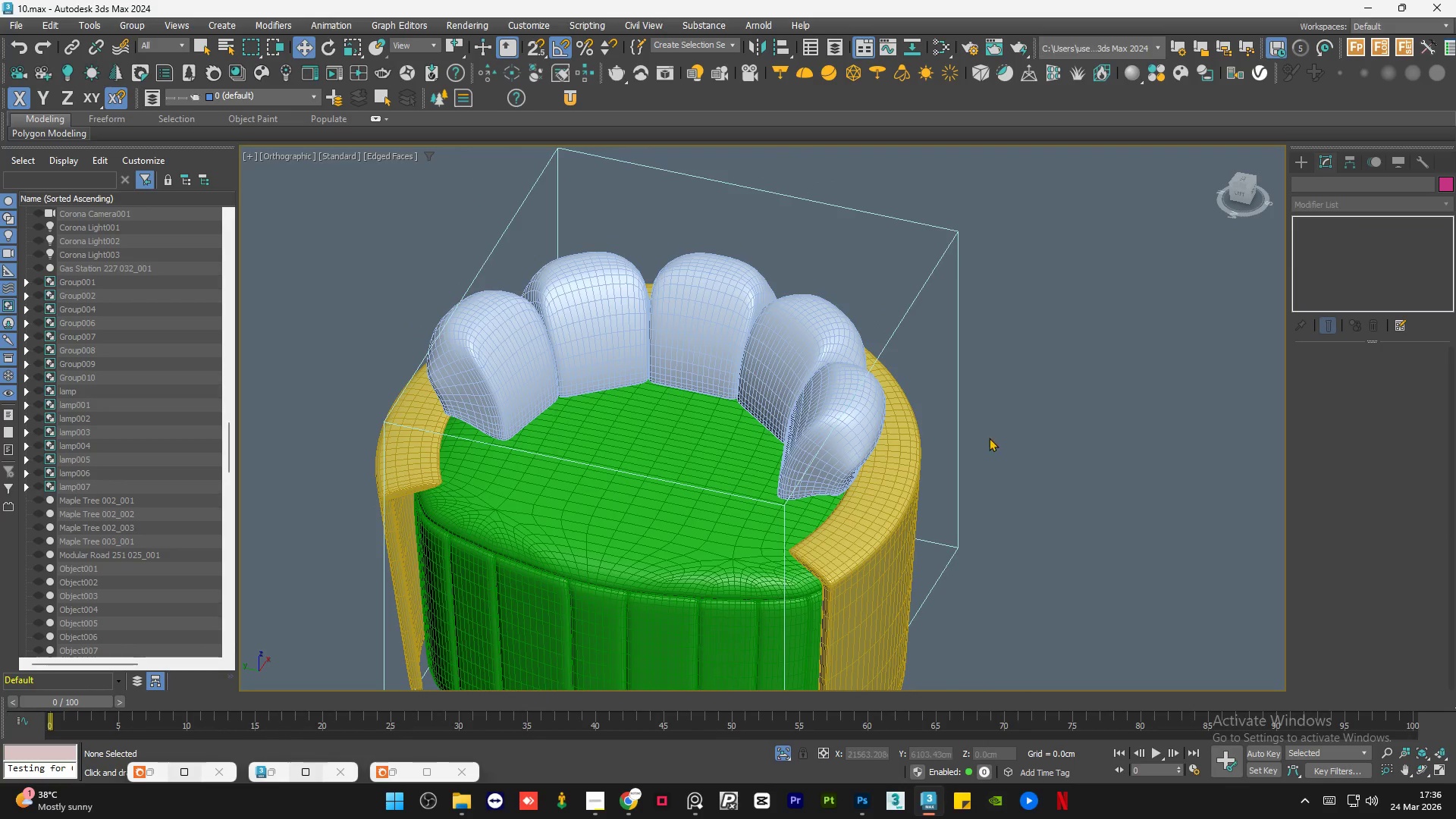 
hold_key(key=AltLeft, duration=1.52)
 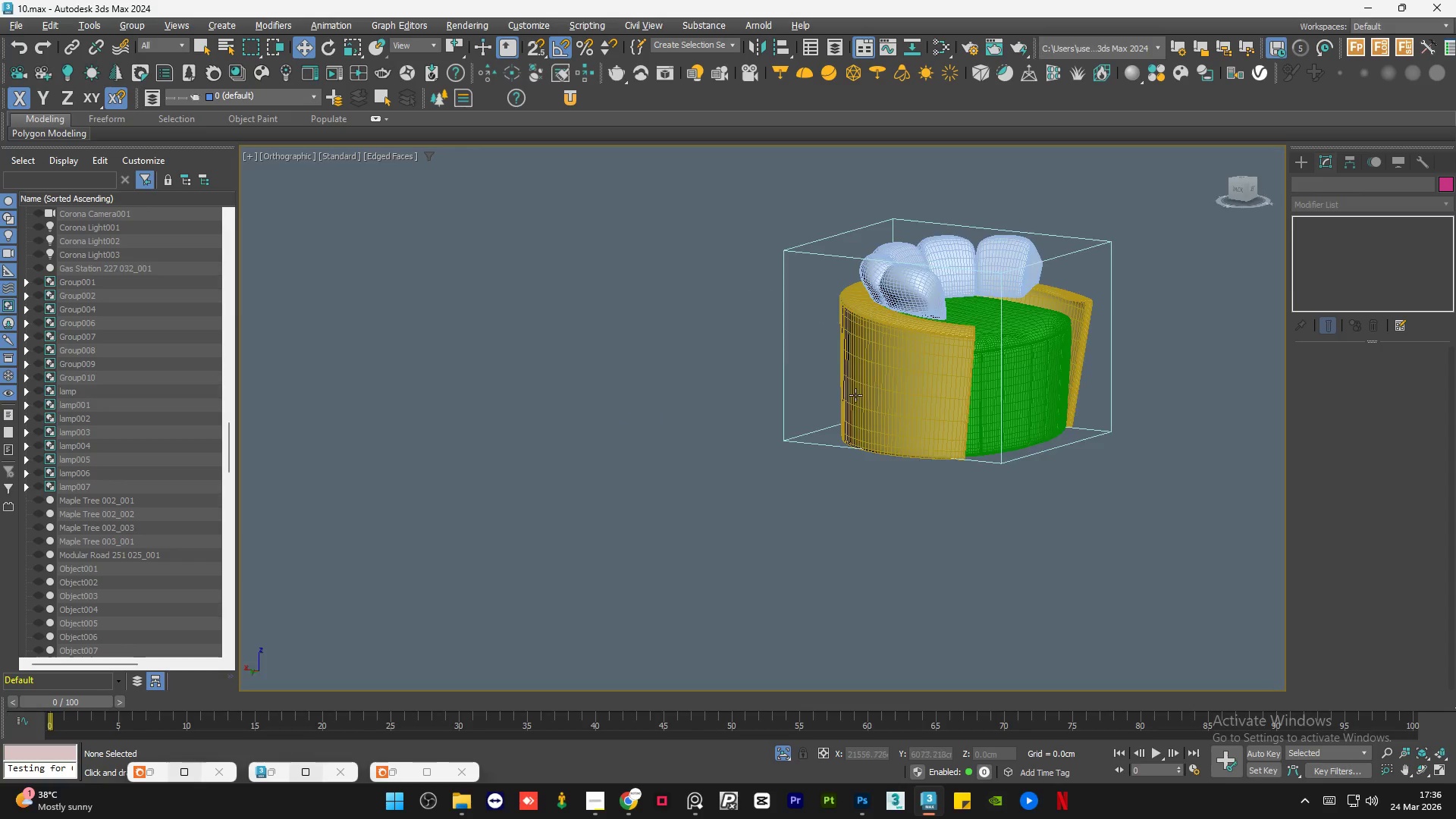 
scroll: coordinate [767, 415], scroll_direction: down, amount: 2.0
 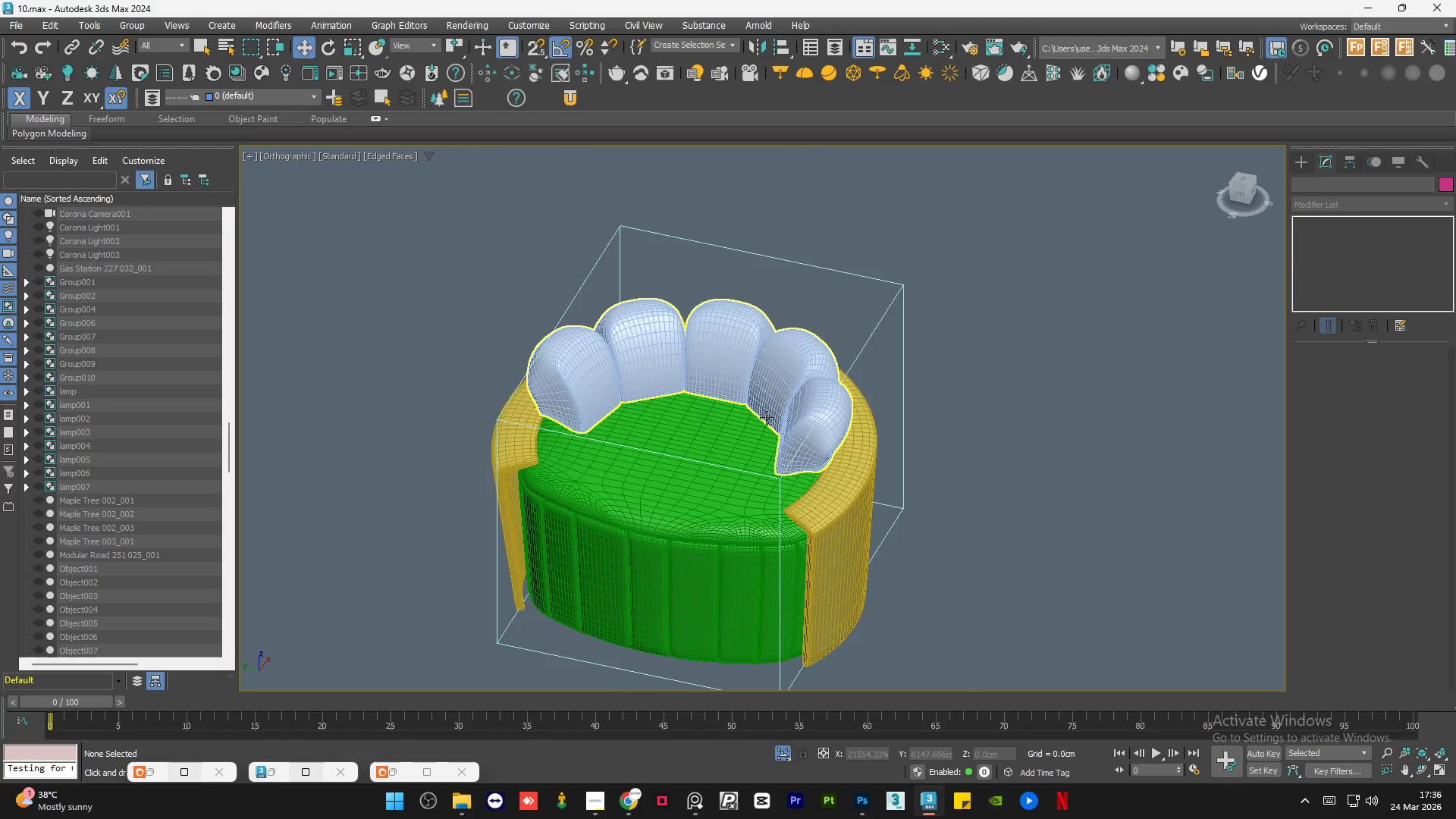 
hold_key(key=AltLeft, duration=1.5)
 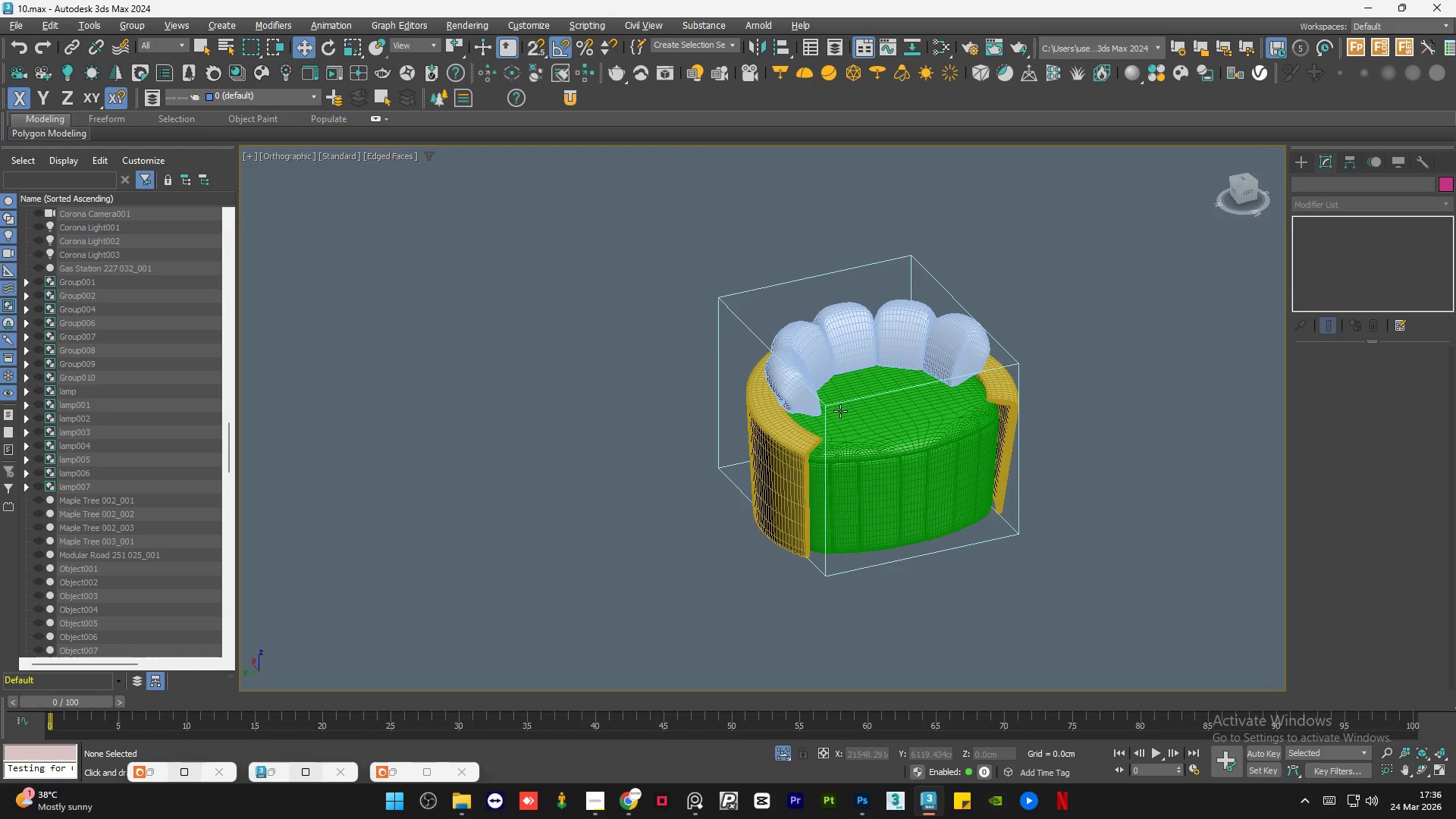 
key(Alt+AltLeft)
 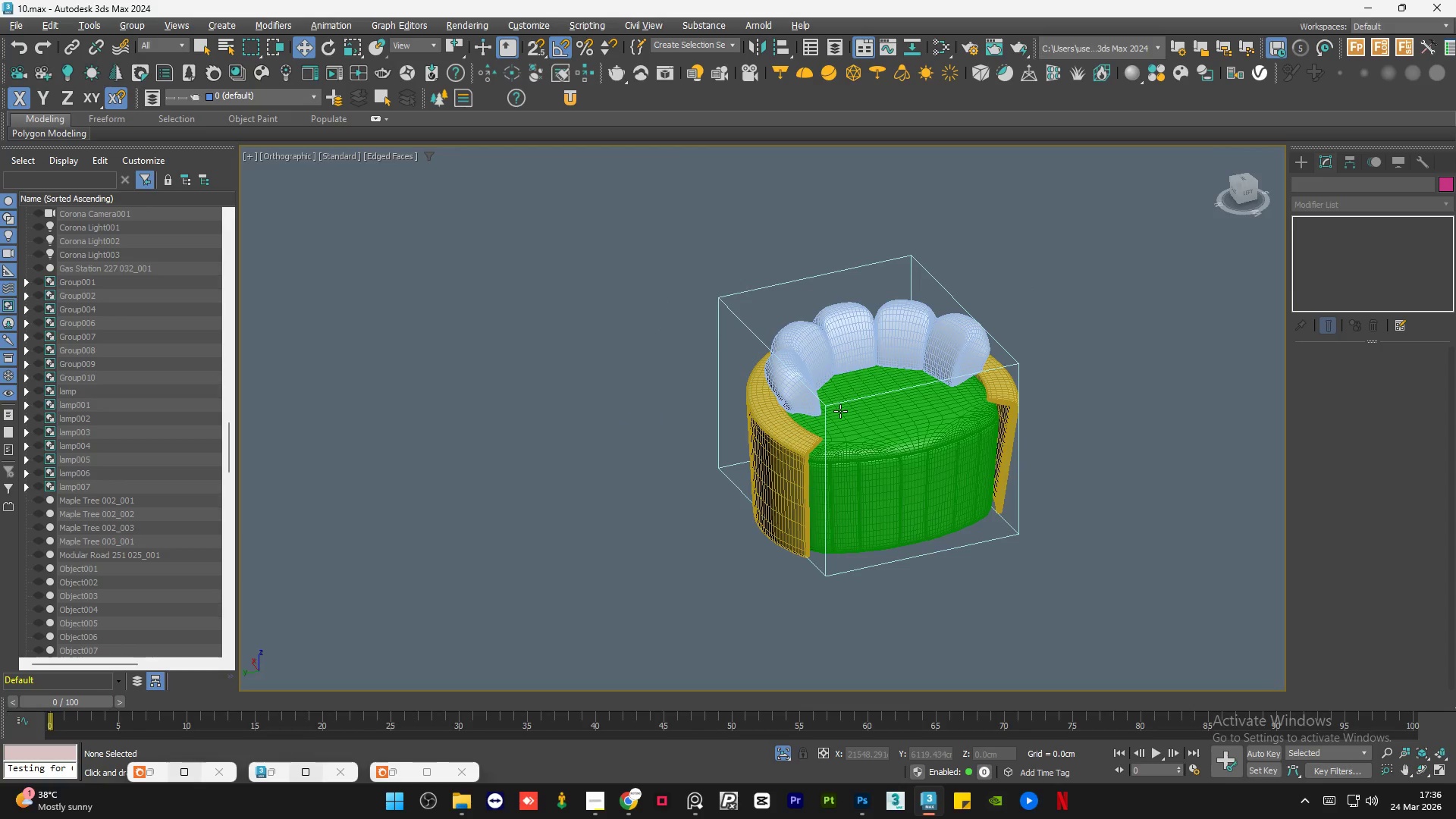 
key(Alt+AltLeft)
 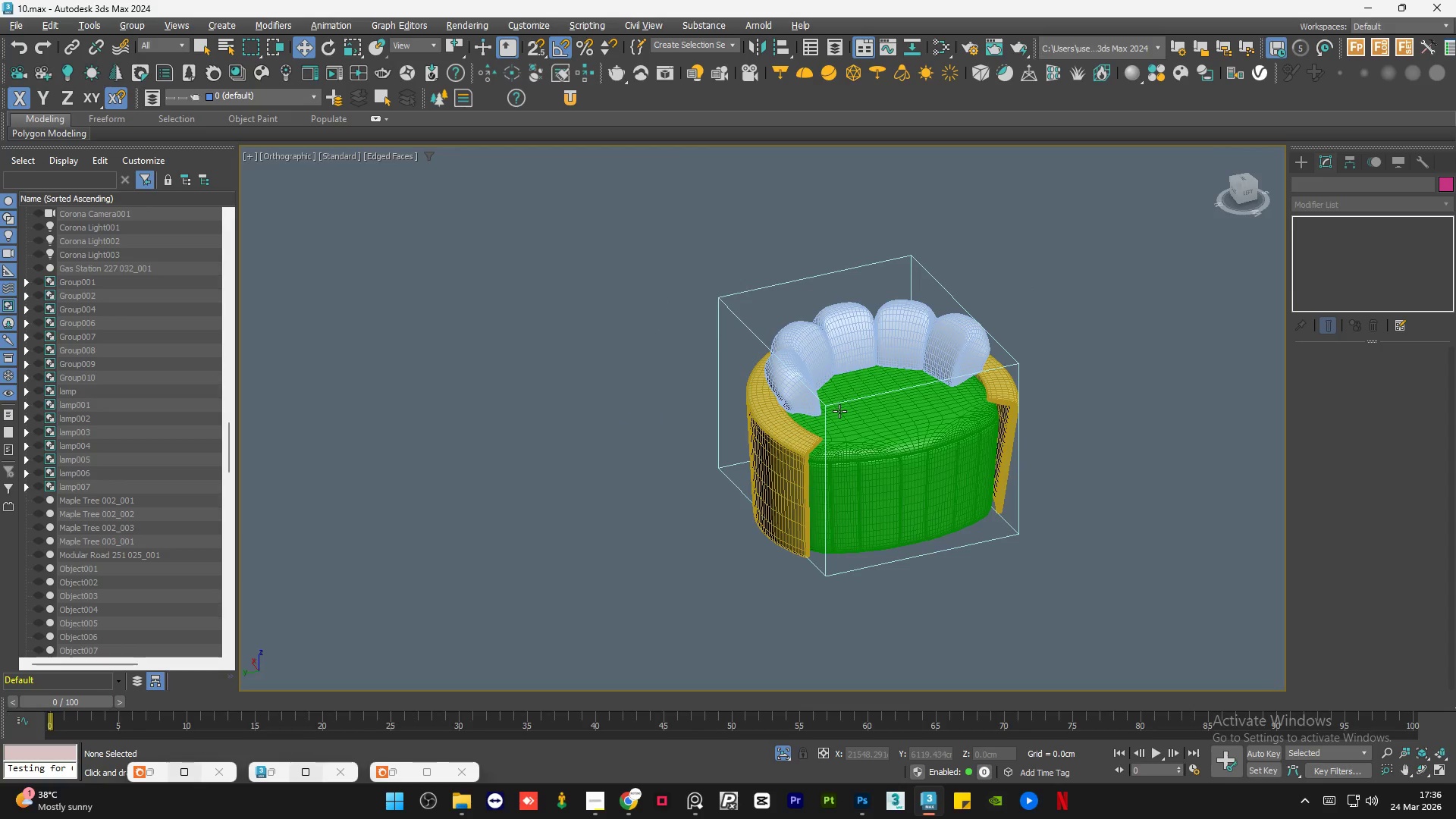 
key(Alt+AltLeft)
 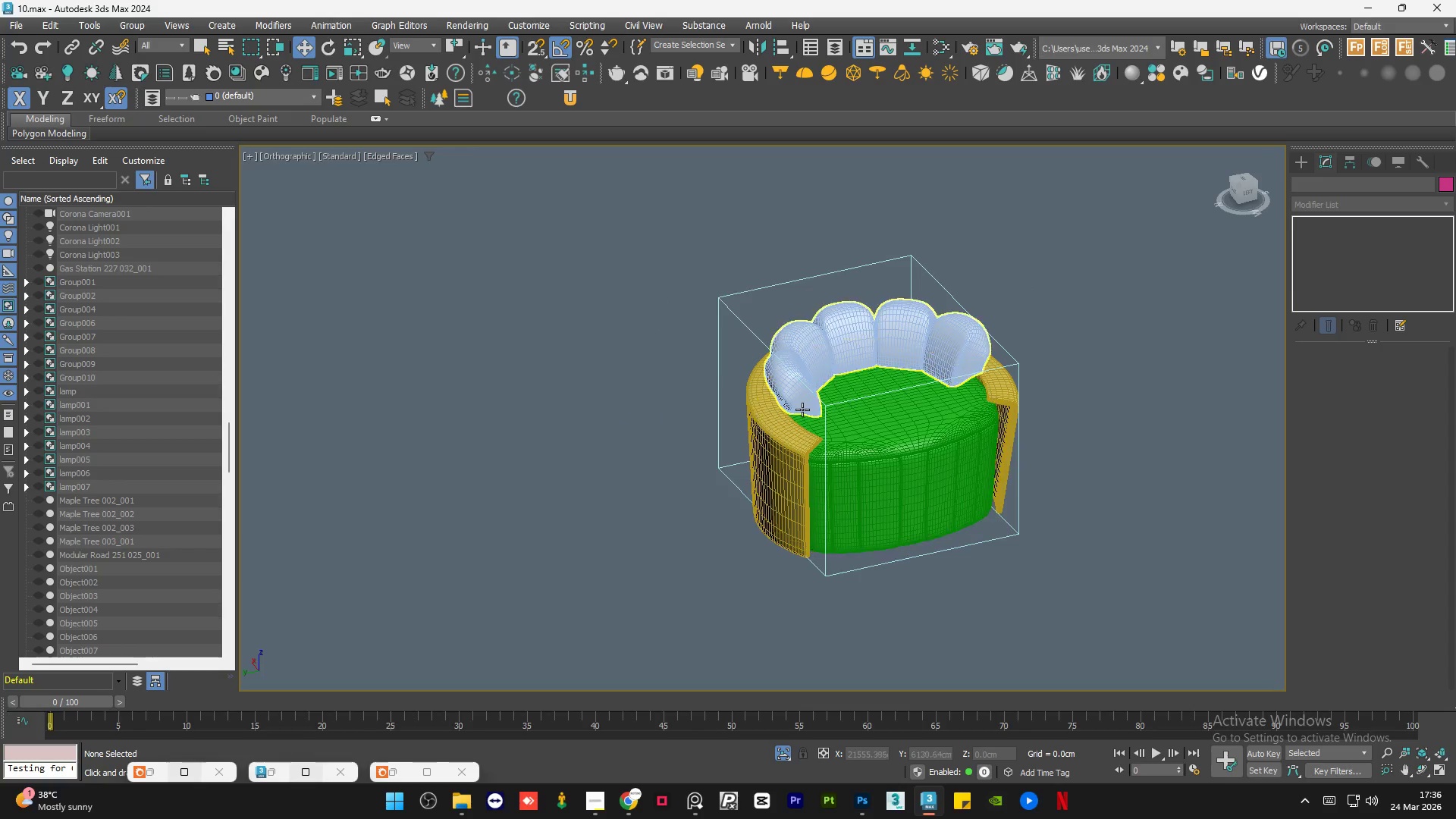 
scroll: coordinate [802, 410], scroll_direction: up, amount: 6.0
 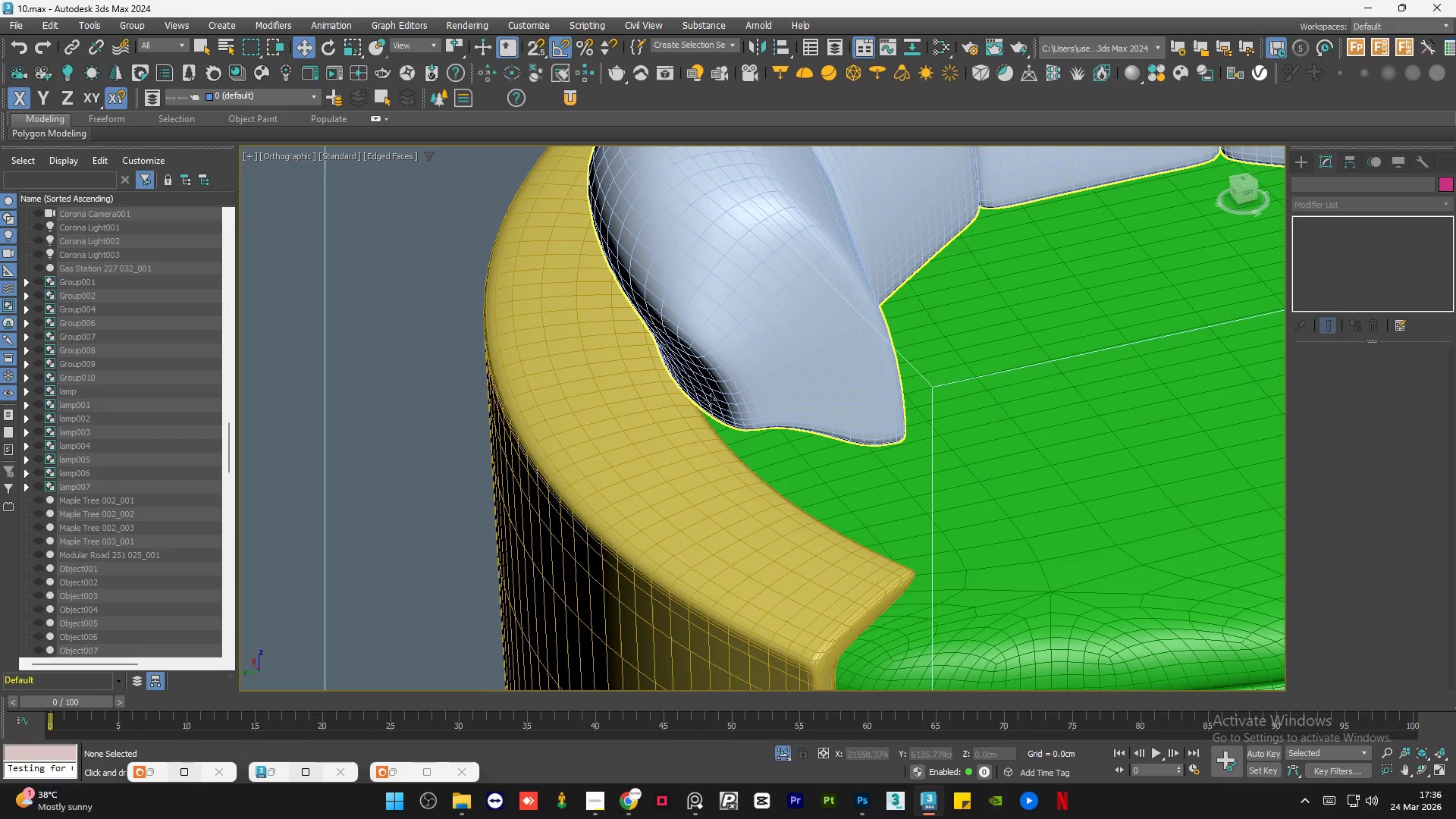 
left_click([711, 400])
 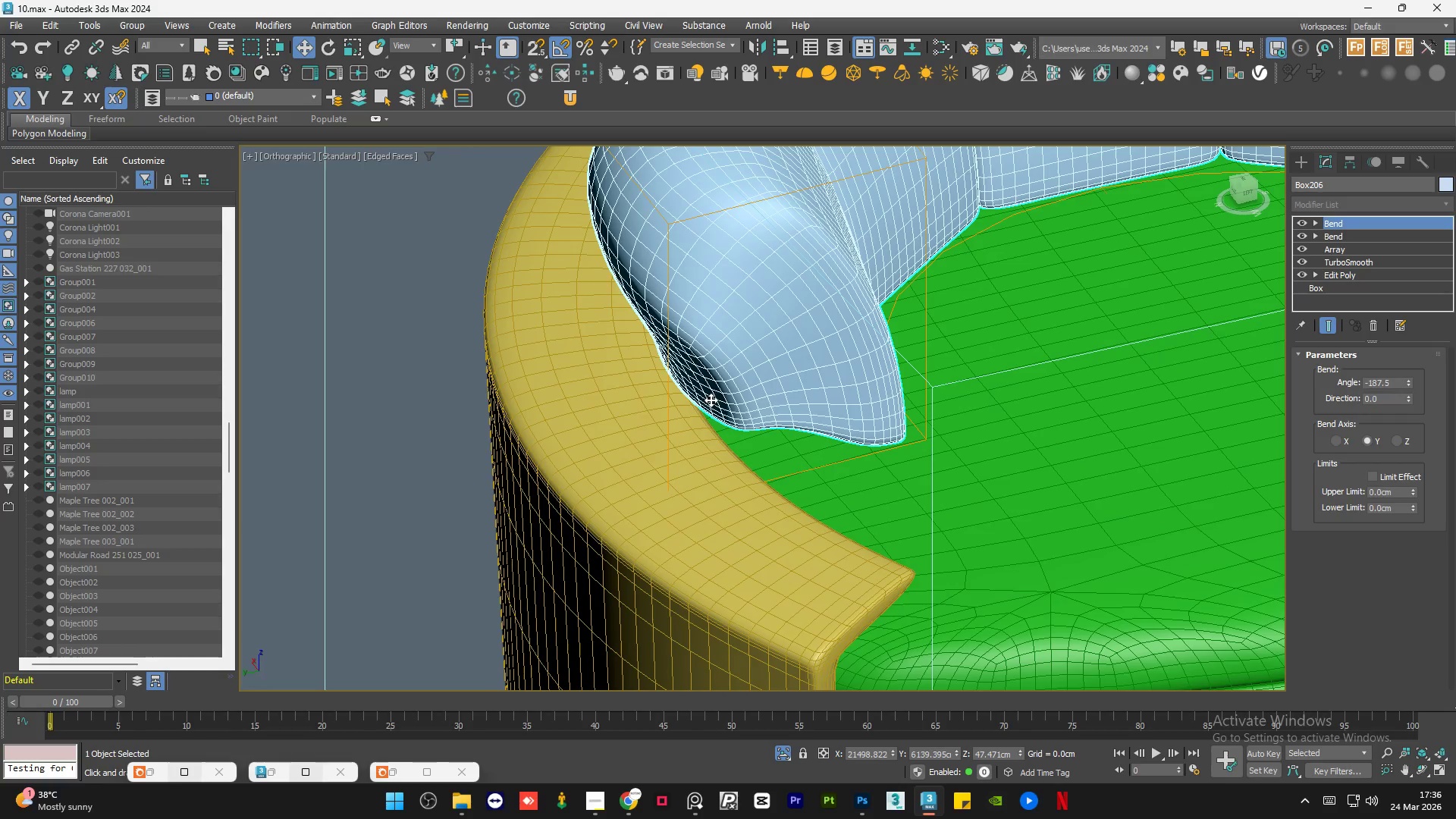 
hold_key(key=AltLeft, duration=1.3)
 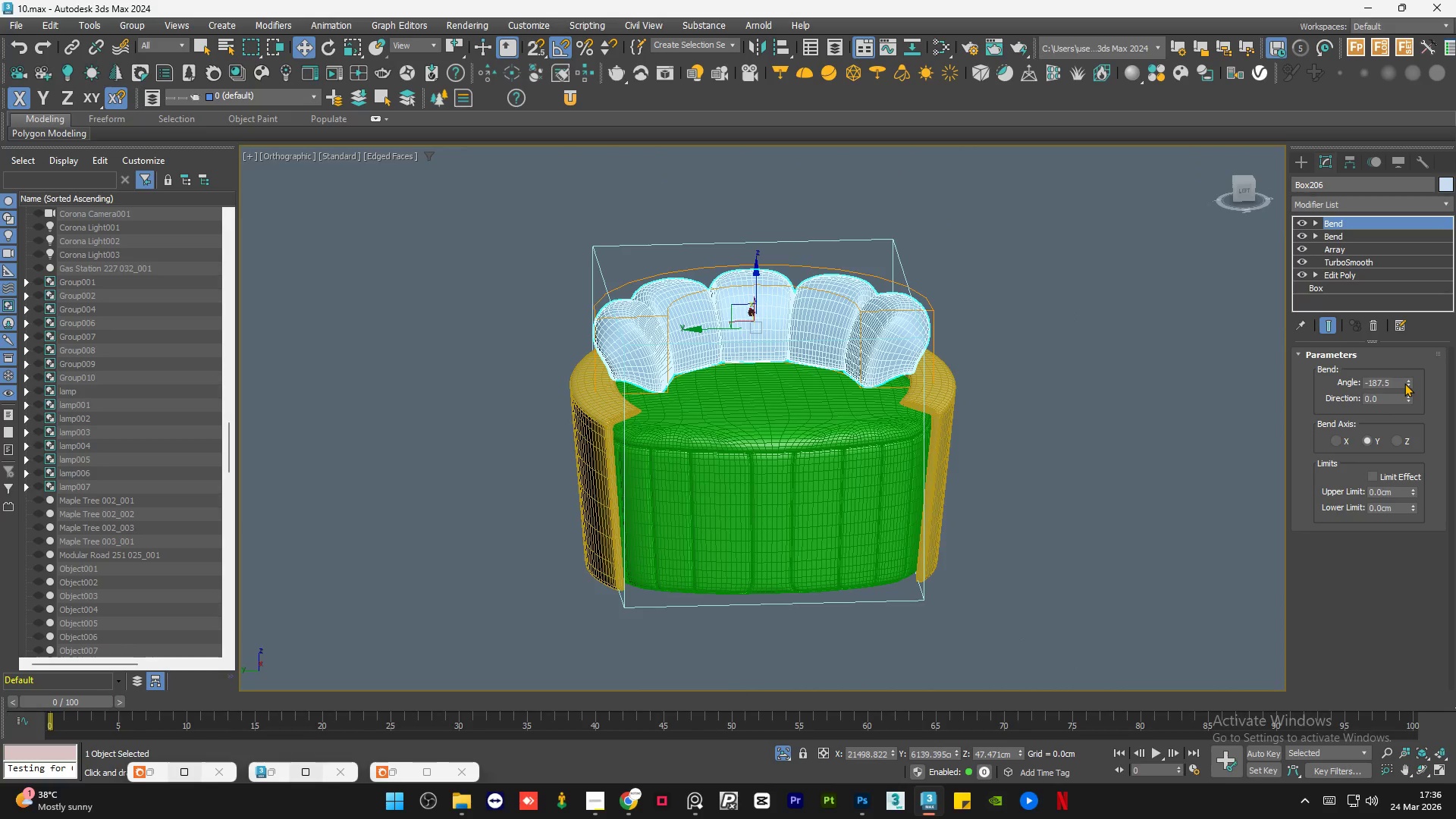 
scroll: coordinate [619, 413], scroll_direction: down, amount: 4.0
 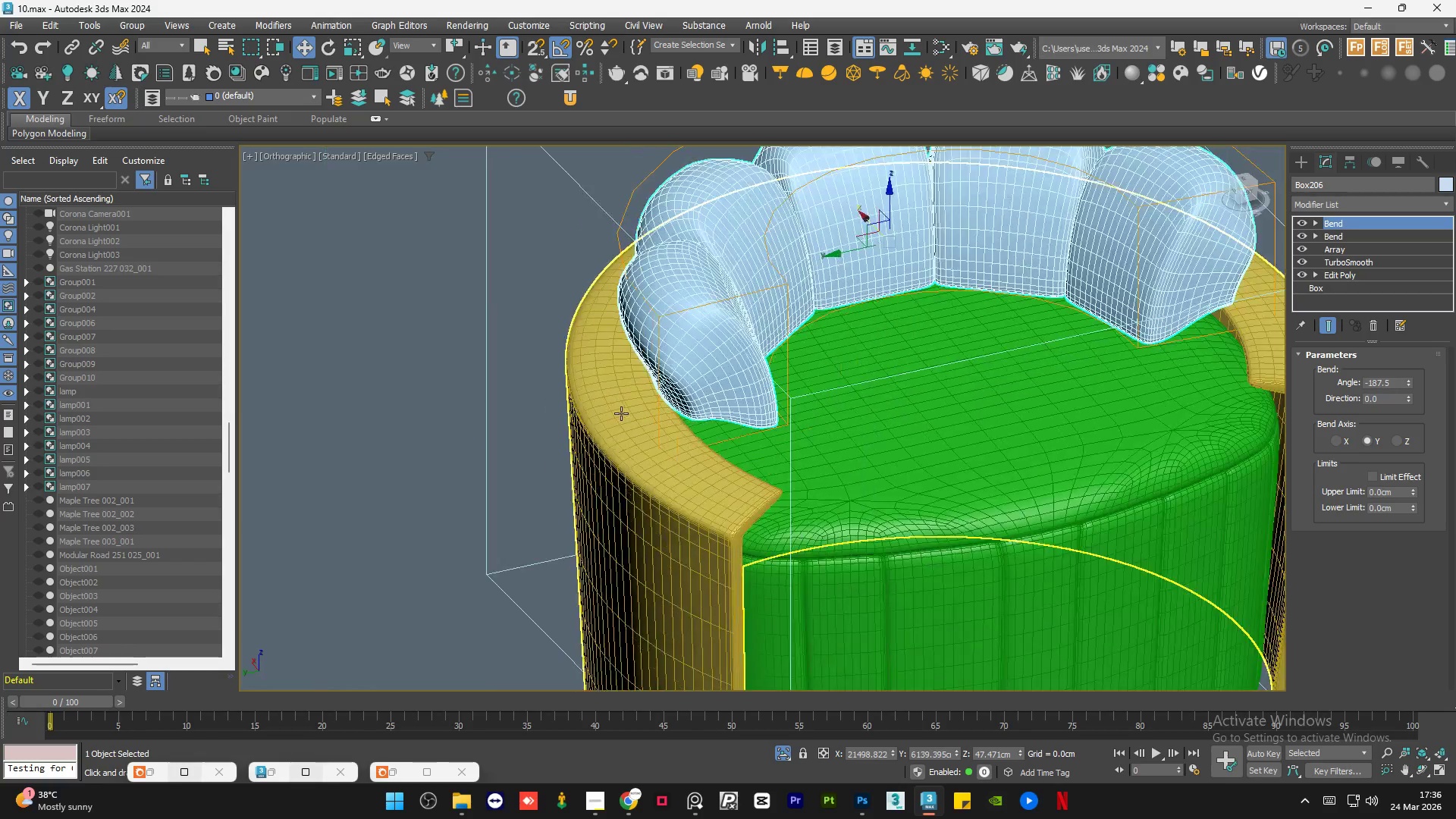 
left_click([1406, 385])
 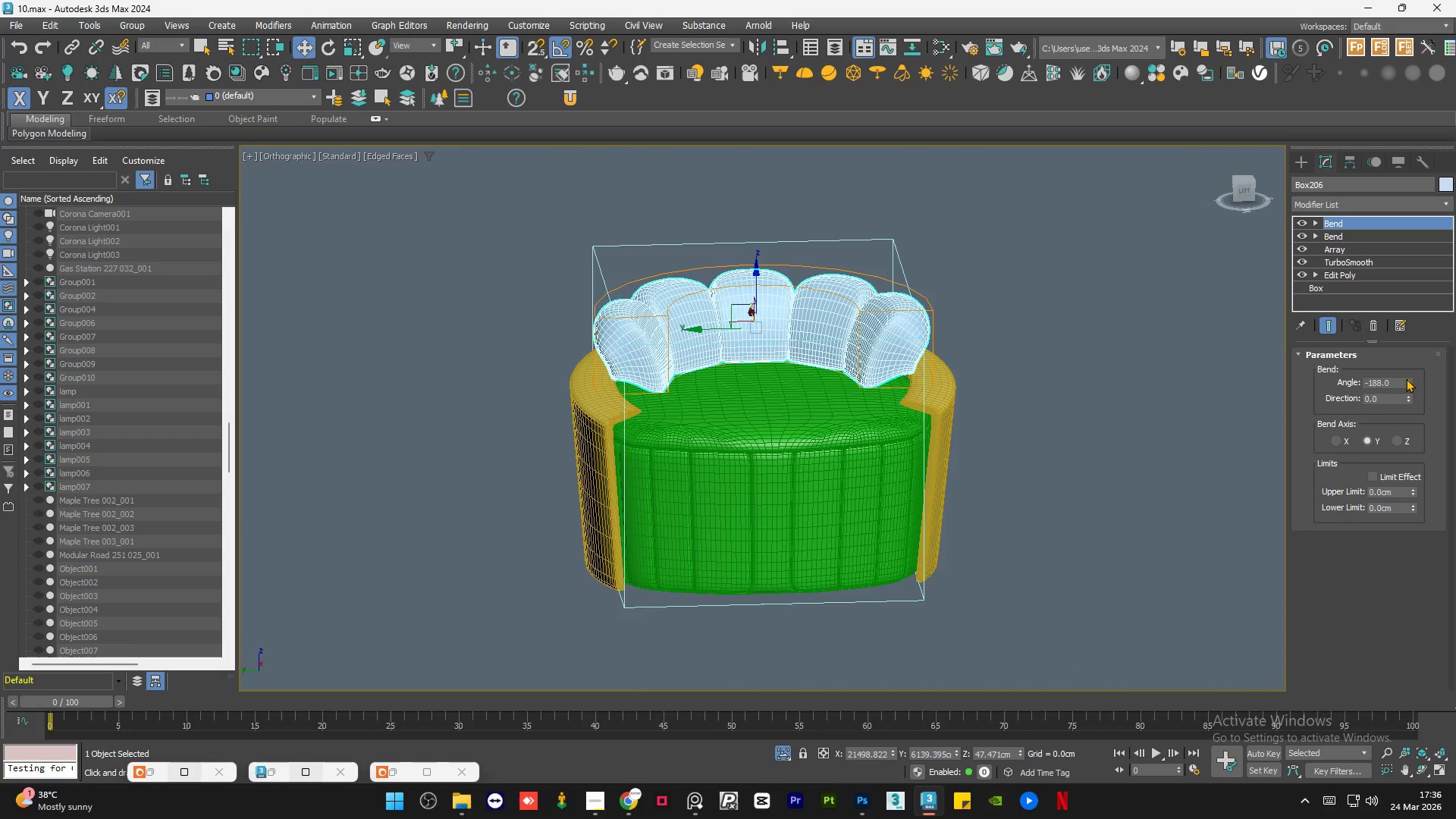 
double_click([1406, 378])
 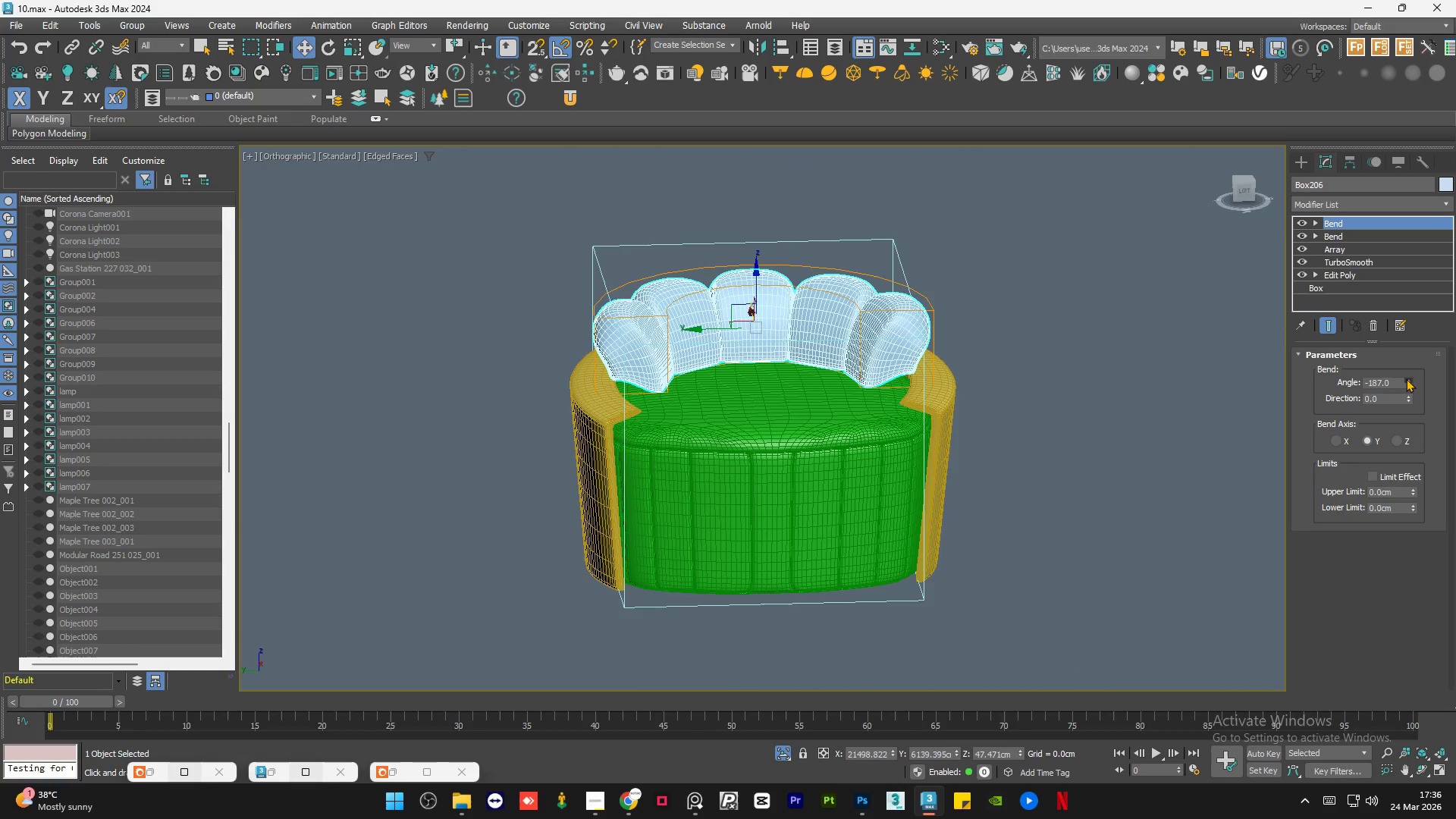 
triple_click([1406, 378])
 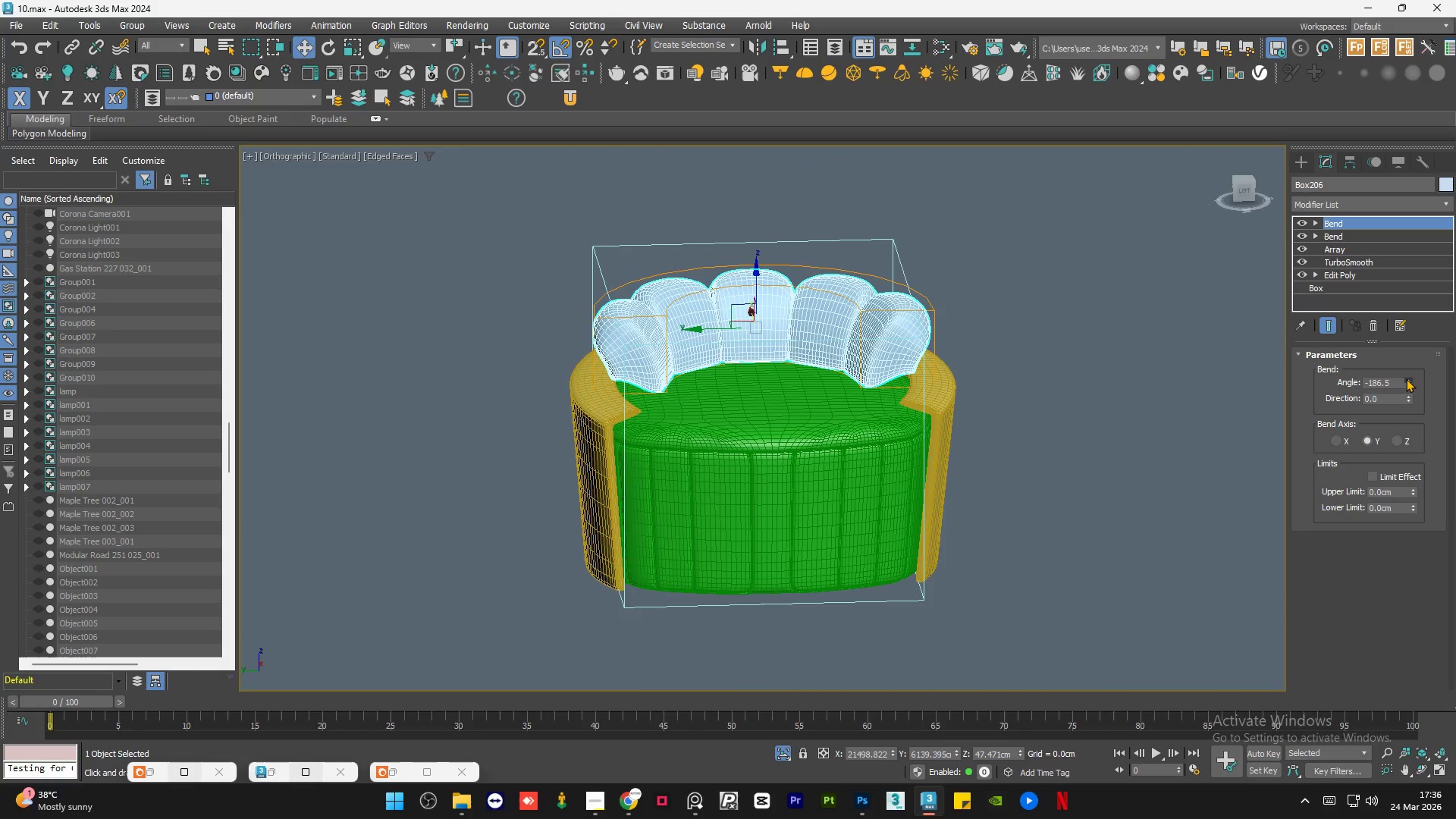 
triple_click([1406, 378])
 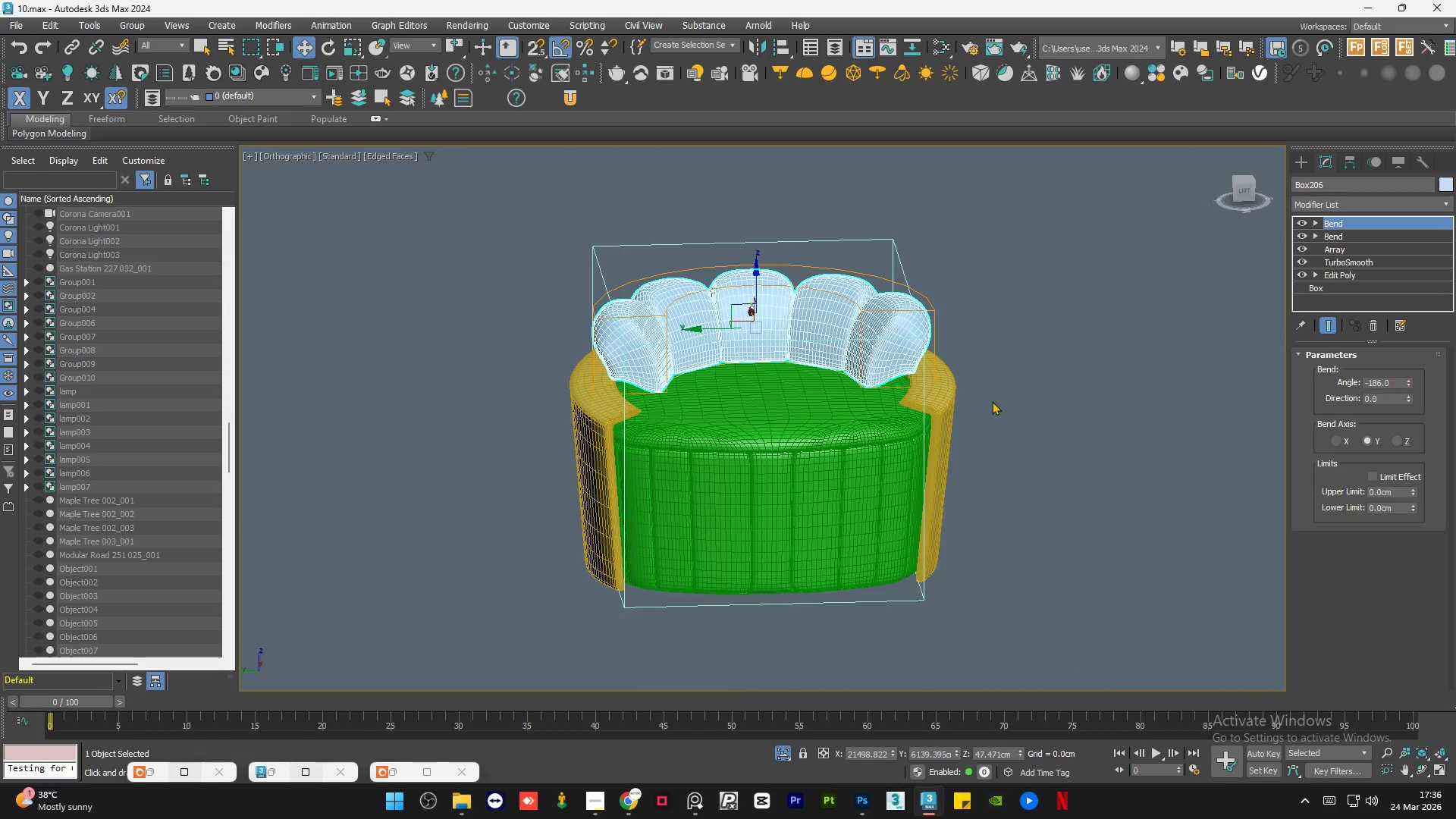 
hold_key(key=AltLeft, duration=1.08)
 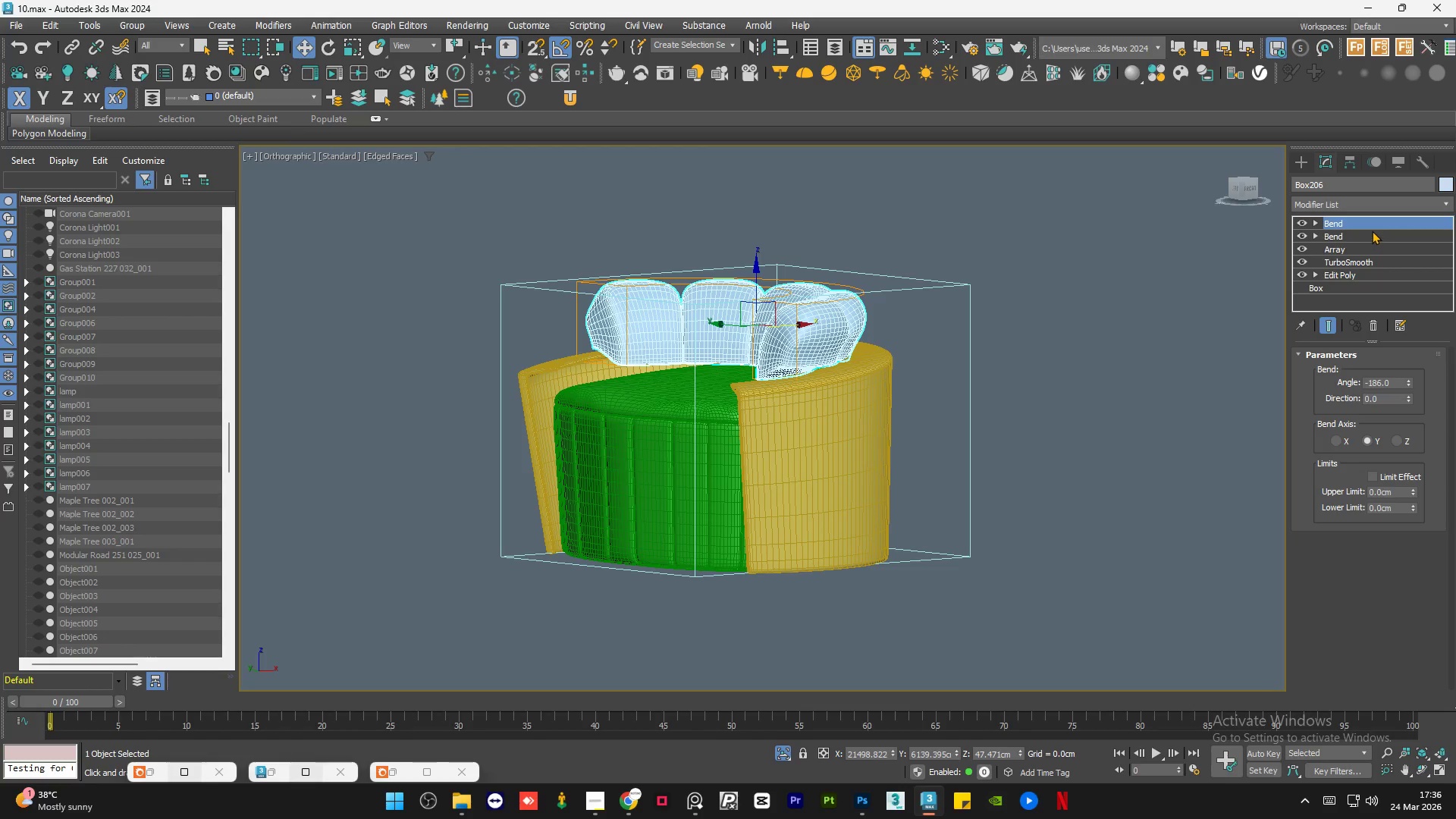 
left_click([1367, 234])
 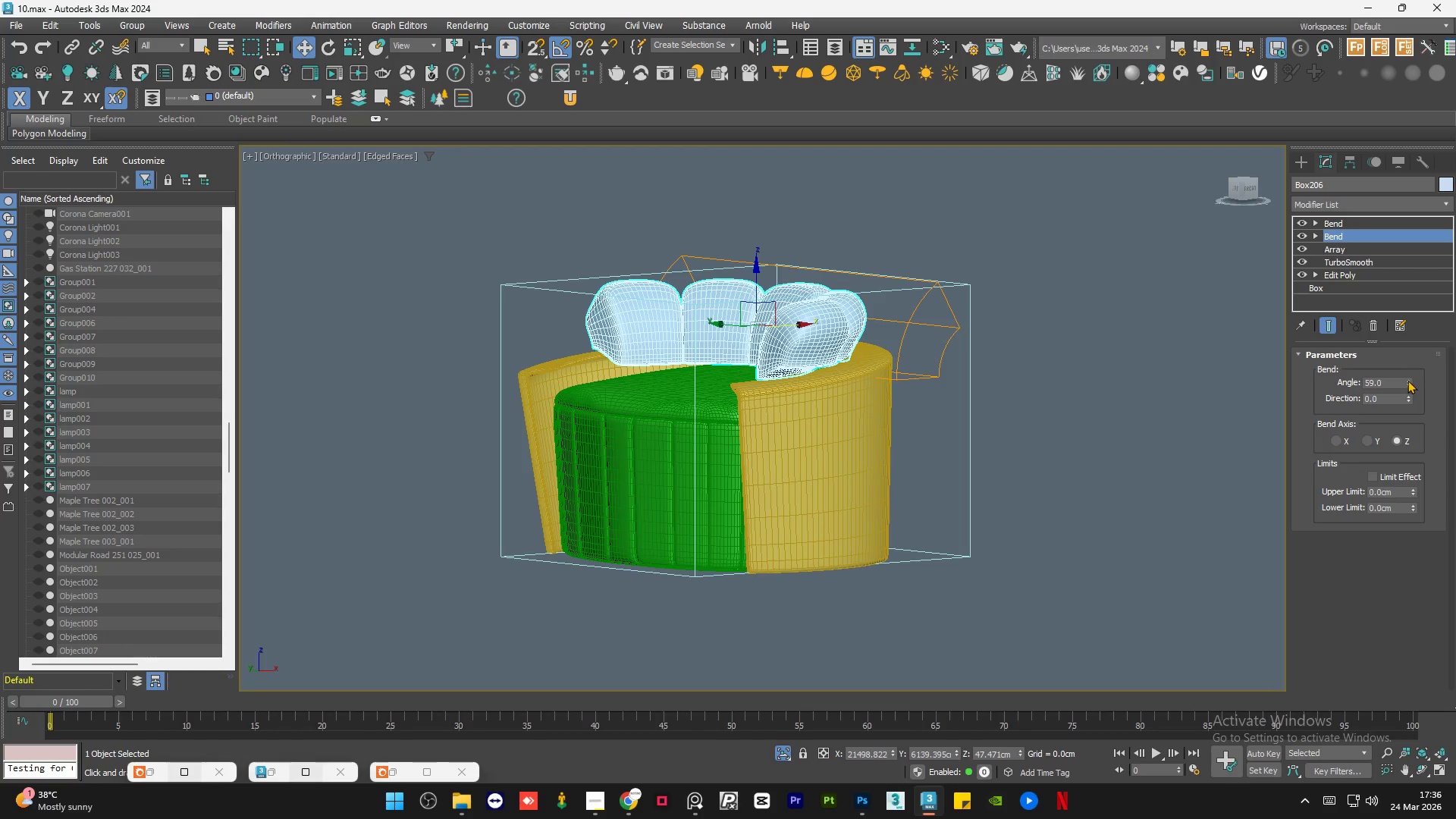 
left_click_drag(start_coordinate=[1406, 381], to_coordinate=[1417, 350])
 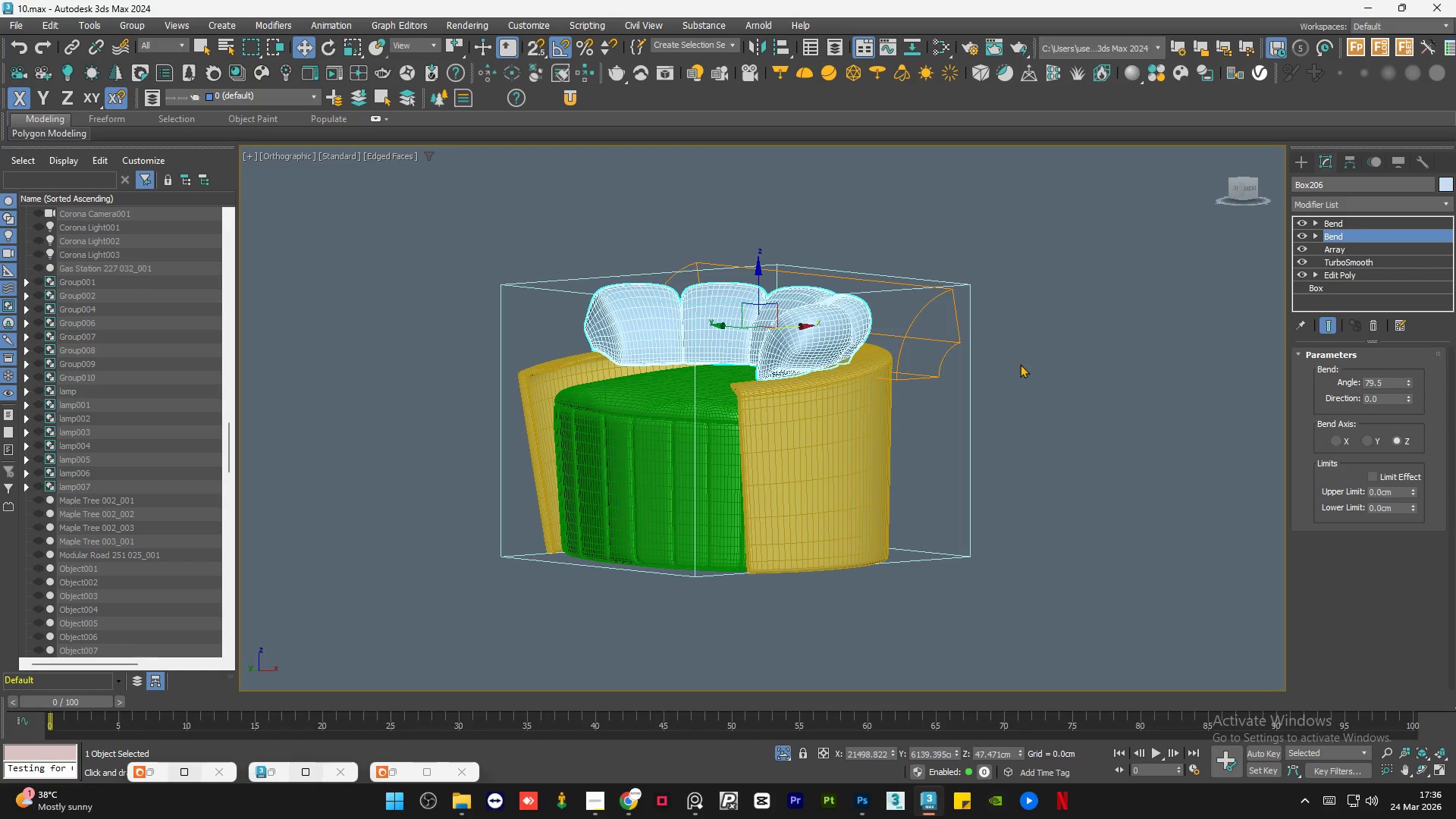 
hold_key(key=AltLeft, duration=1.5)
 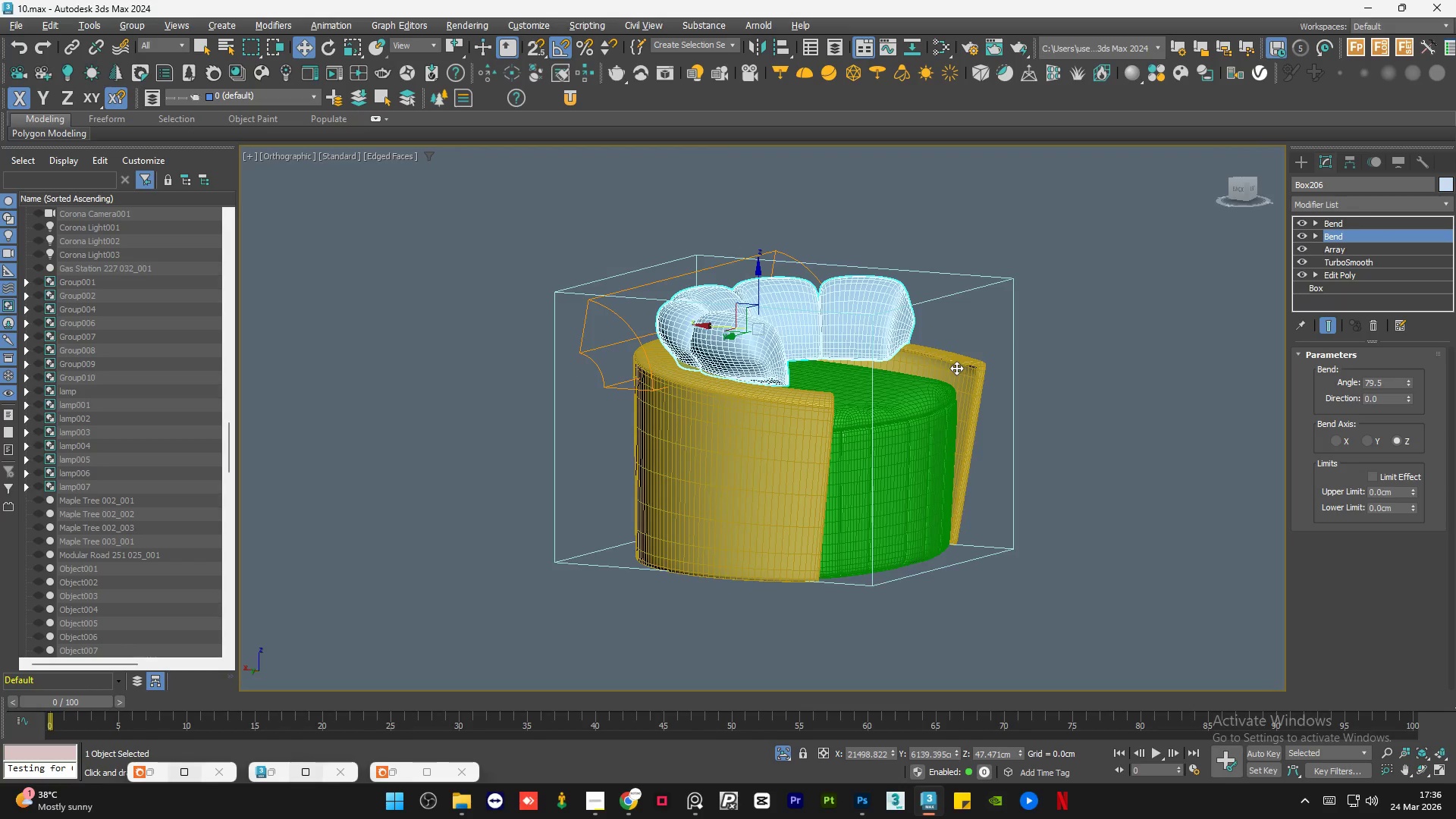 
hold_key(key=AltLeft, duration=1.5)
 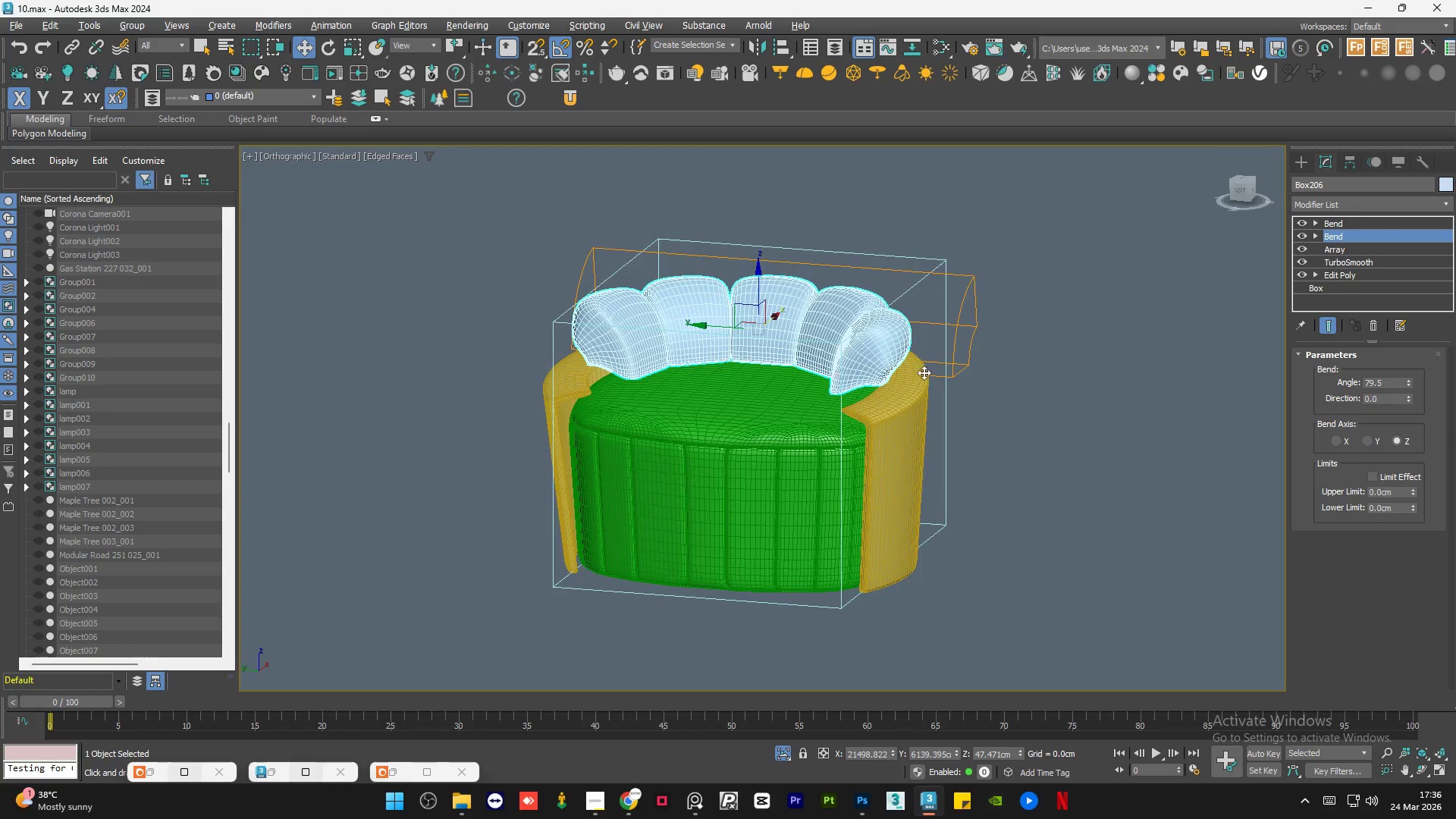 
hold_key(key=AltLeft, duration=0.42)
 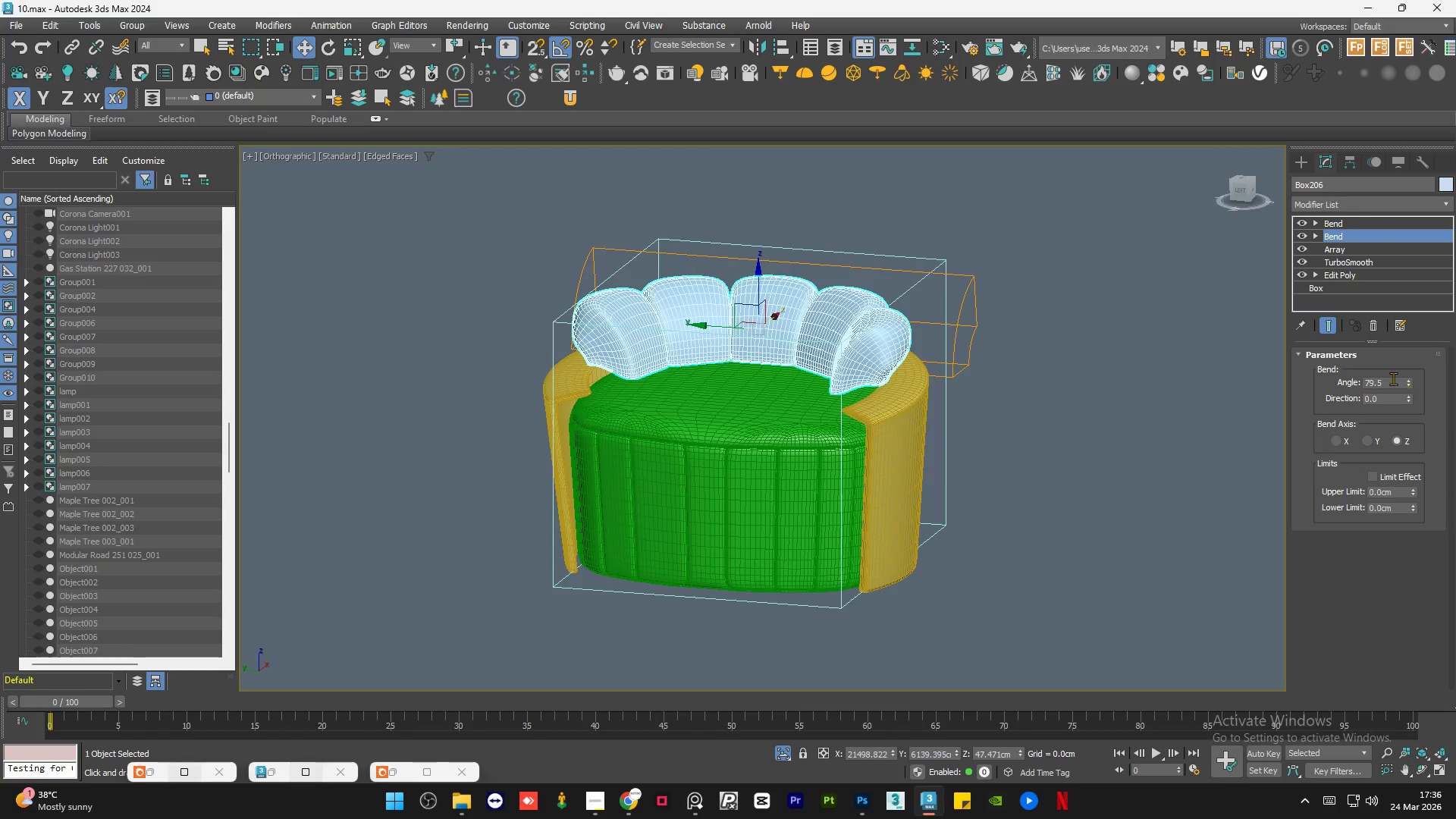 
double_click([1392, 378])
 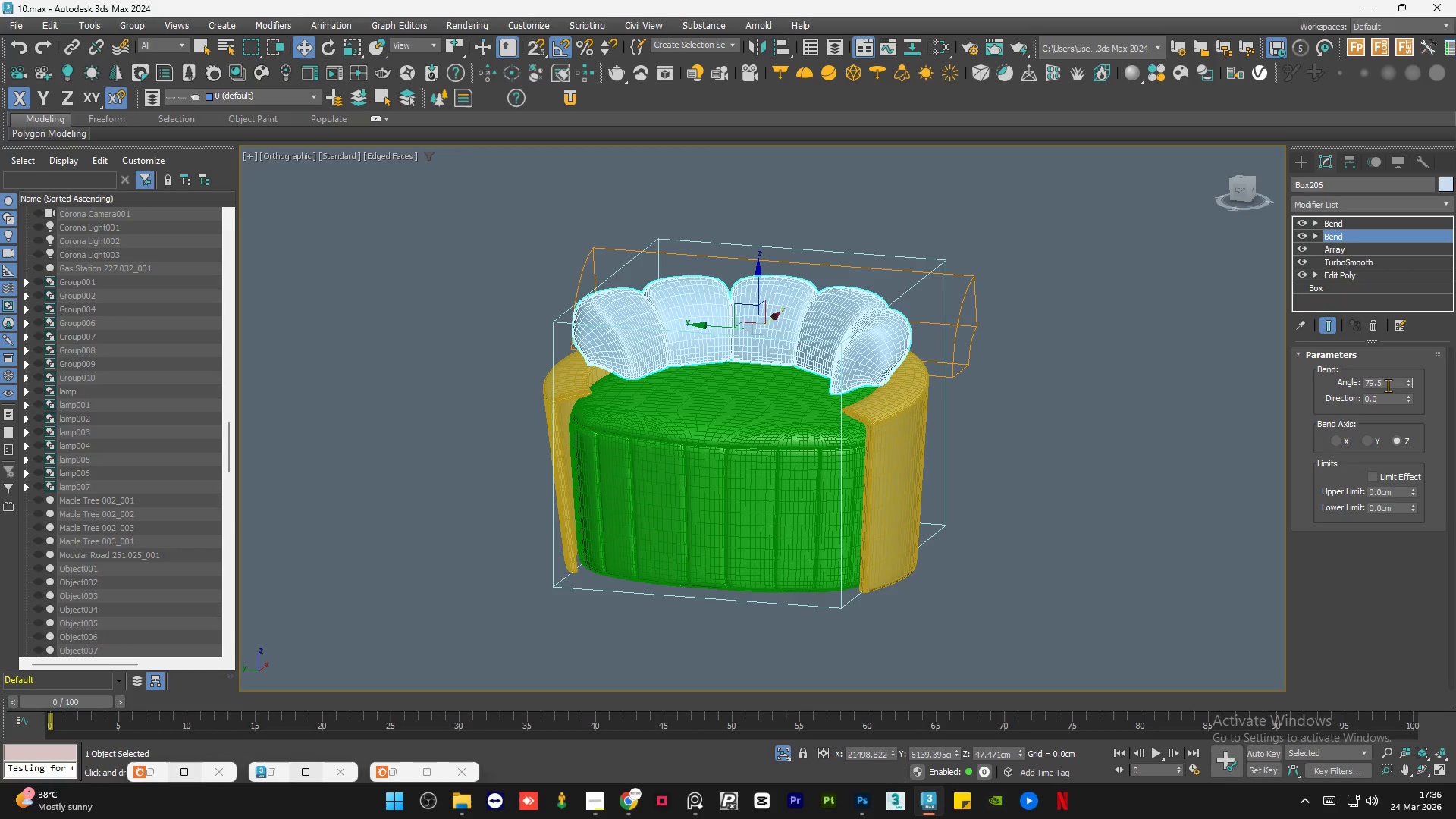 
double_click([1388, 385])
 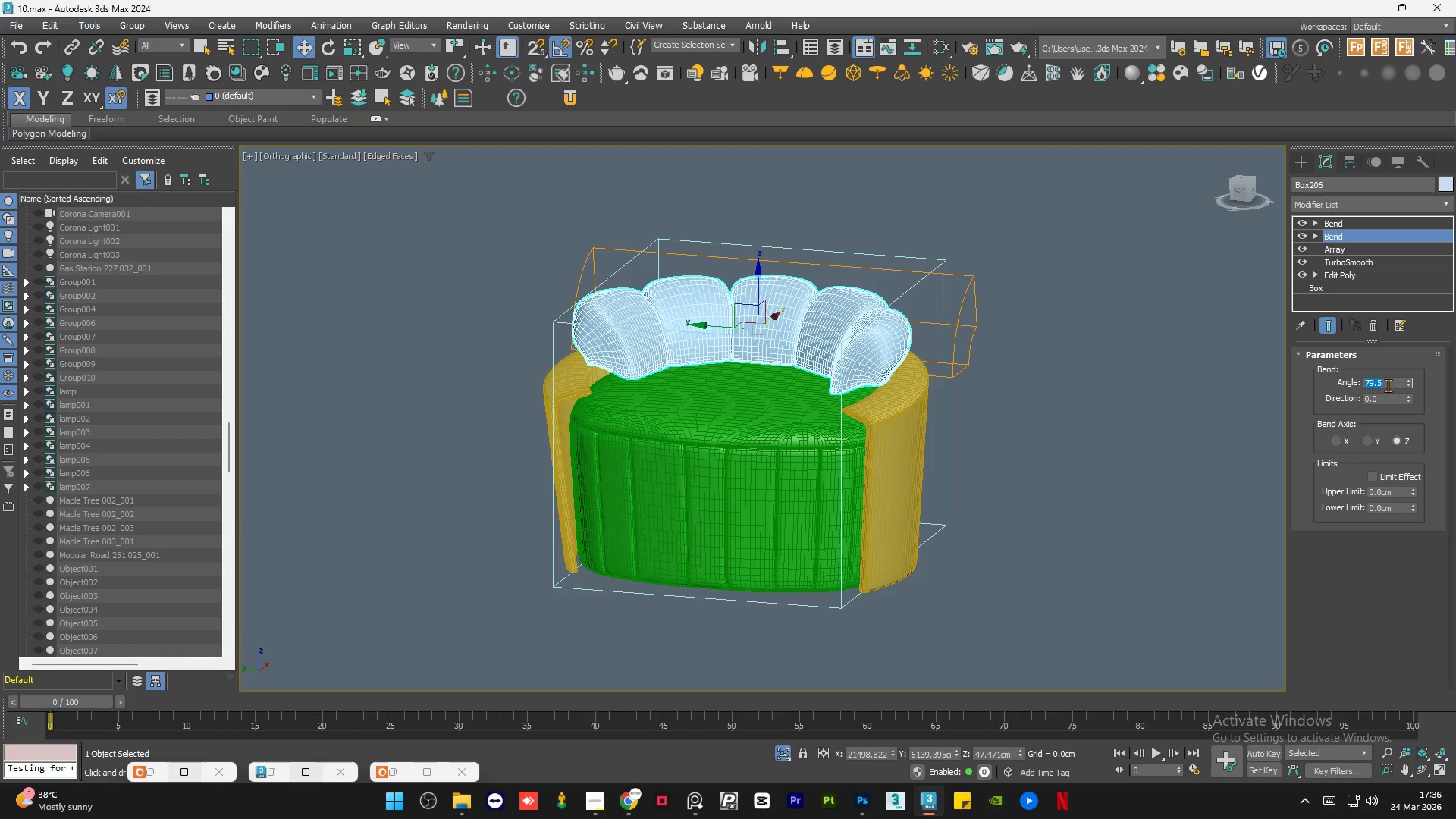 
key(Numpad8)
 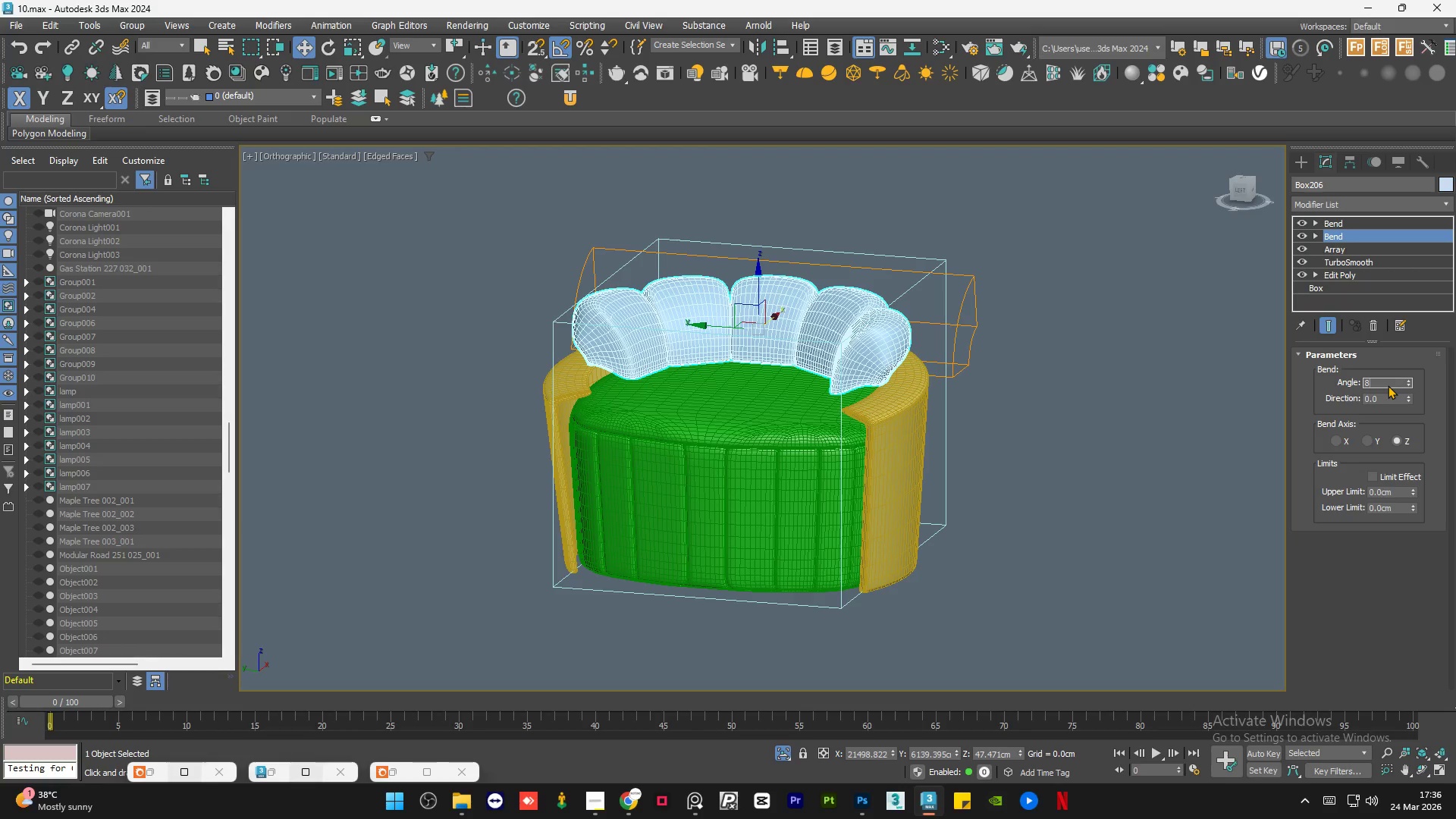 
key(Numpad0)
 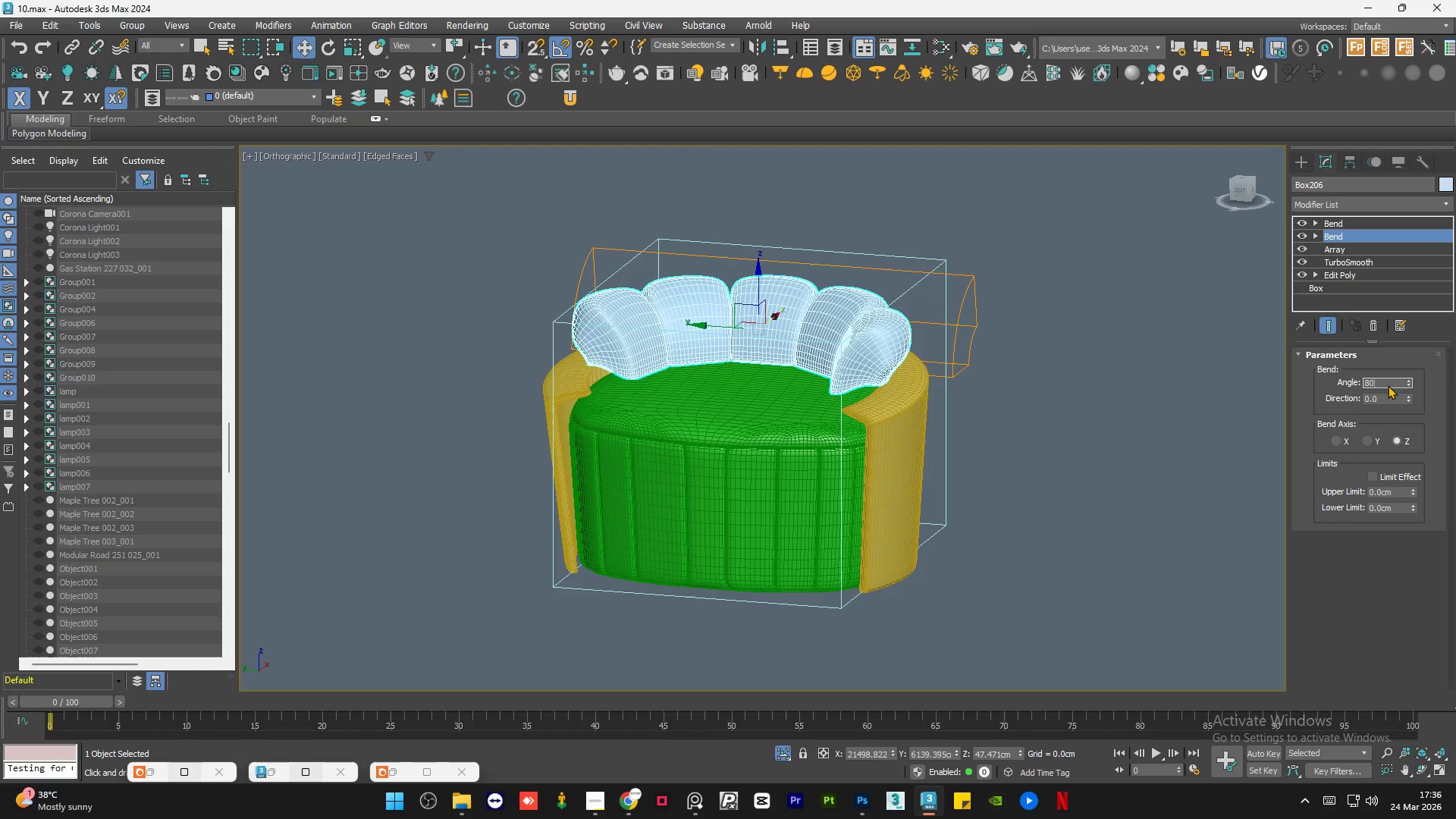 
key(NumpadEnter)
 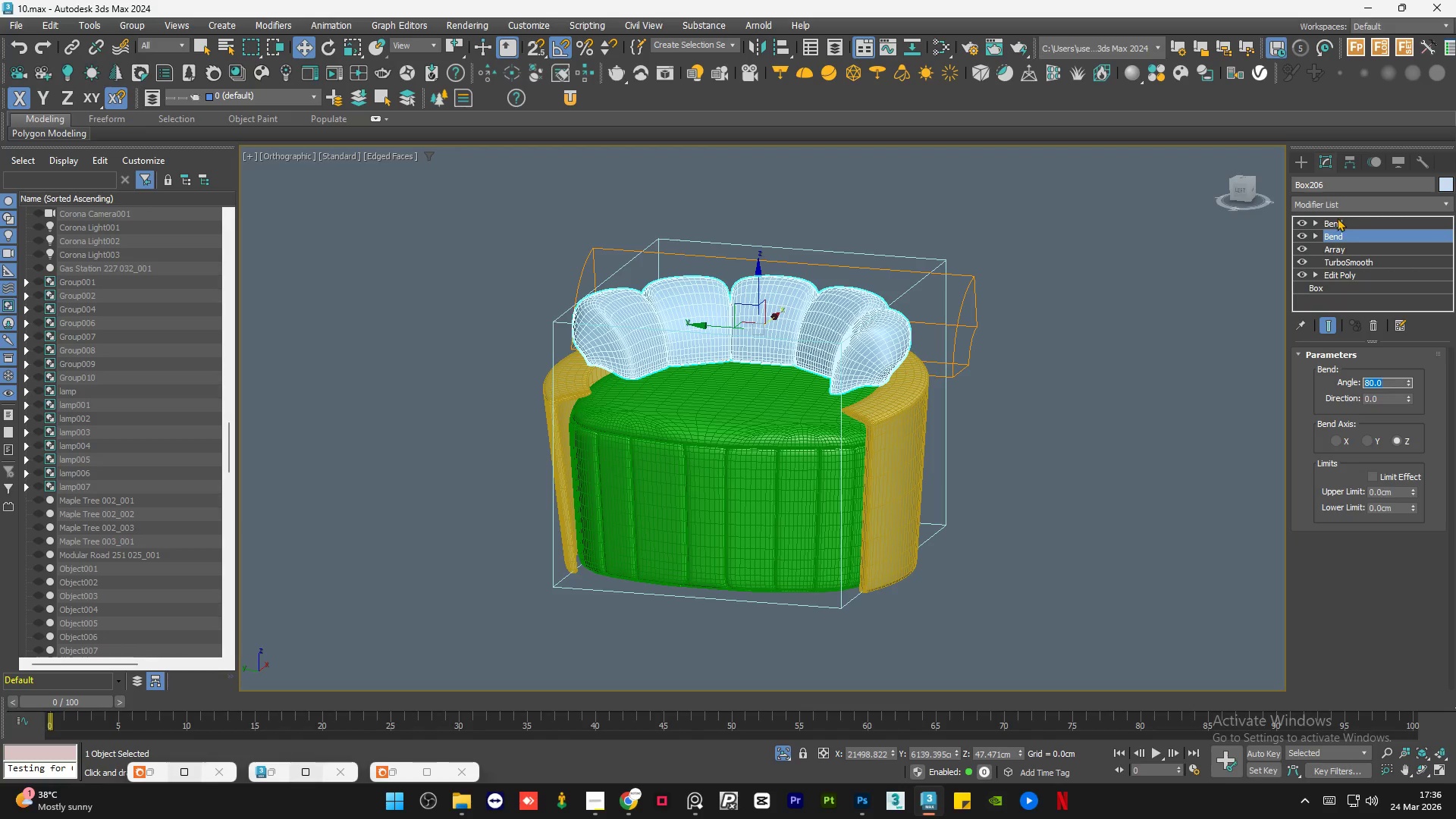 
left_click([1334, 225])
 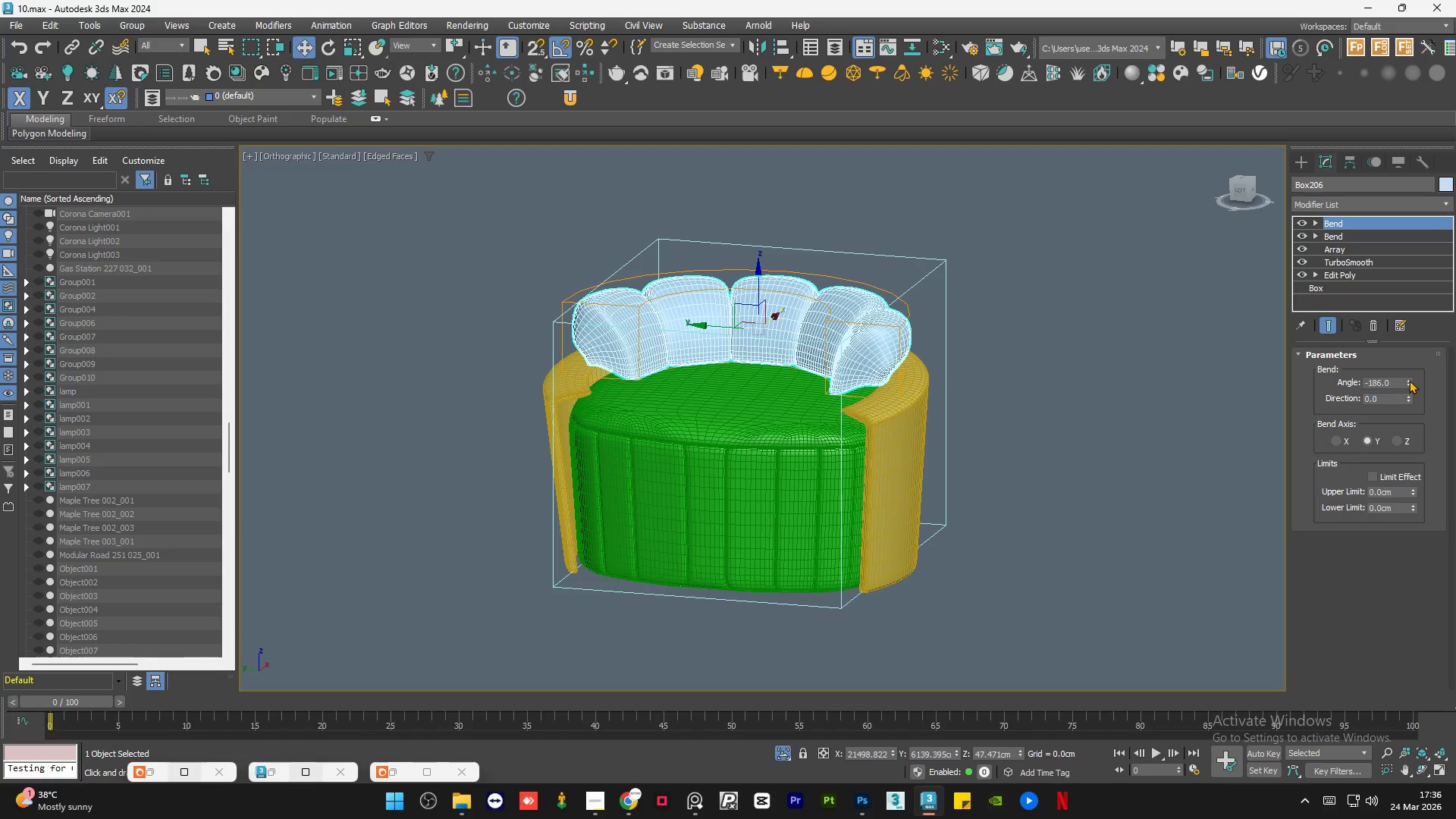 
left_click([1147, 425])
 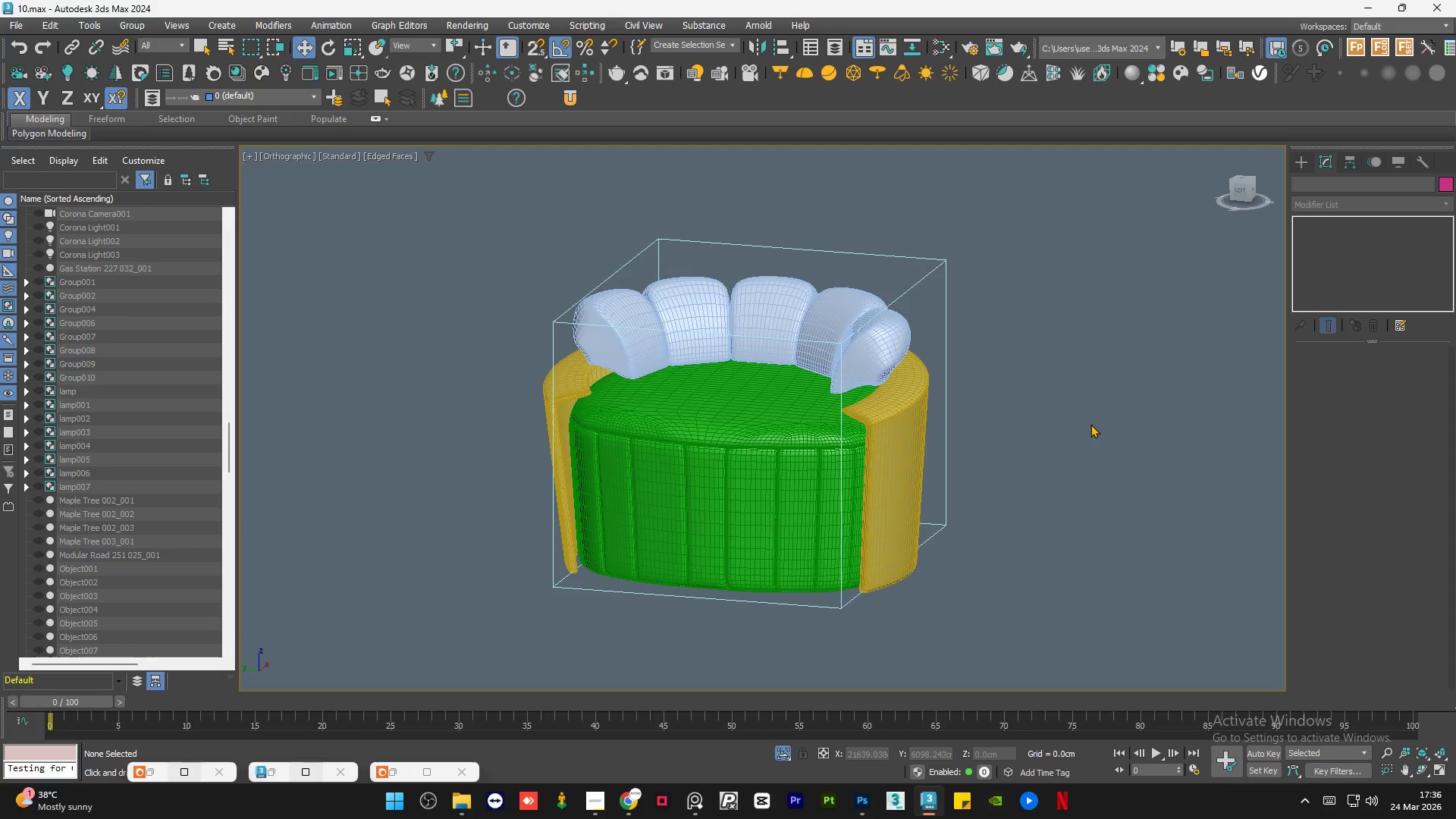 
key(F4)
 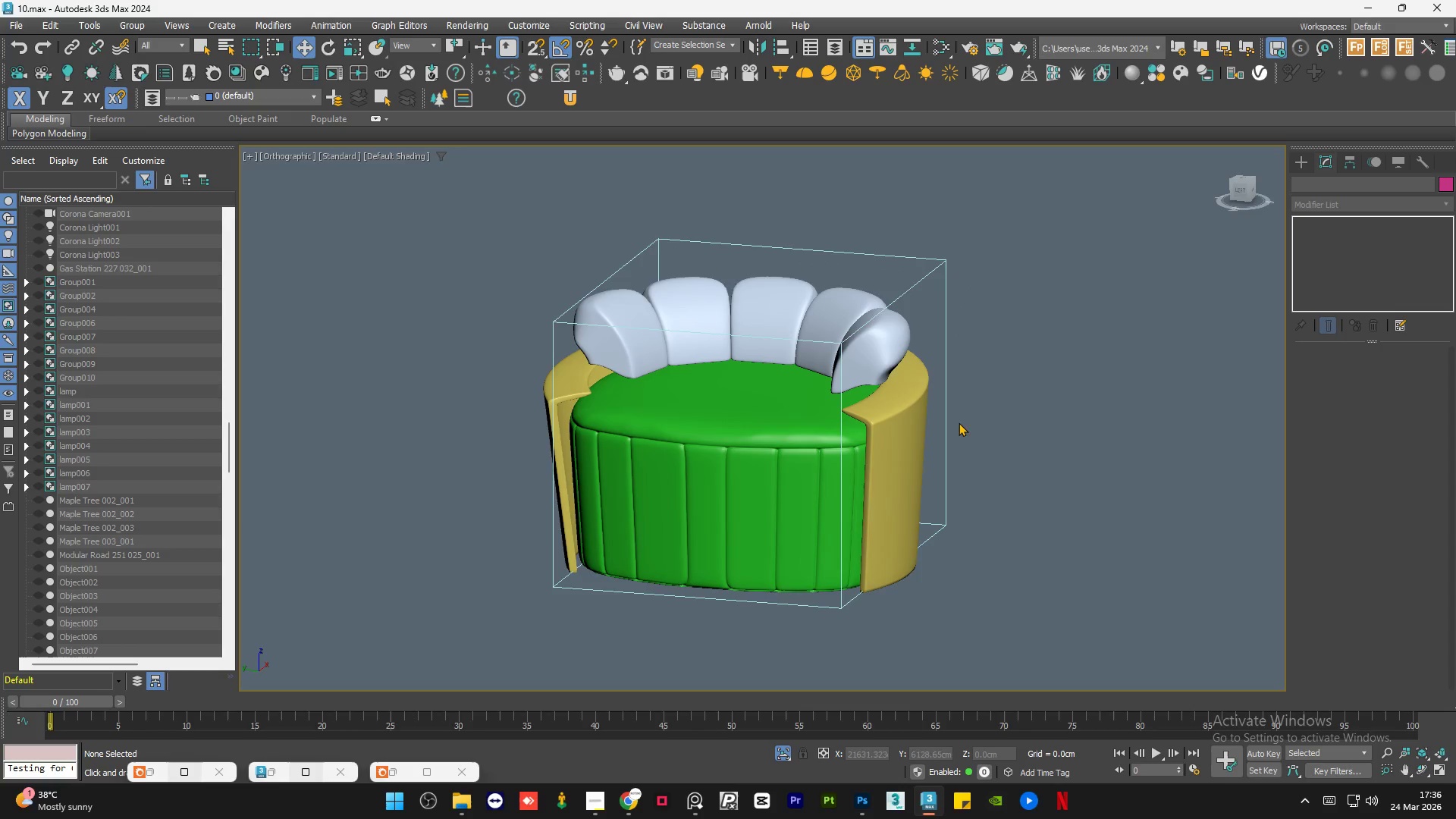 
hold_key(key=AltLeft, duration=1.5)
 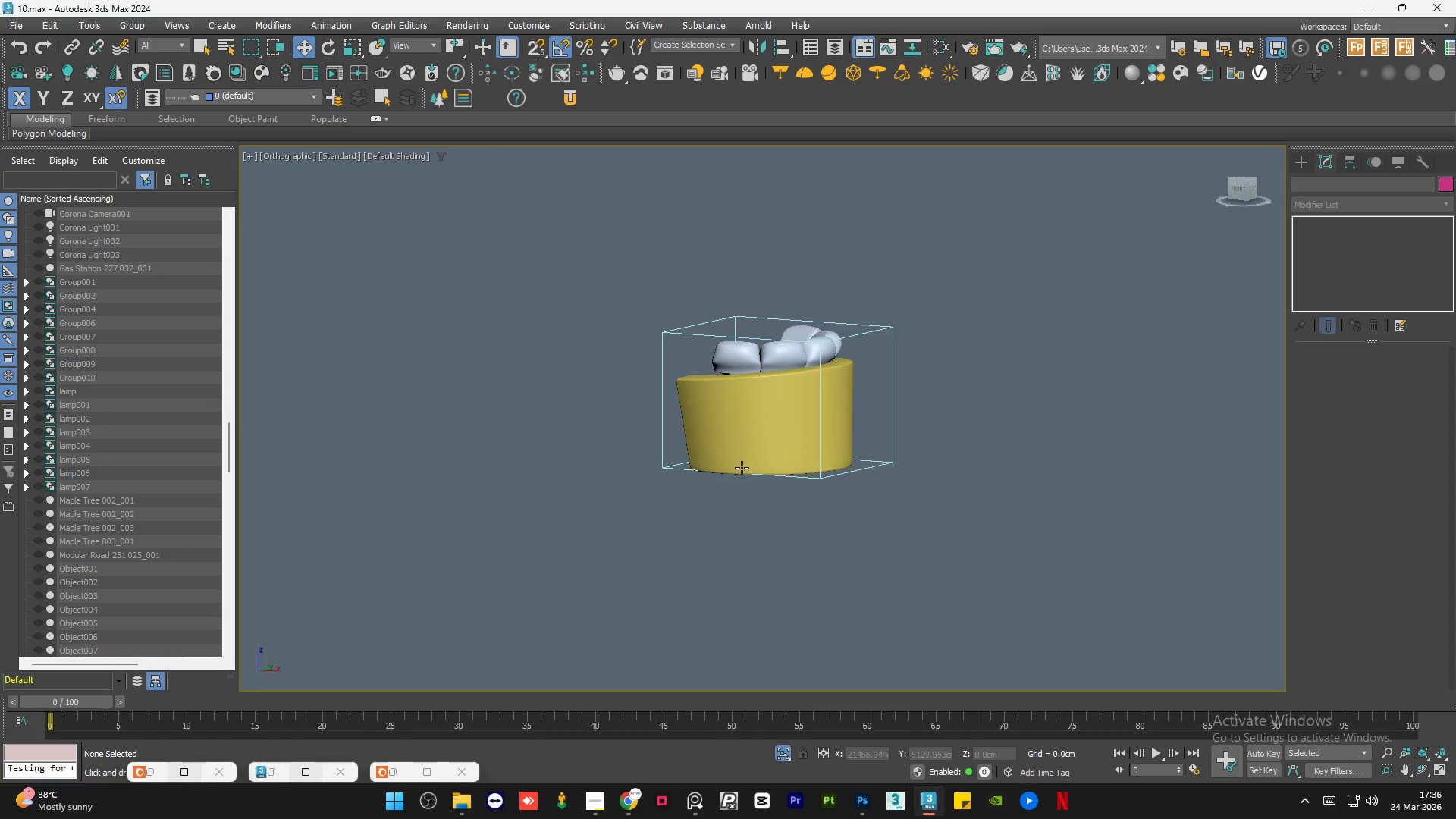 
scroll: coordinate [924, 462], scroll_direction: down, amount: 2.0
 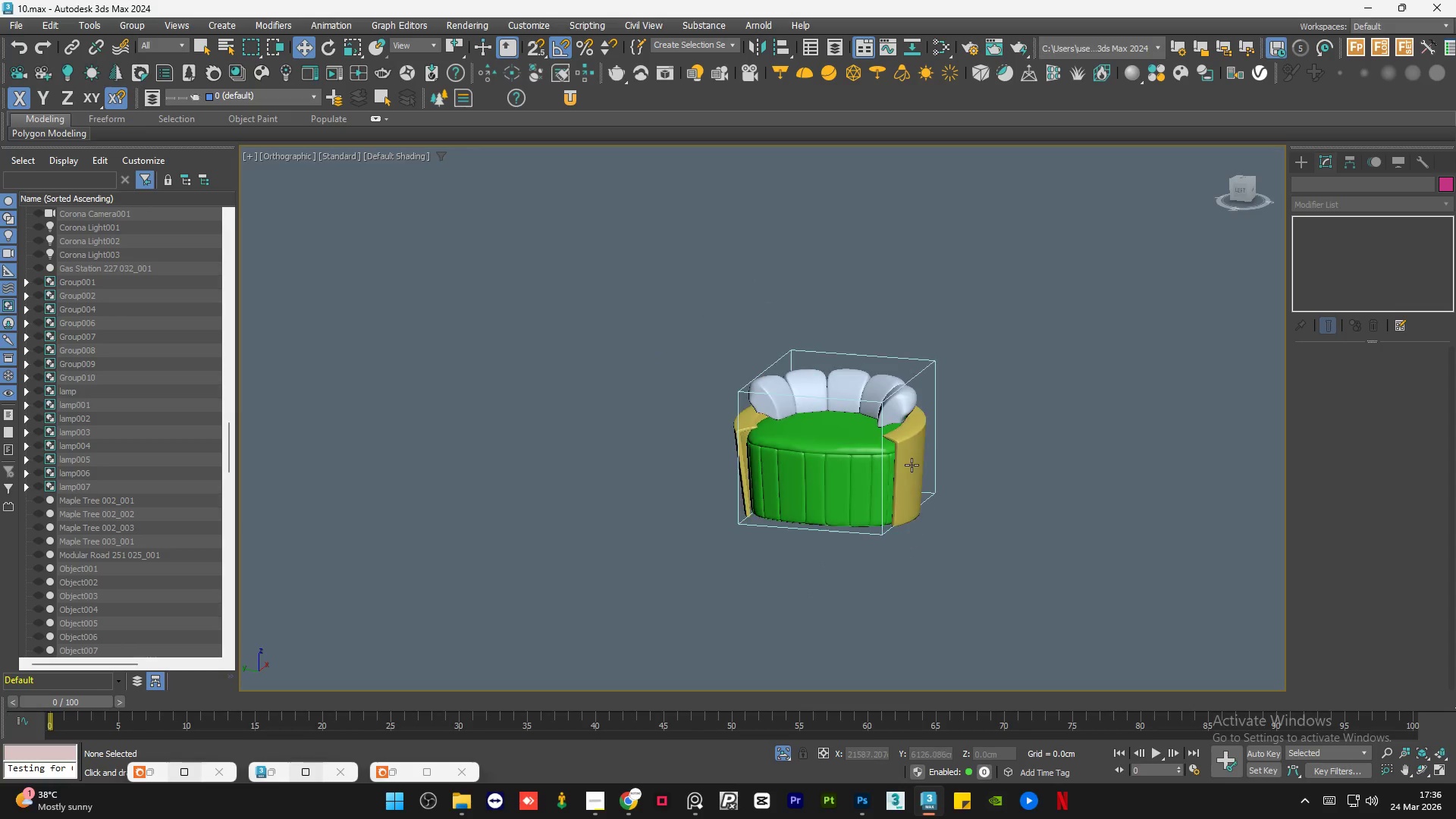 
hold_key(key=AltLeft, duration=1.51)
 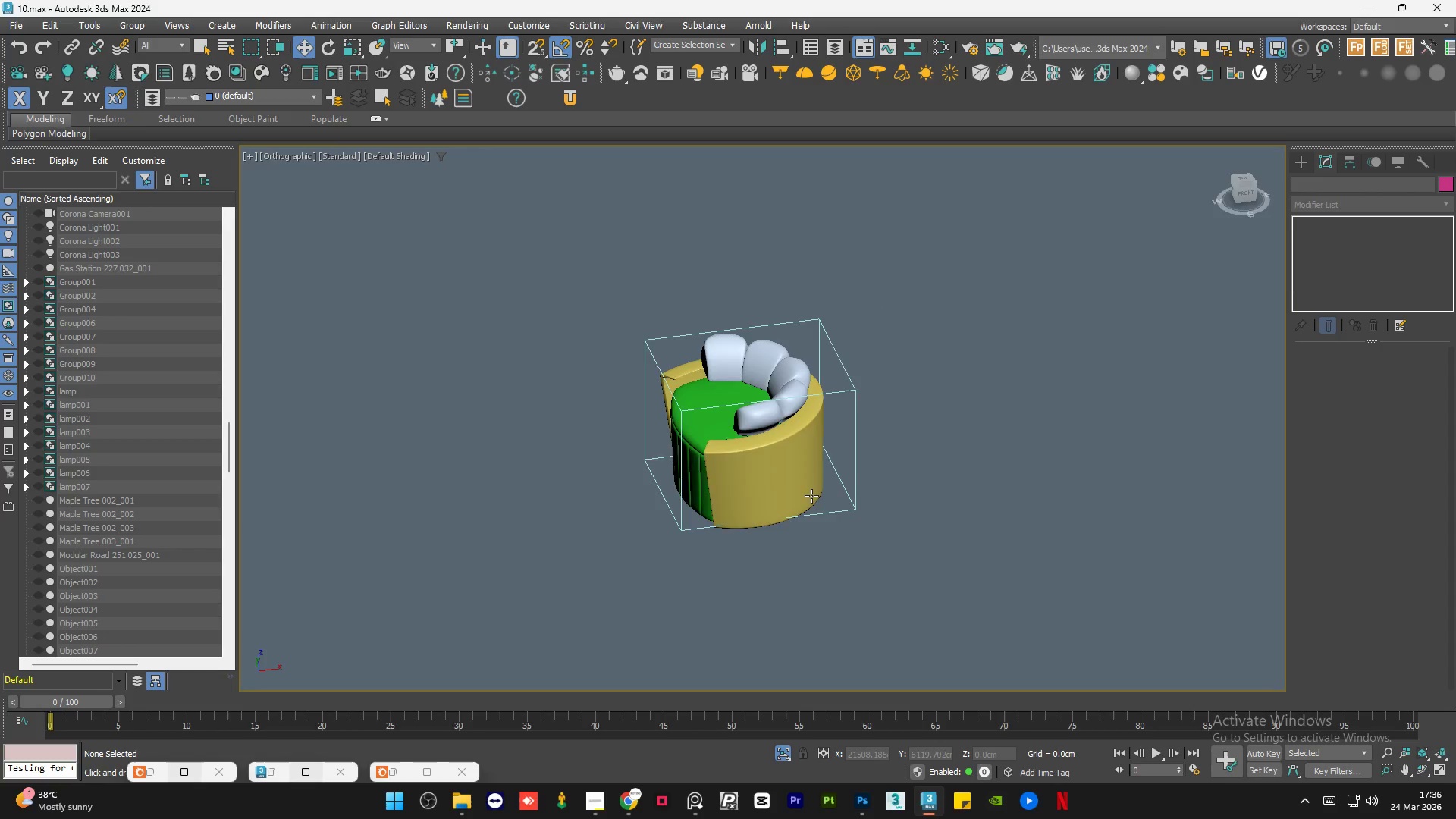 
hold_key(key=AltLeft, duration=0.91)
 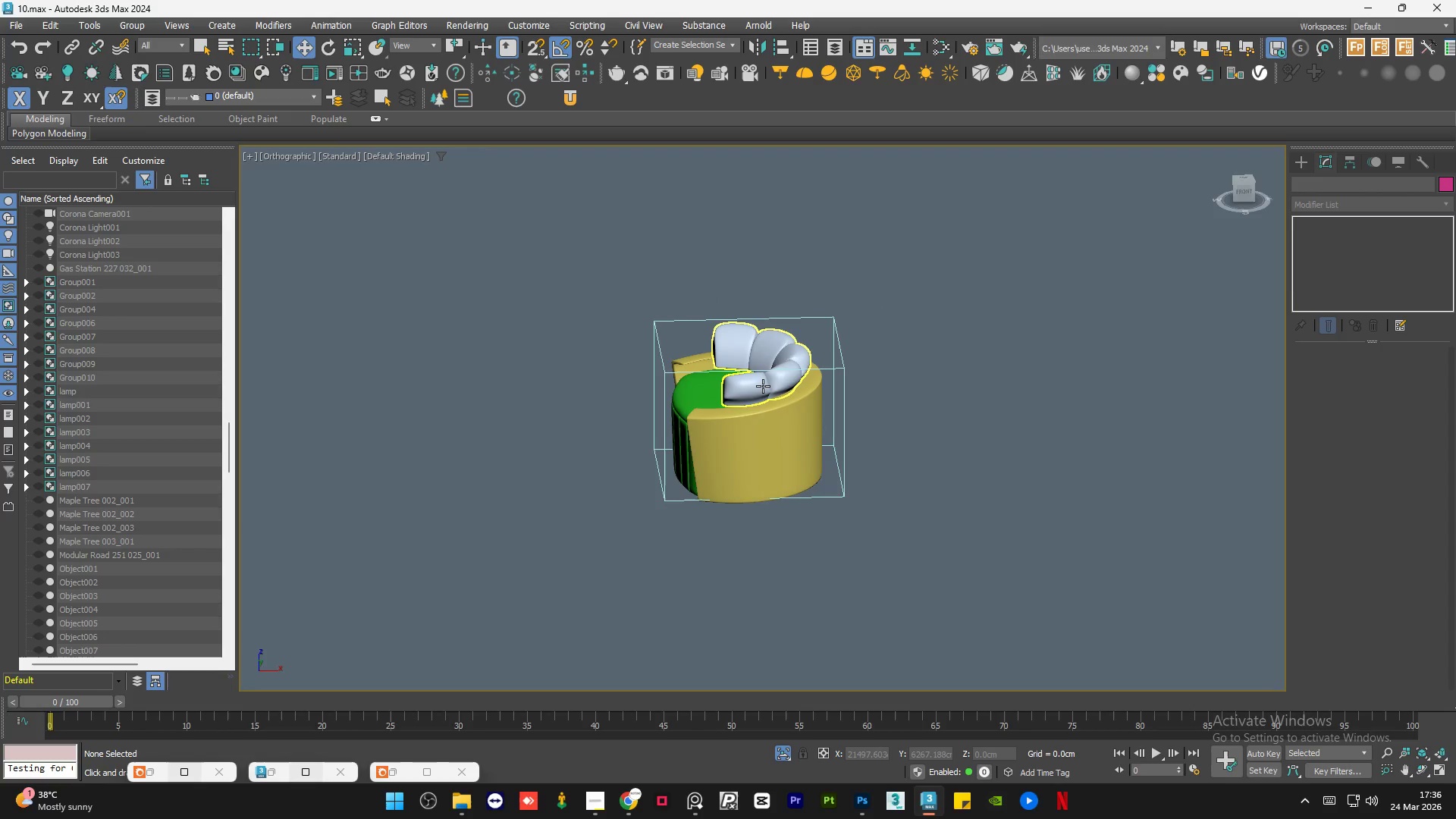 
left_click([763, 386])
 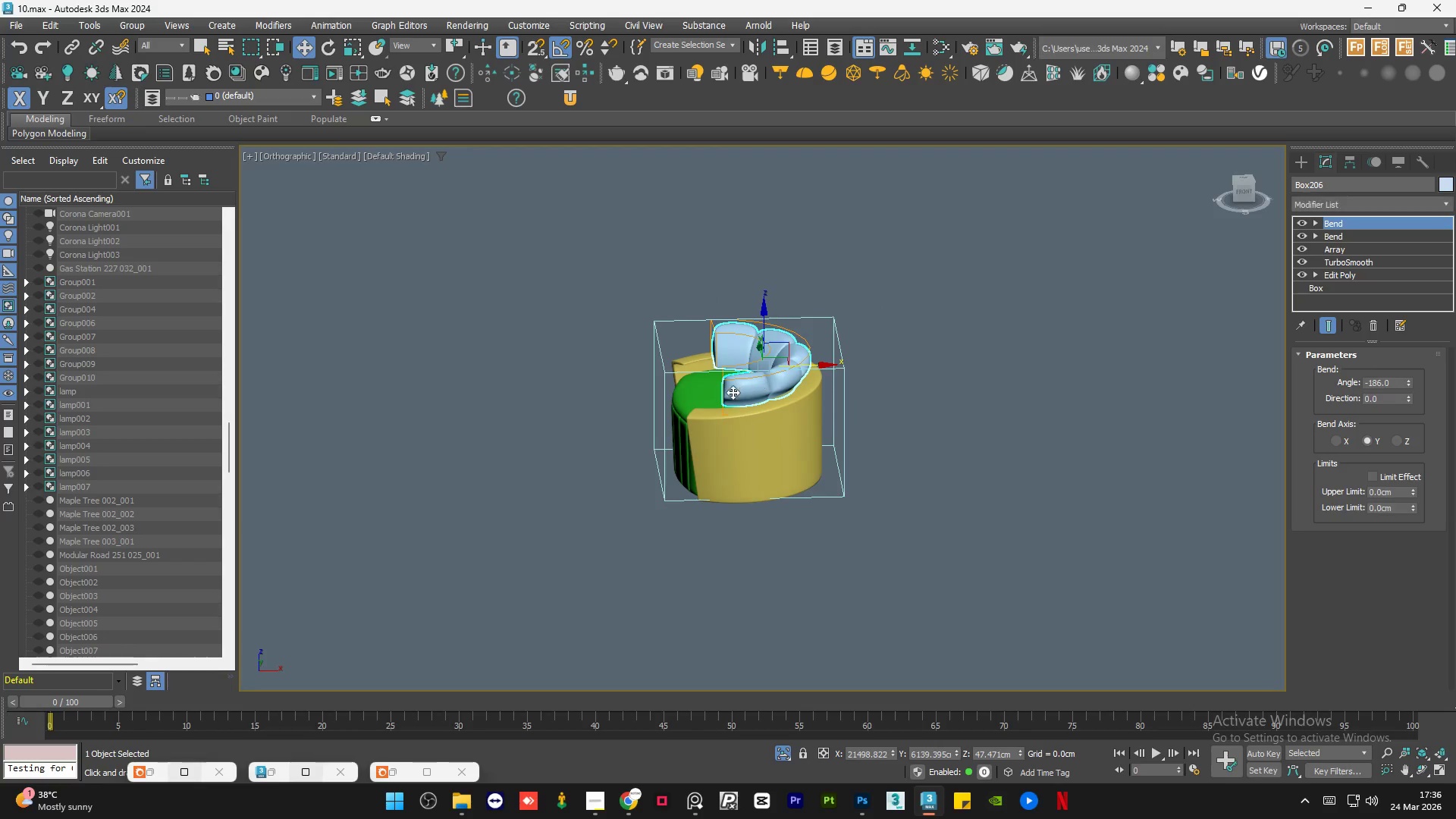 
hold_key(key=ControlLeft, duration=0.61)
left_click([717, 395])
 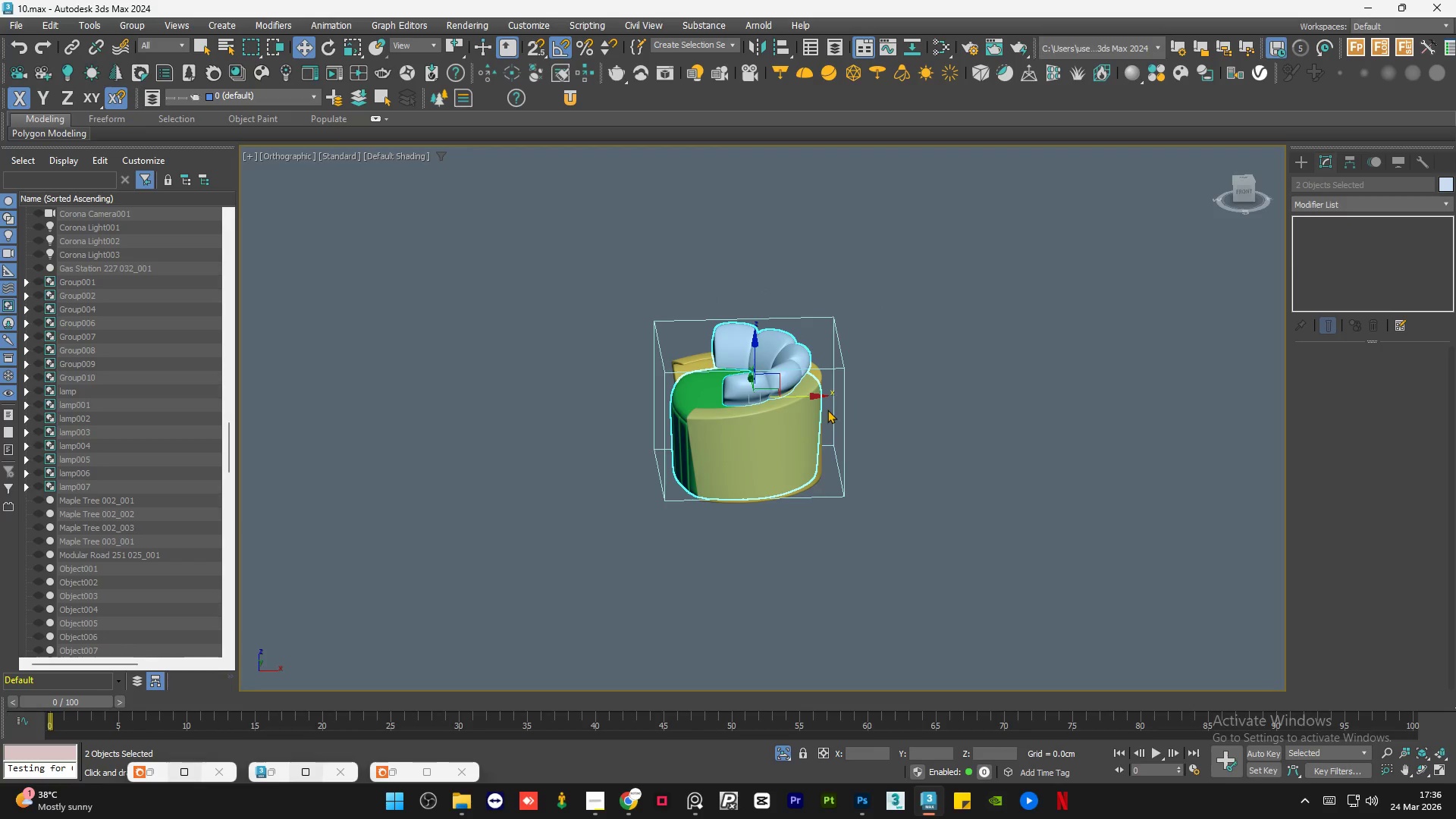 
key(Alt+Q)
 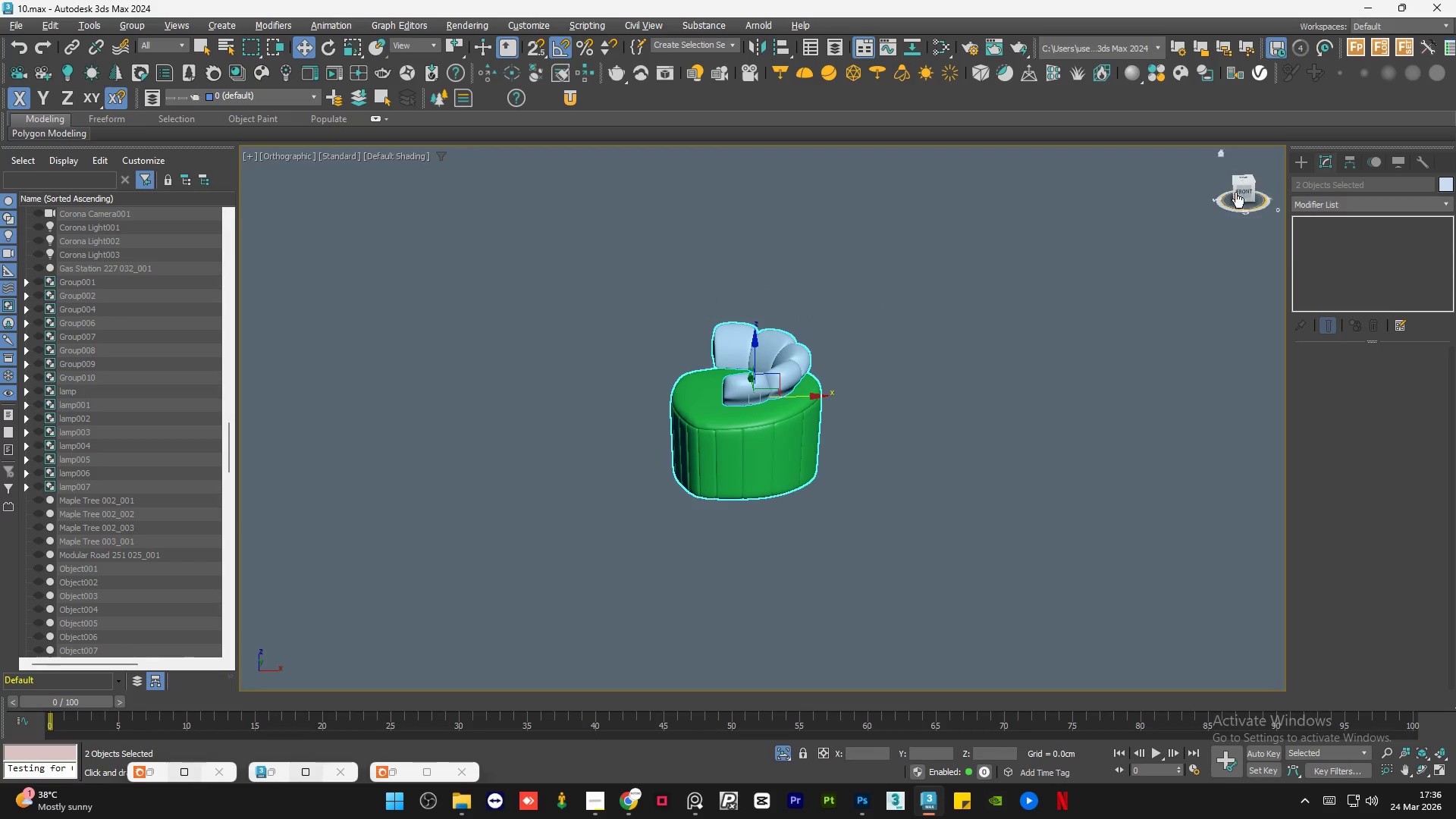 
left_click([1244, 192])
 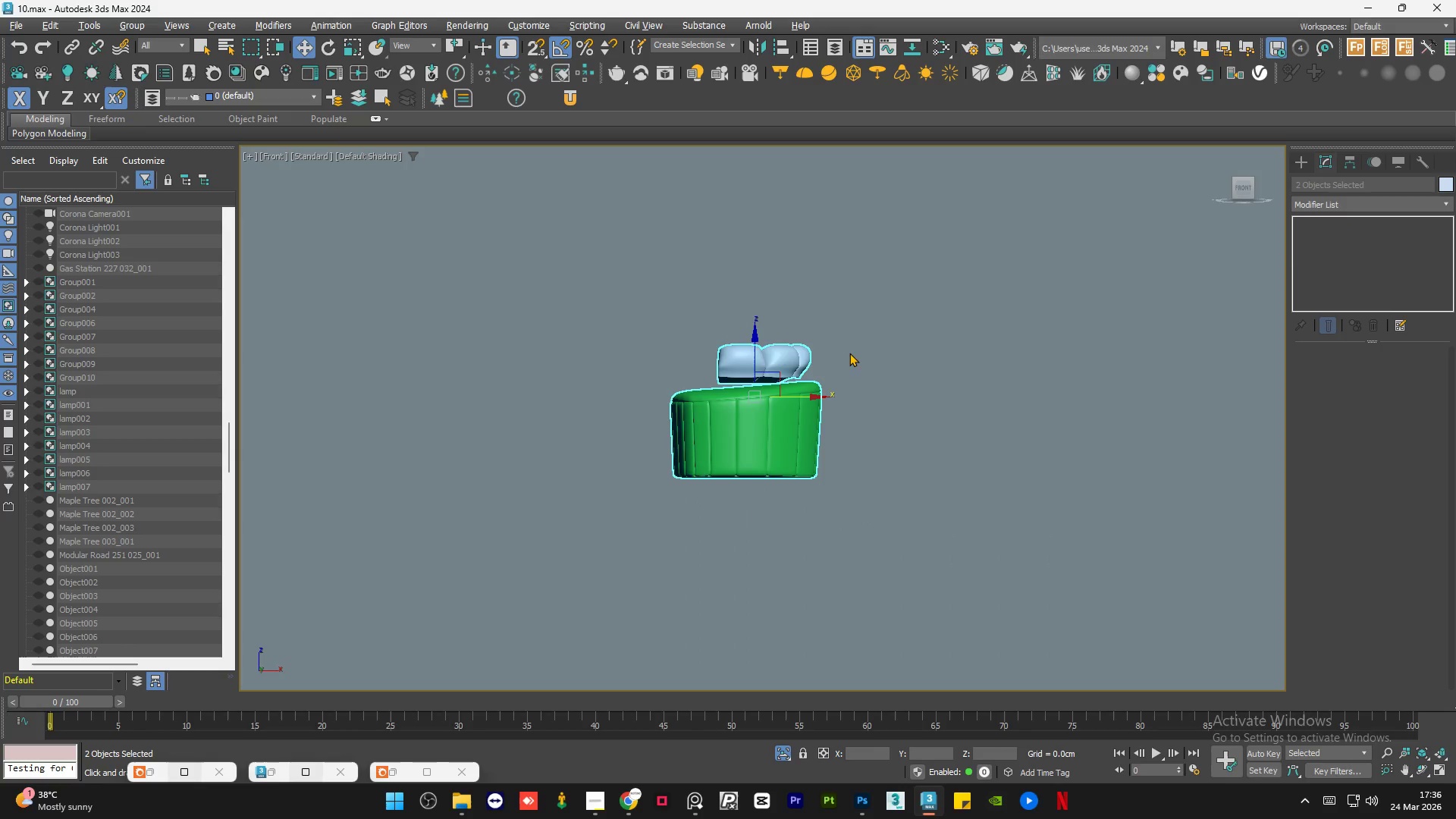 
scroll: coordinate [752, 368], scroll_direction: up, amount: 5.0
 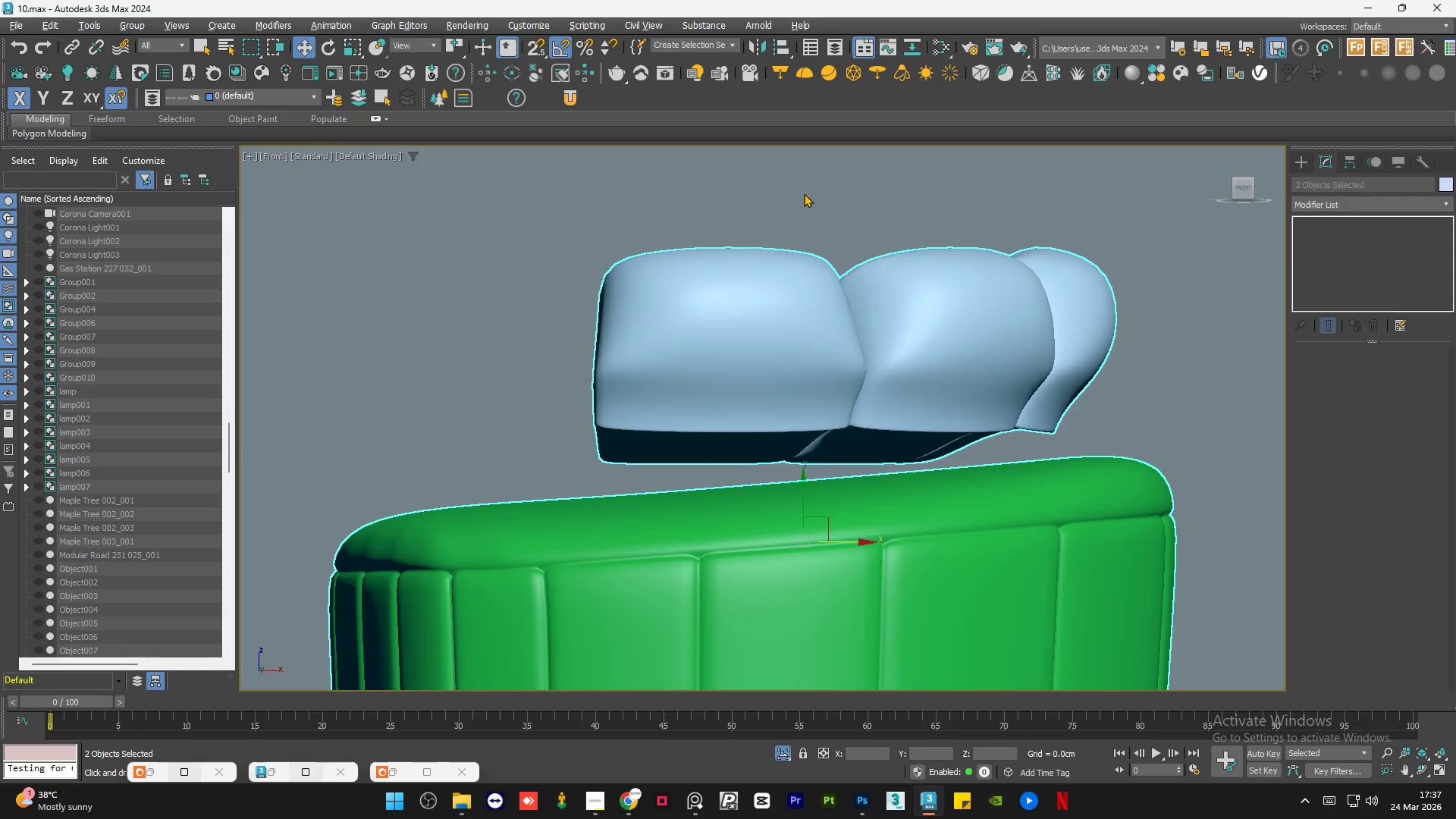 
double_click([730, 317])
 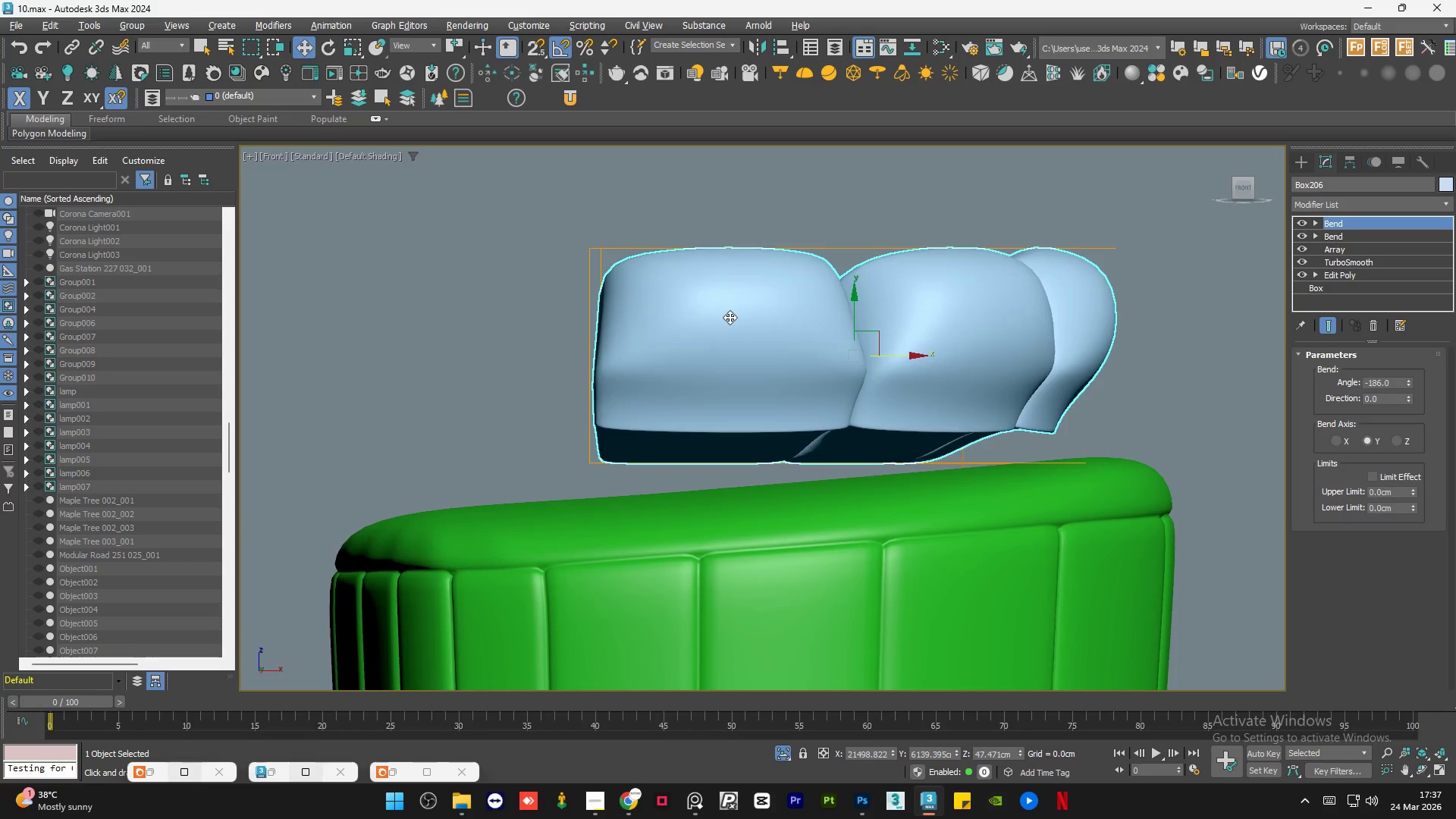 
scroll: coordinate [694, 390], scroll_direction: down, amount: 3.0
 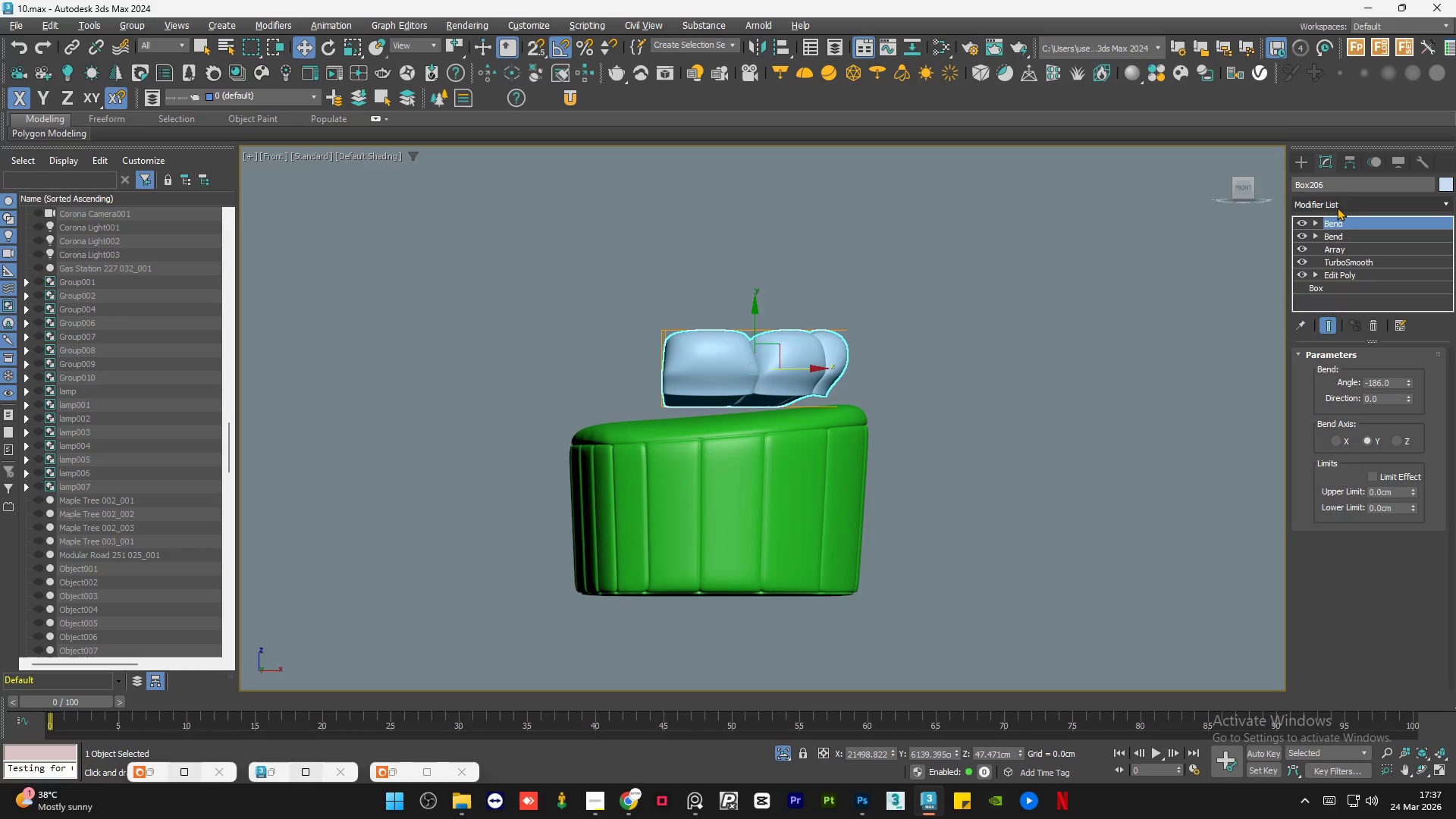 
left_click([1331, 206])
 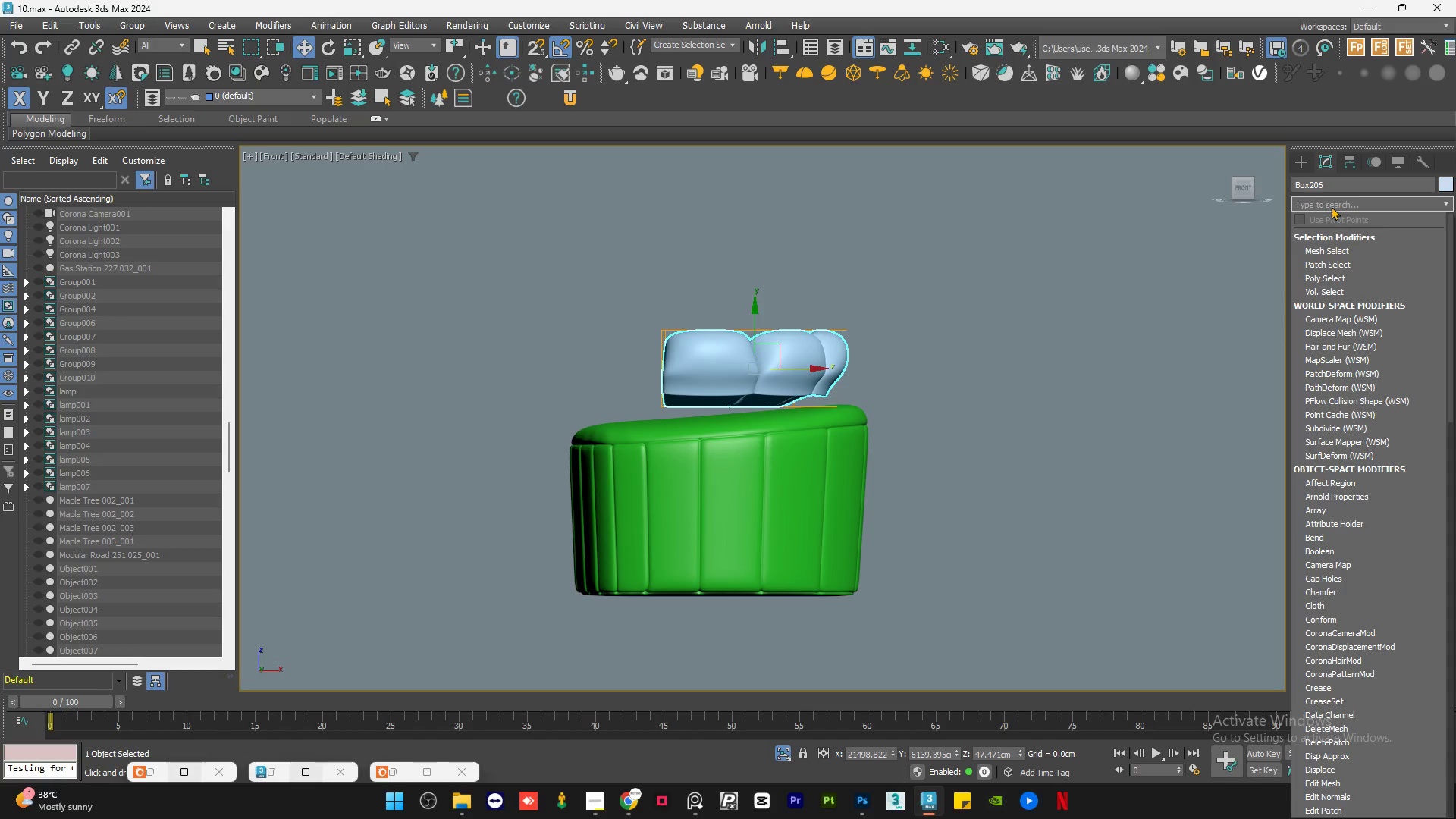 
type(ffd)
 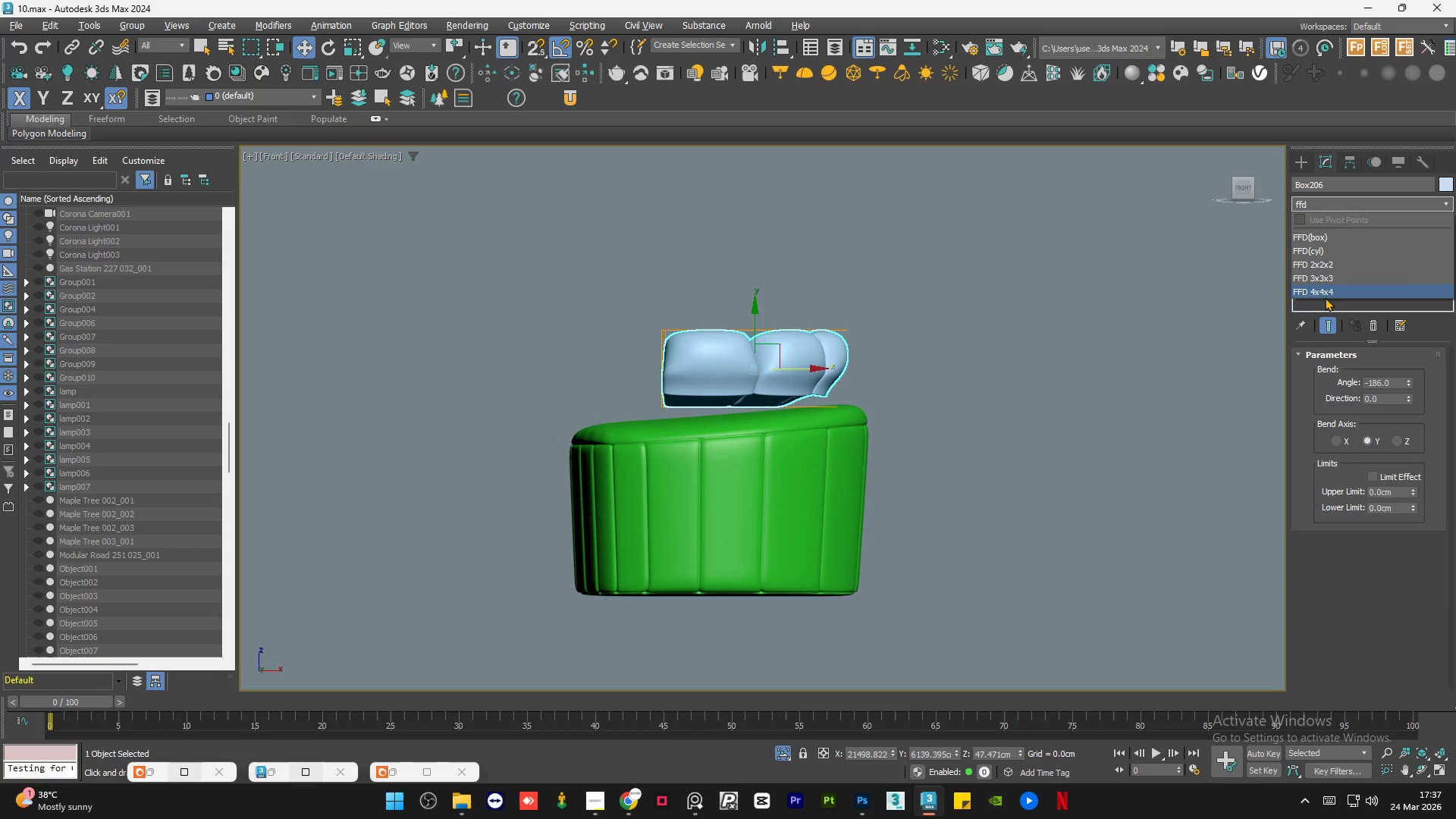 
left_click([1328, 293])
 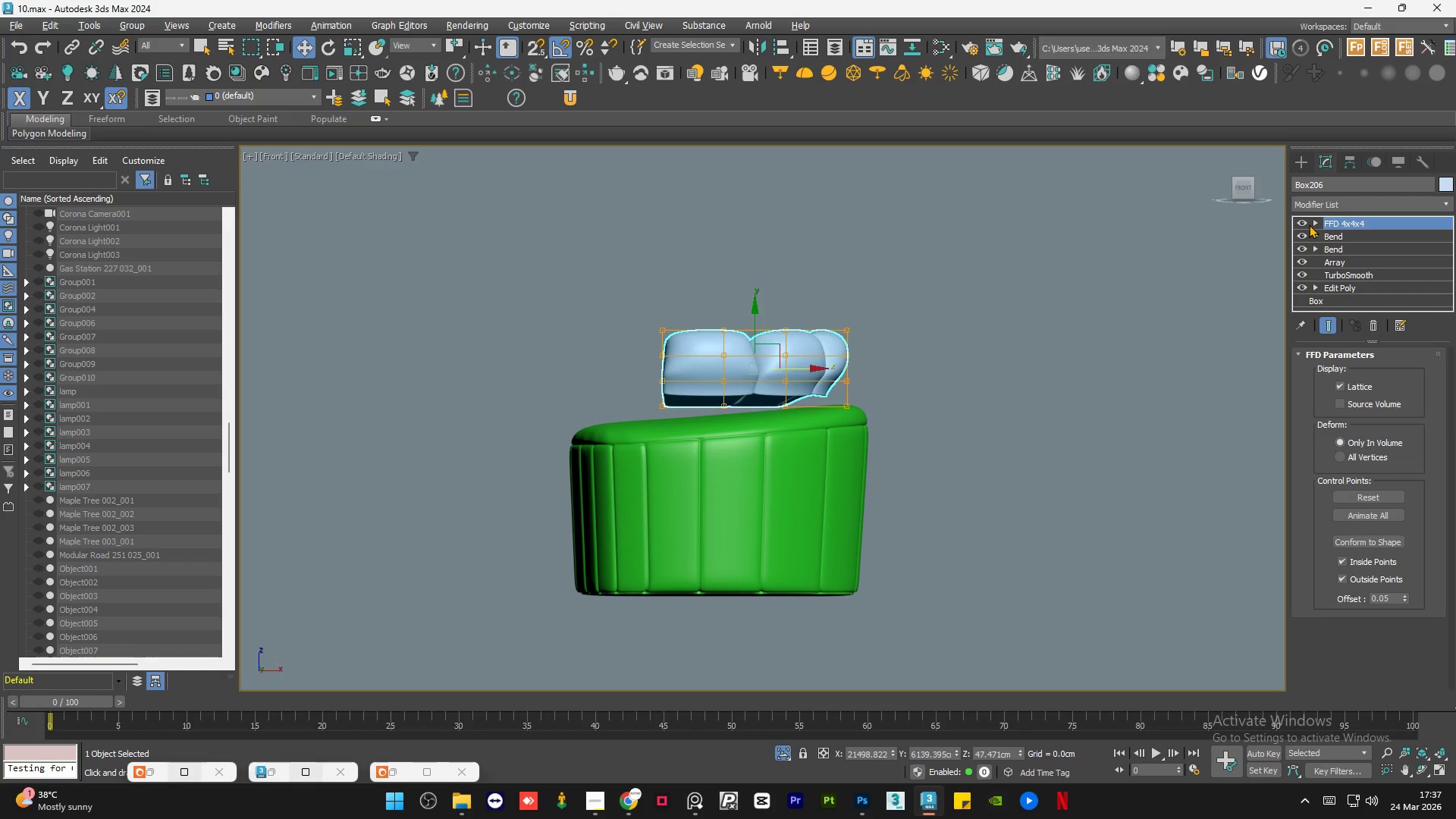 
left_click([1310, 224])
 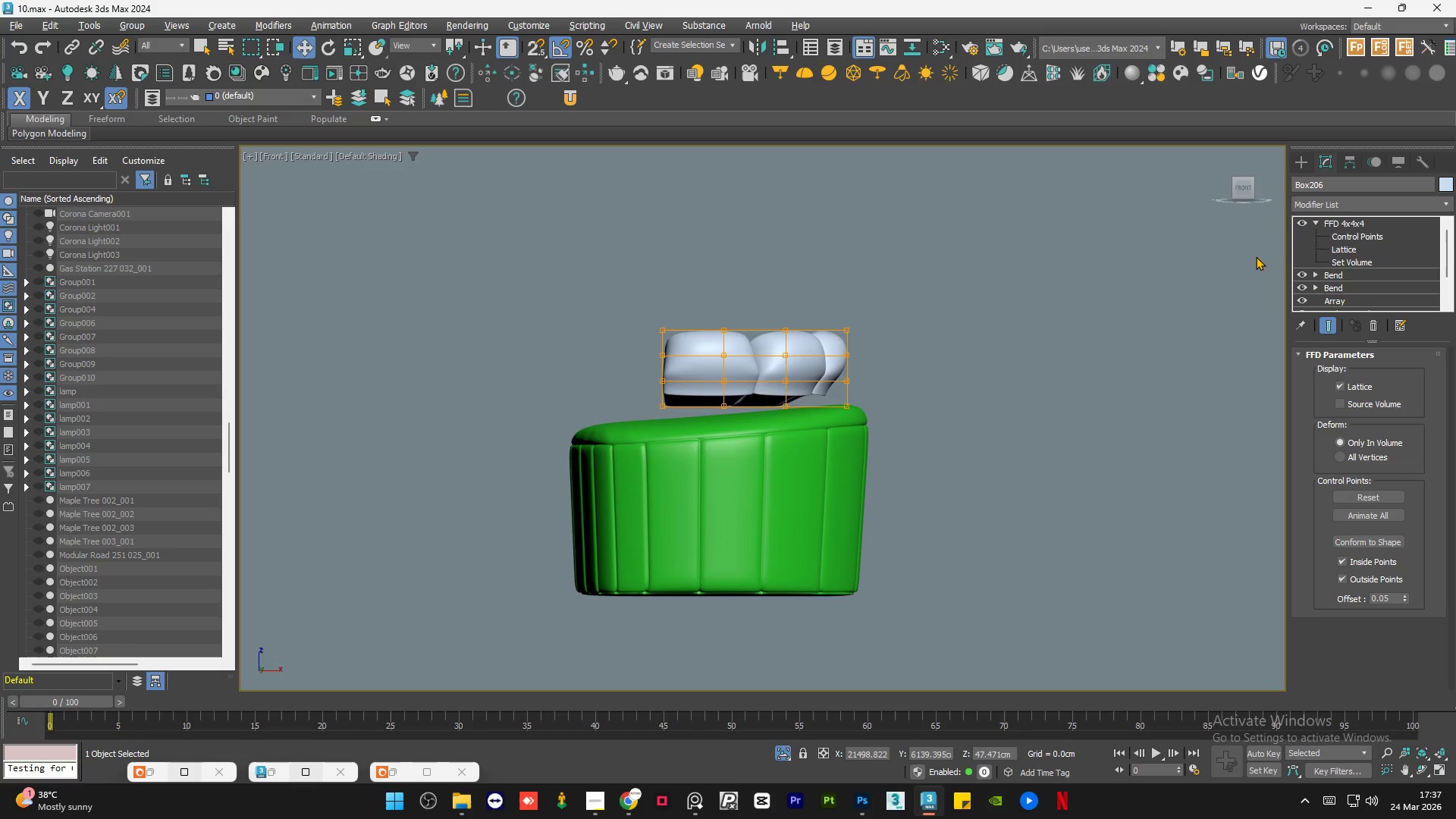 
left_click_drag(start_coordinate=[575, 301], to_coordinate=[686, 579])
 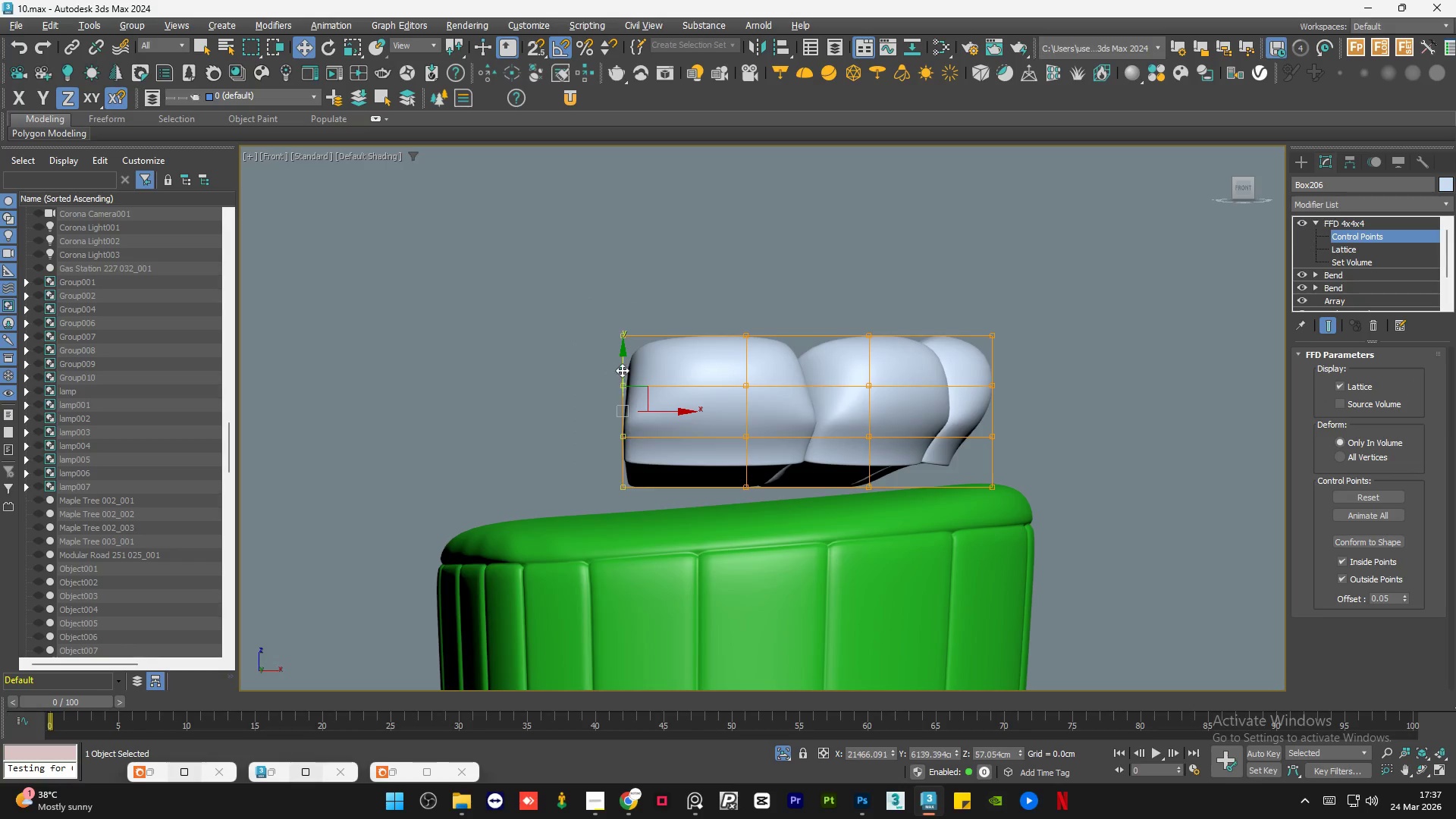 
scroll: coordinate [671, 331], scroll_direction: up, amount: 2.0
 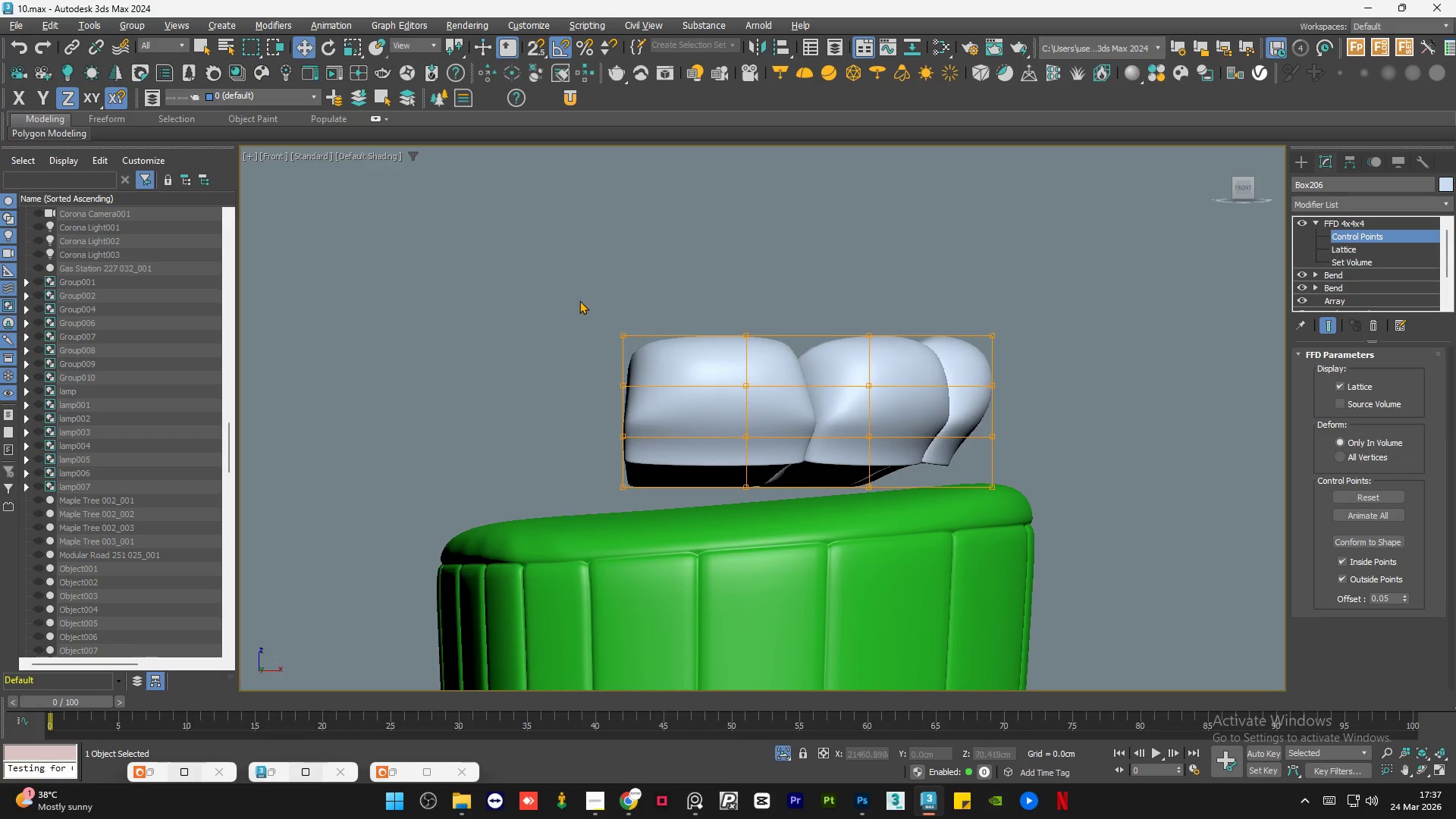 
left_click_drag(start_coordinate=[624, 367], to_coordinate=[624, 394])
 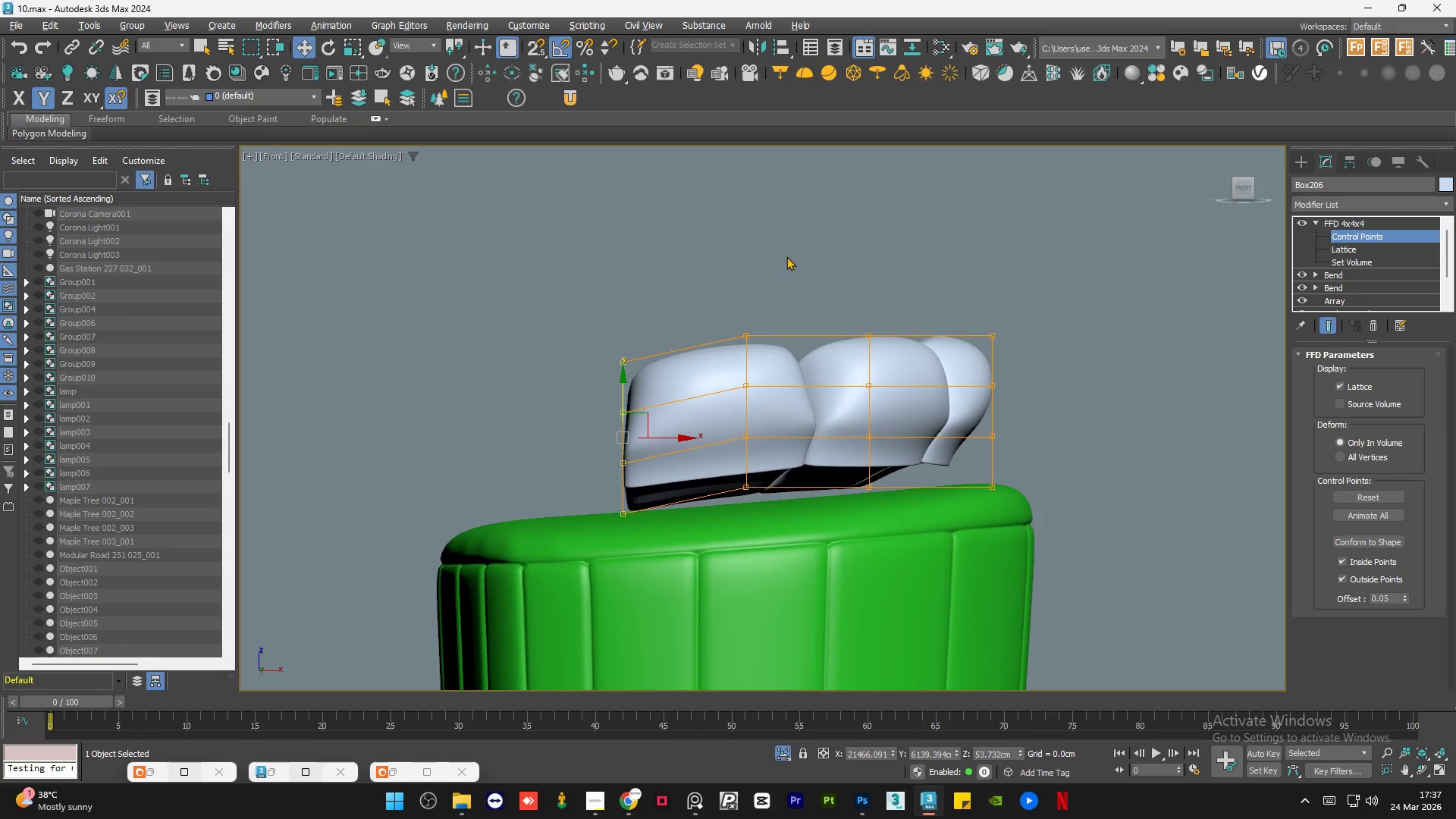 
left_click_drag(start_coordinate=[787, 262], to_coordinate=[696, 529])
 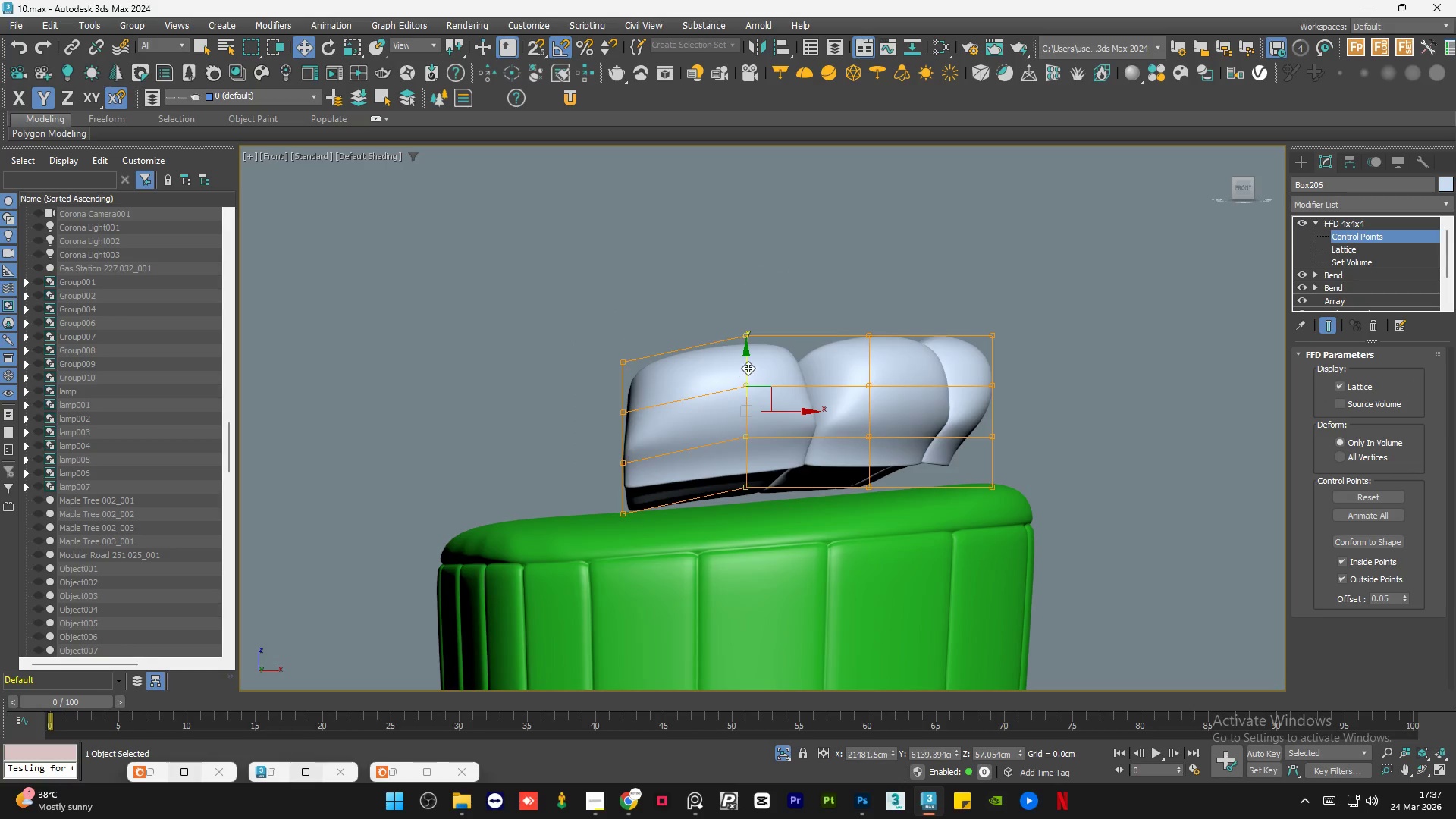 
left_click_drag(start_coordinate=[749, 362], to_coordinate=[757, 381])
 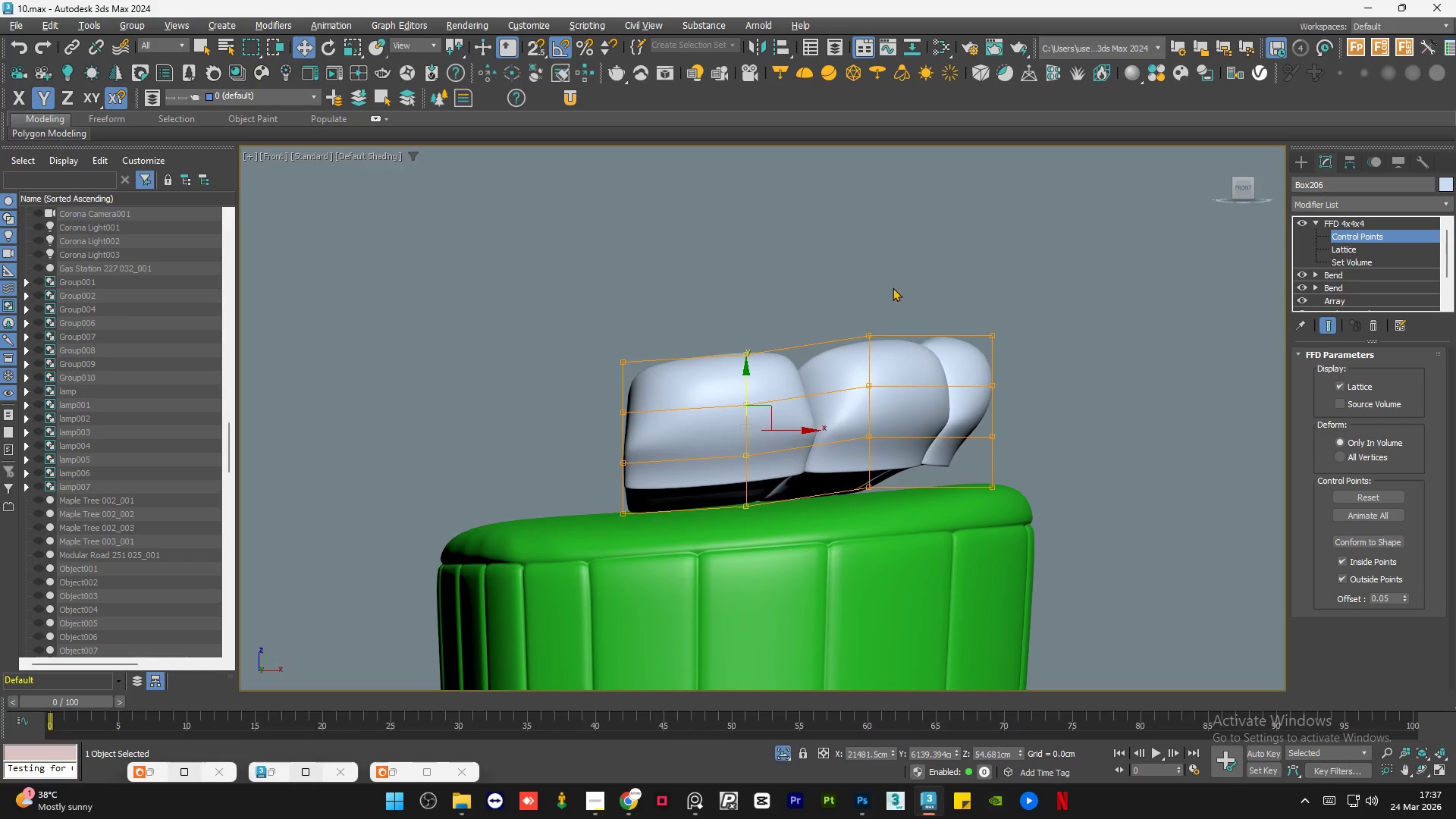 
left_click_drag(start_coordinate=[893, 286], to_coordinate=[846, 510])
 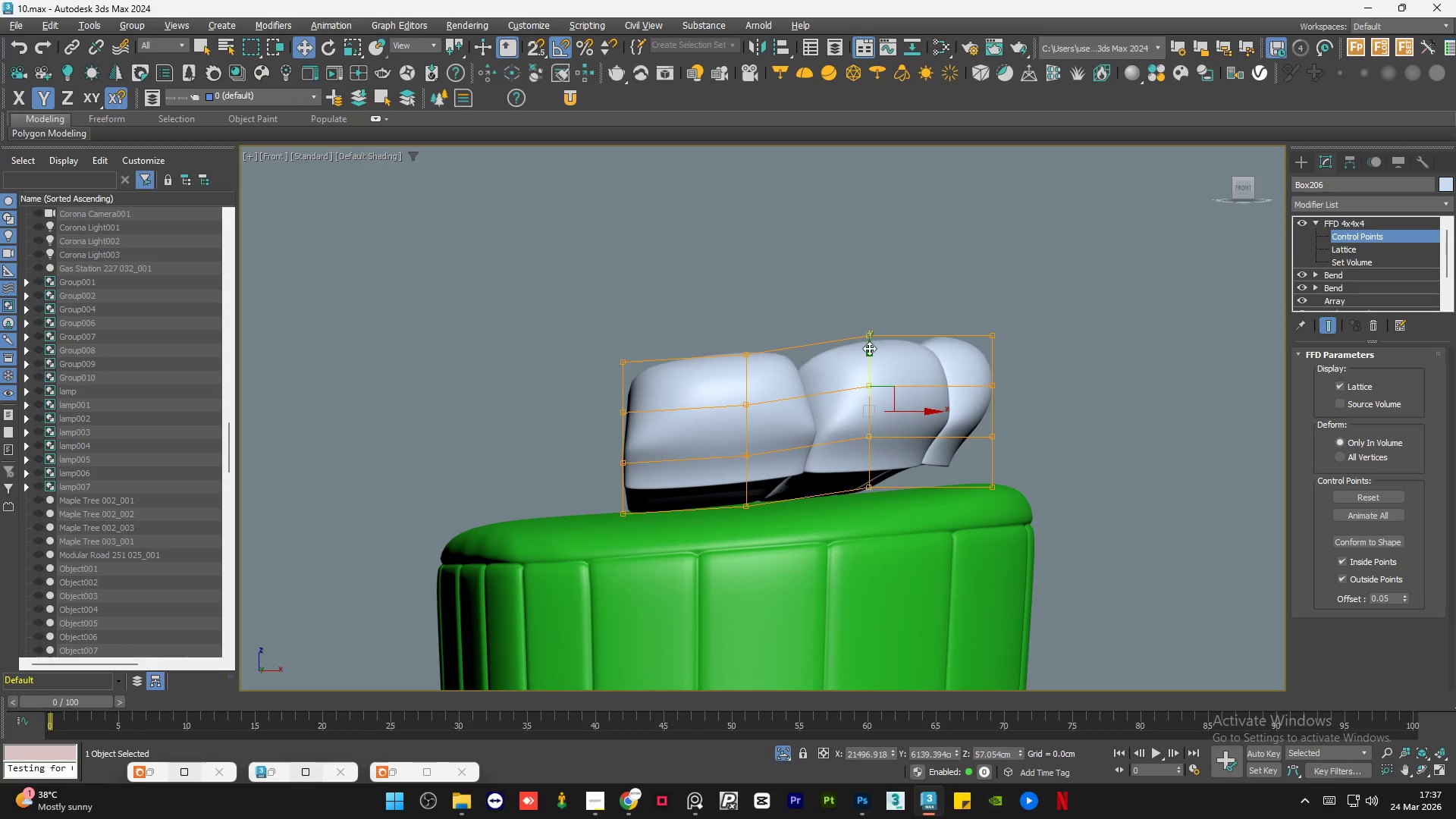 
left_click_drag(start_coordinate=[868, 350], to_coordinate=[874, 362])
 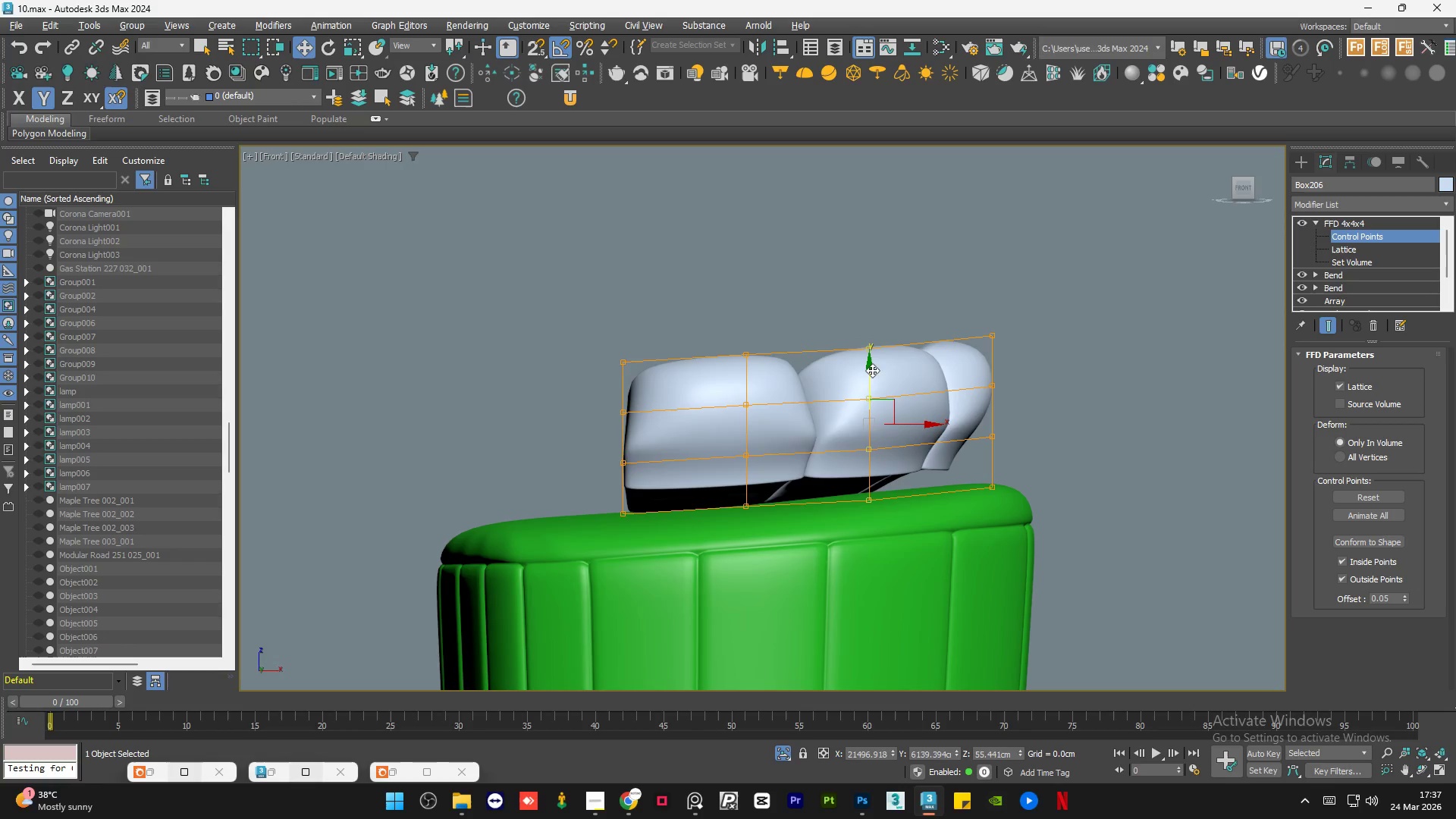 
hold_key(key=AltLeft, duration=1.52)
 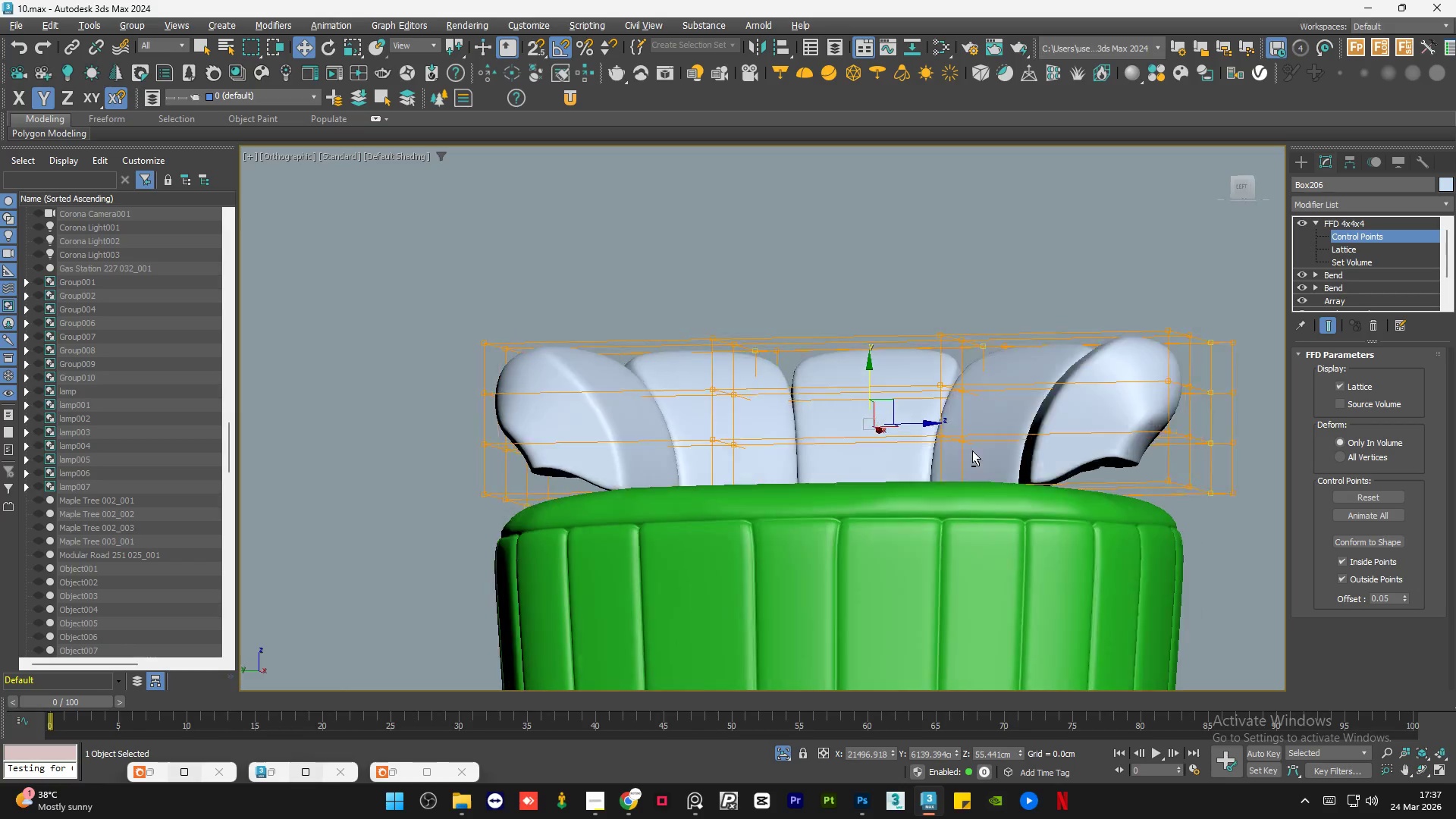 
hold_key(key=AltLeft, duration=1.5)
 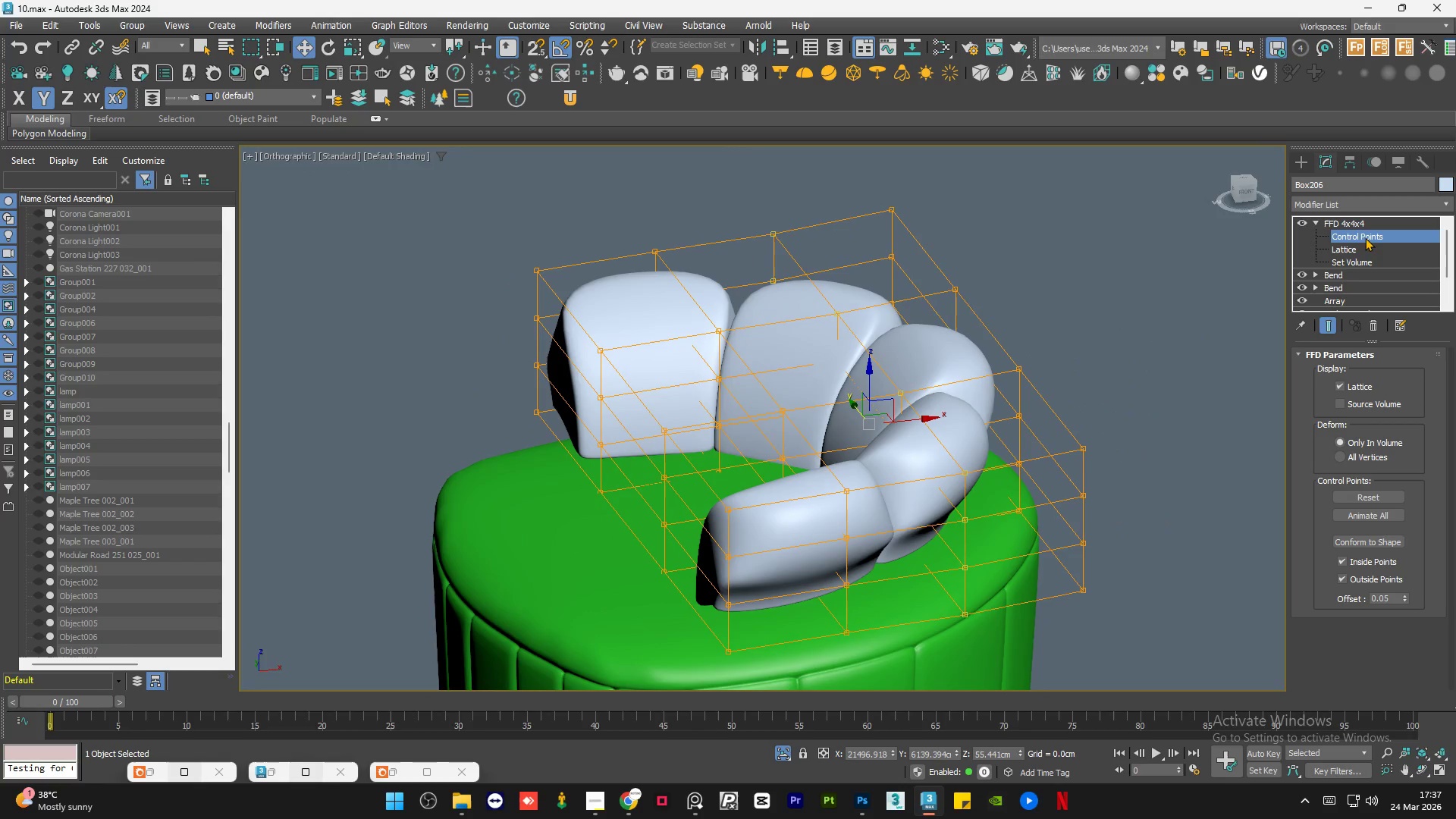 
left_click([1354, 223])
 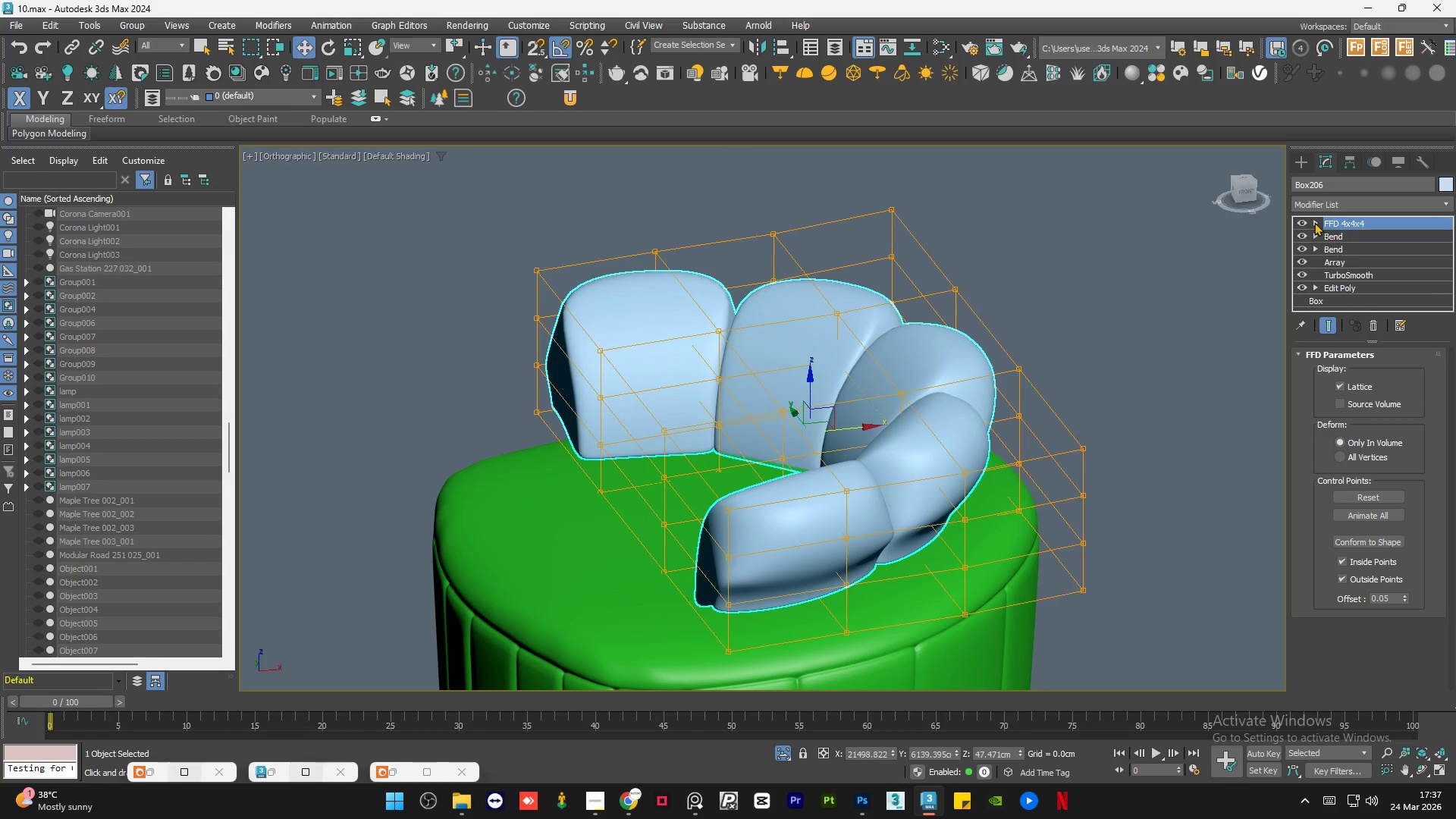 
double_click([1178, 285])
 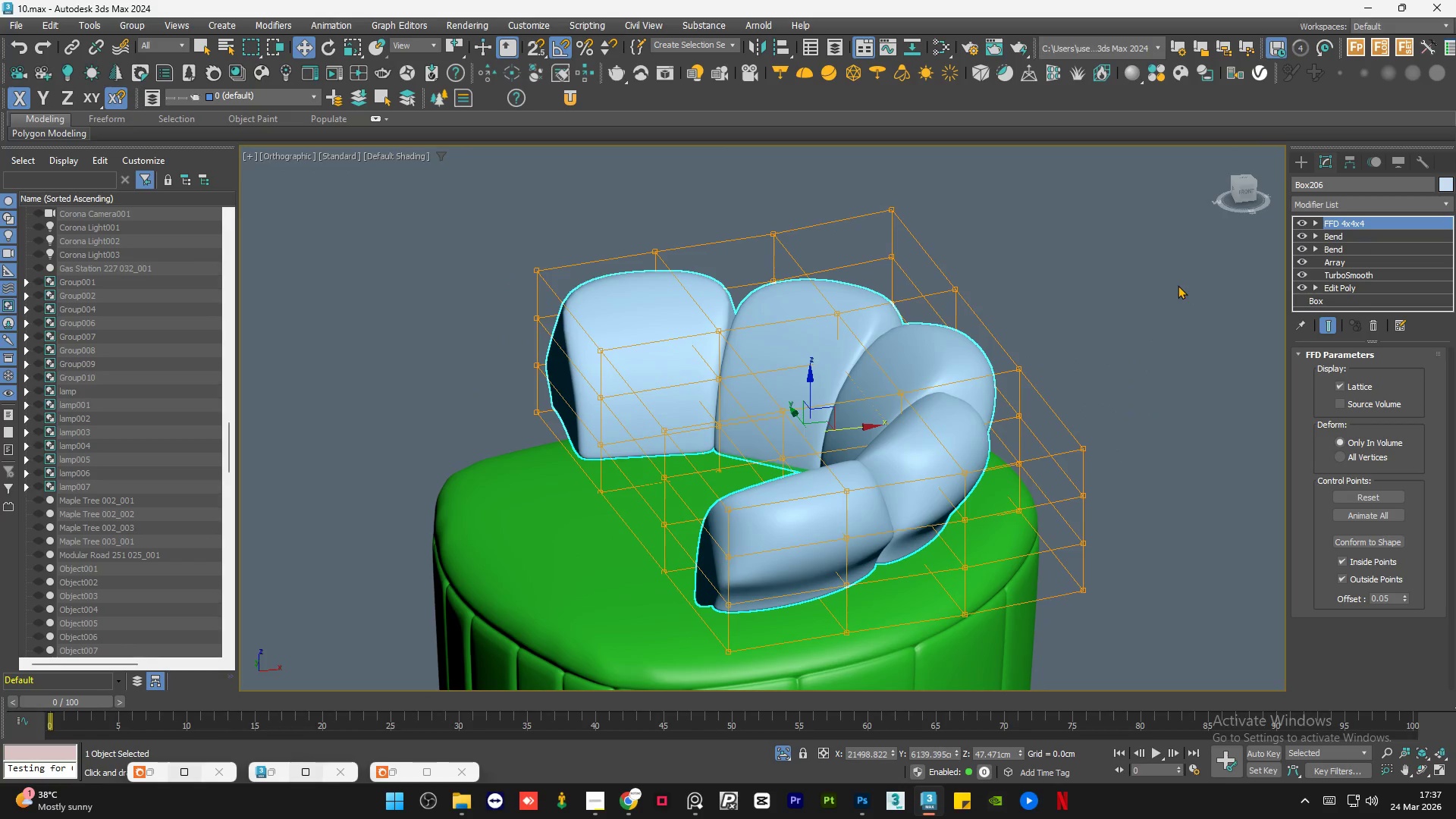 
triple_click([1178, 285])
 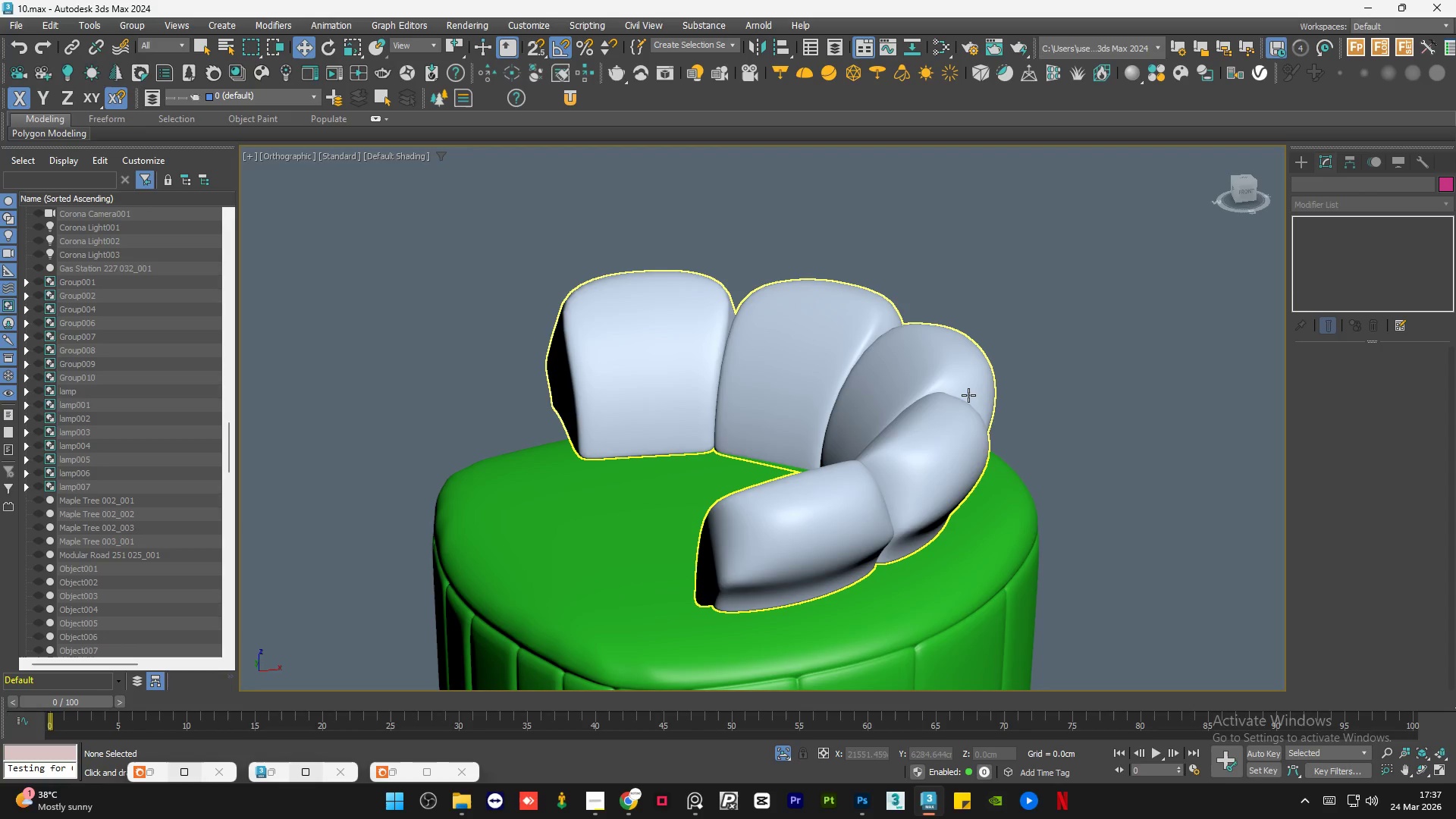 
key(F4)
 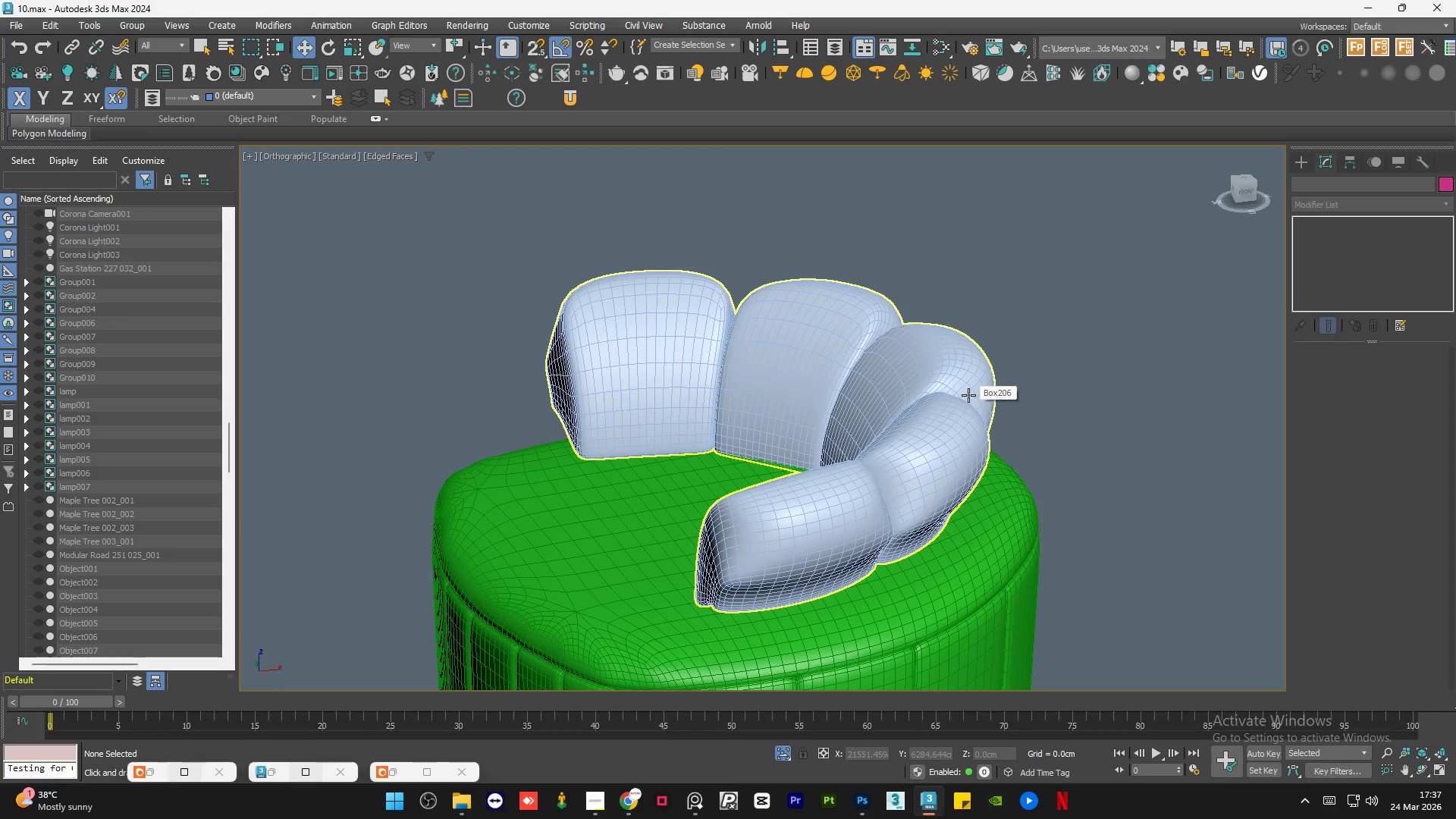 
key(F4)
 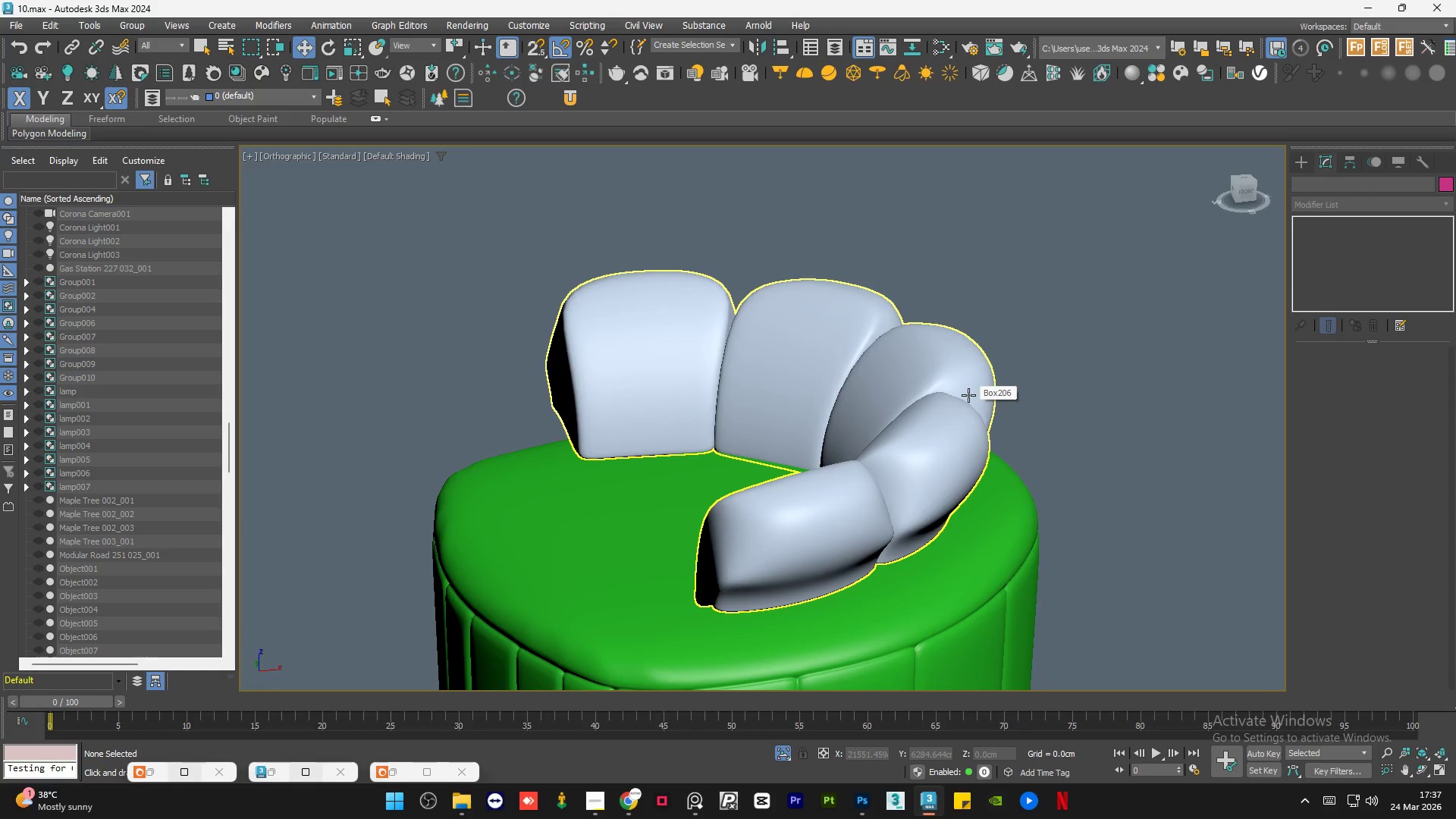 
scroll: coordinate [962, 397], scroll_direction: down, amount: 1.0
 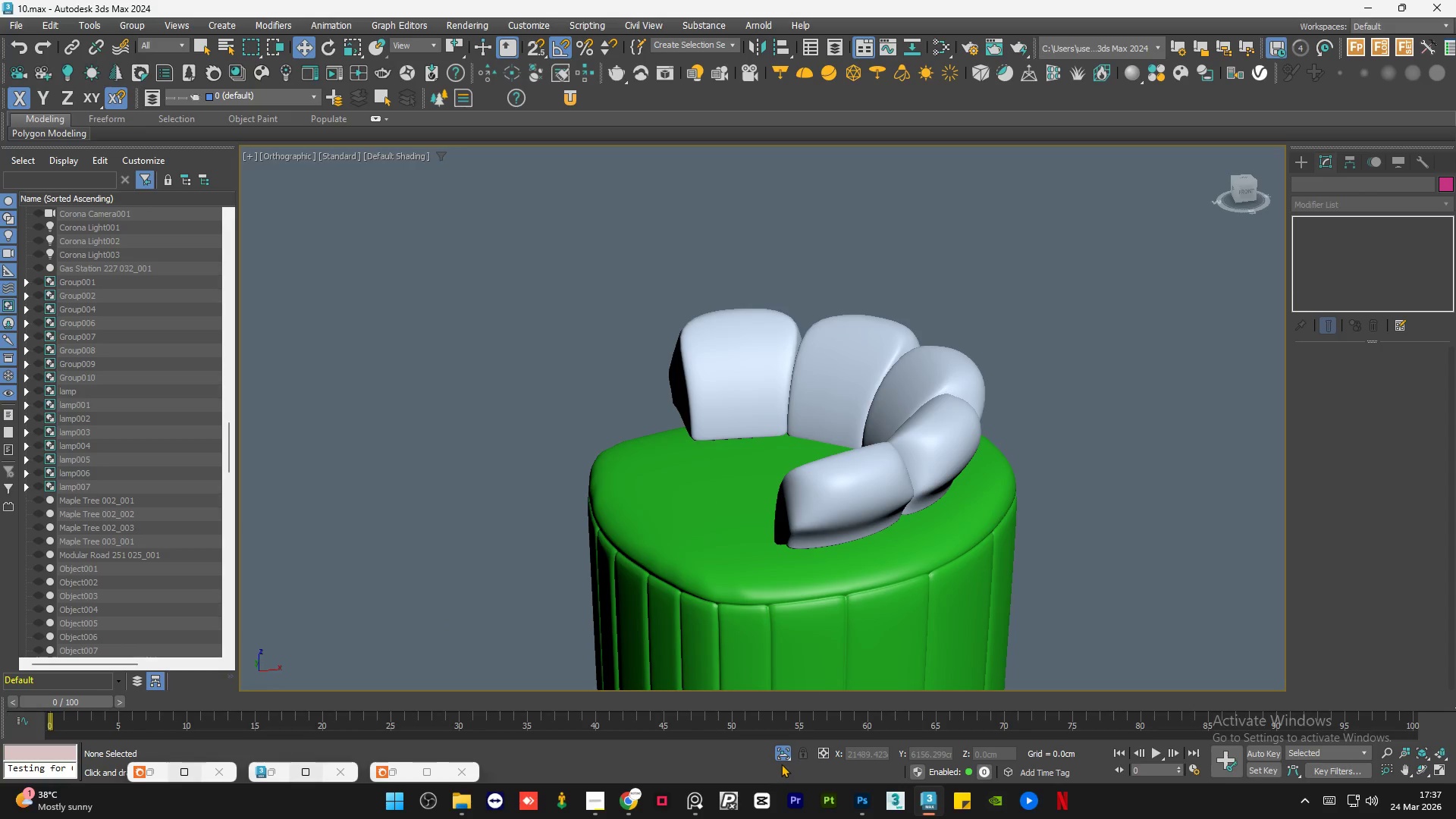 
left_click([784, 755])
 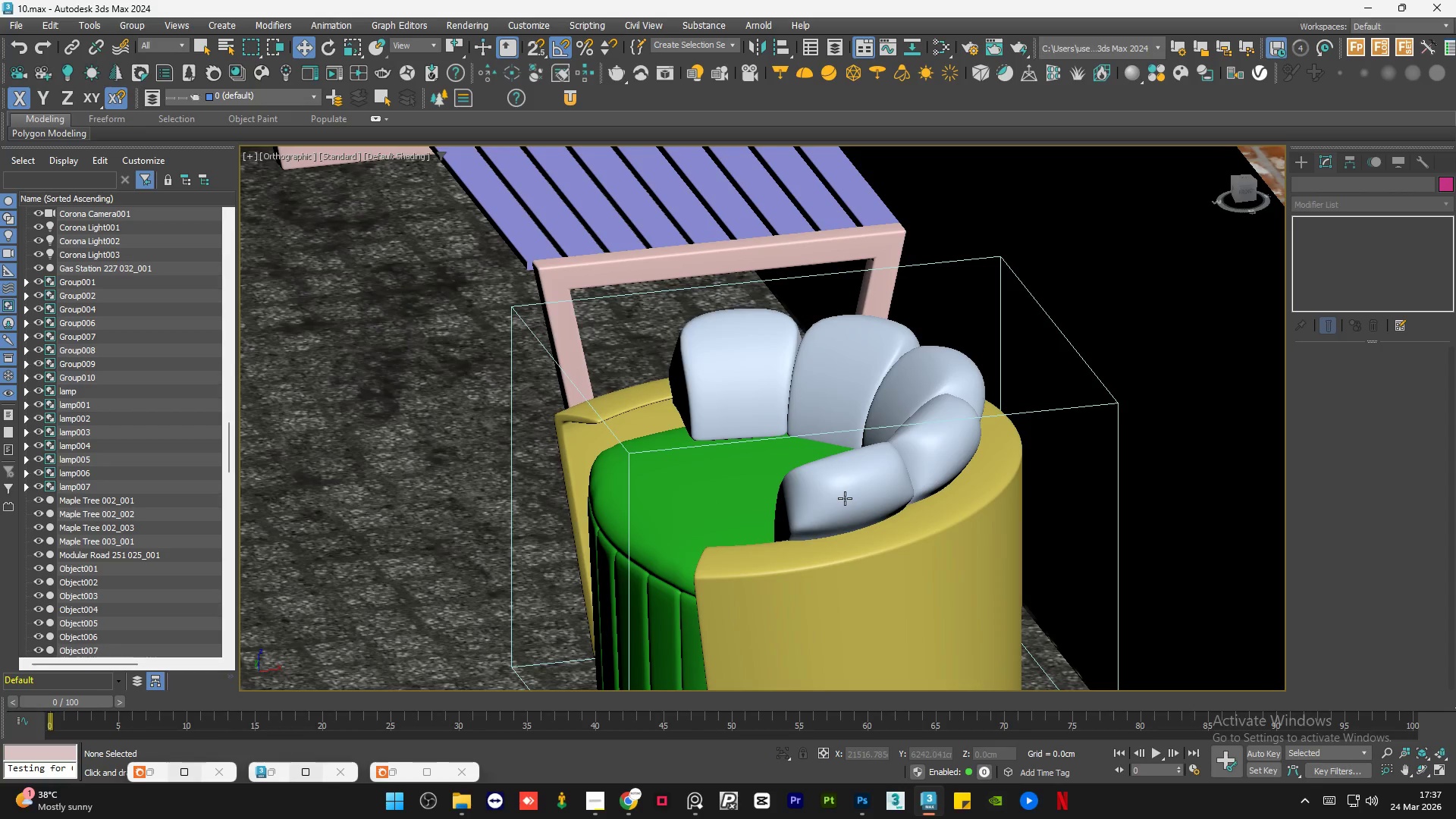 
left_click([849, 582])
 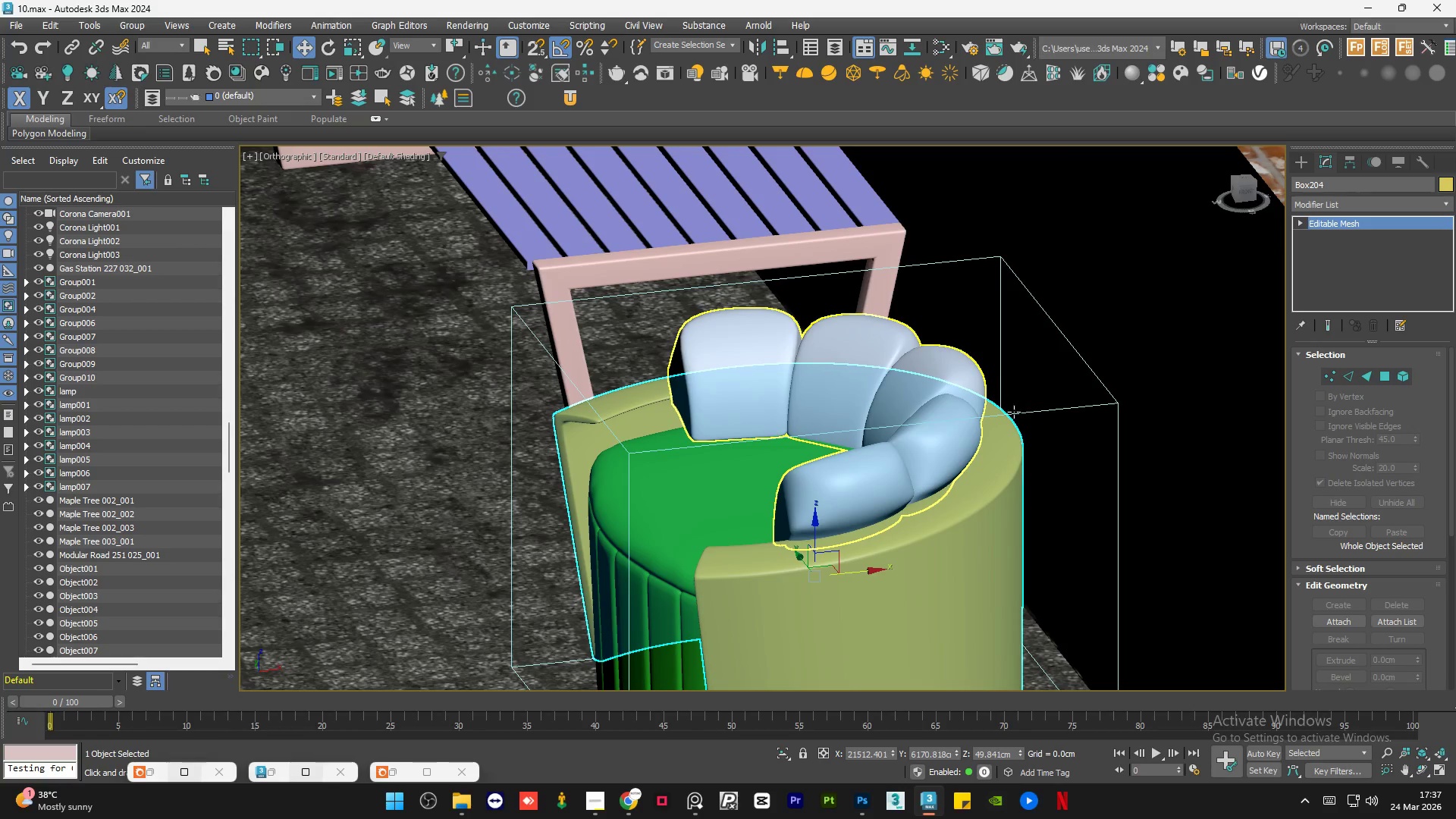 
left_click([1011, 416])
 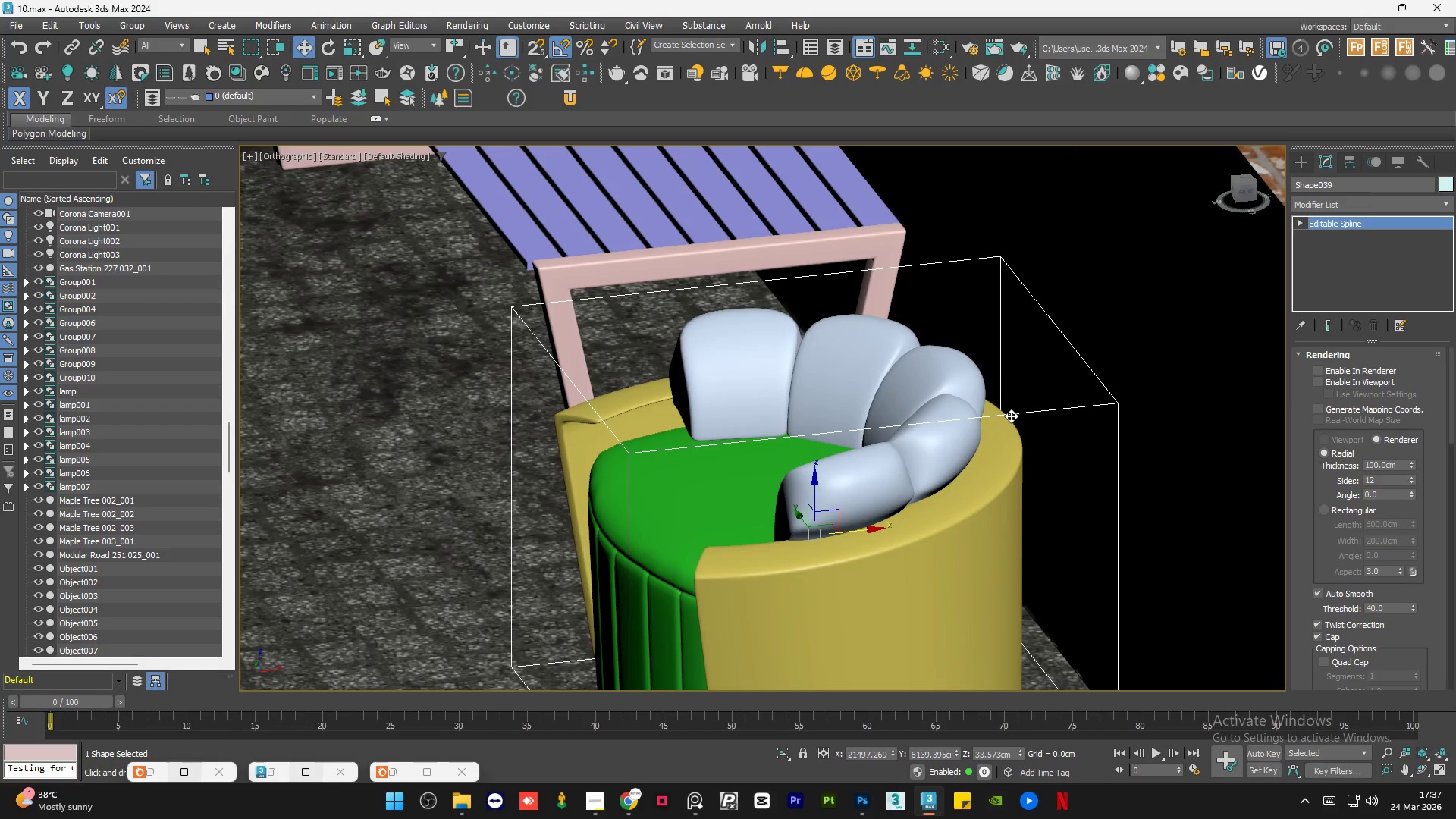 
key(Delete)
 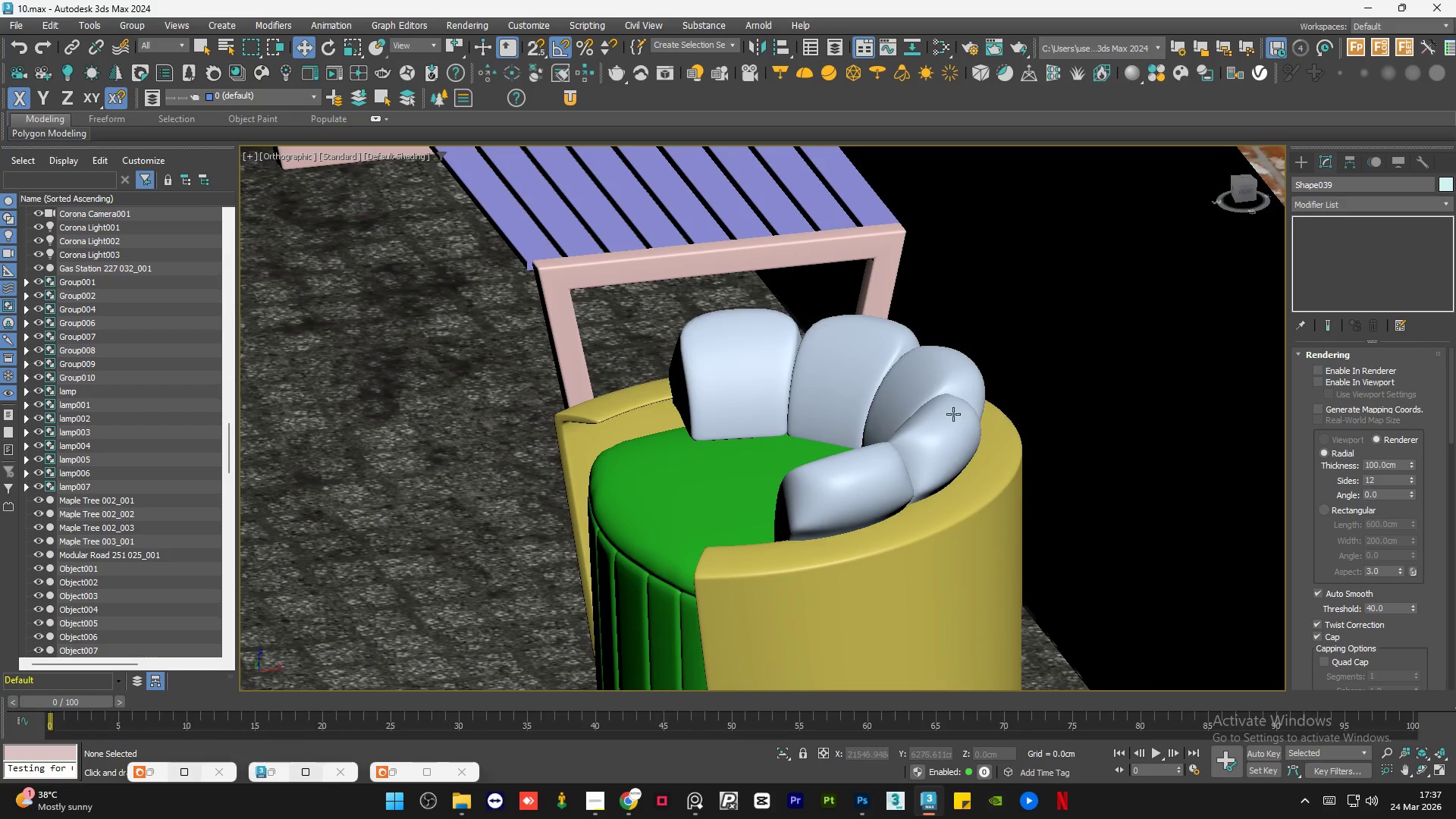 
left_click([940, 418])
 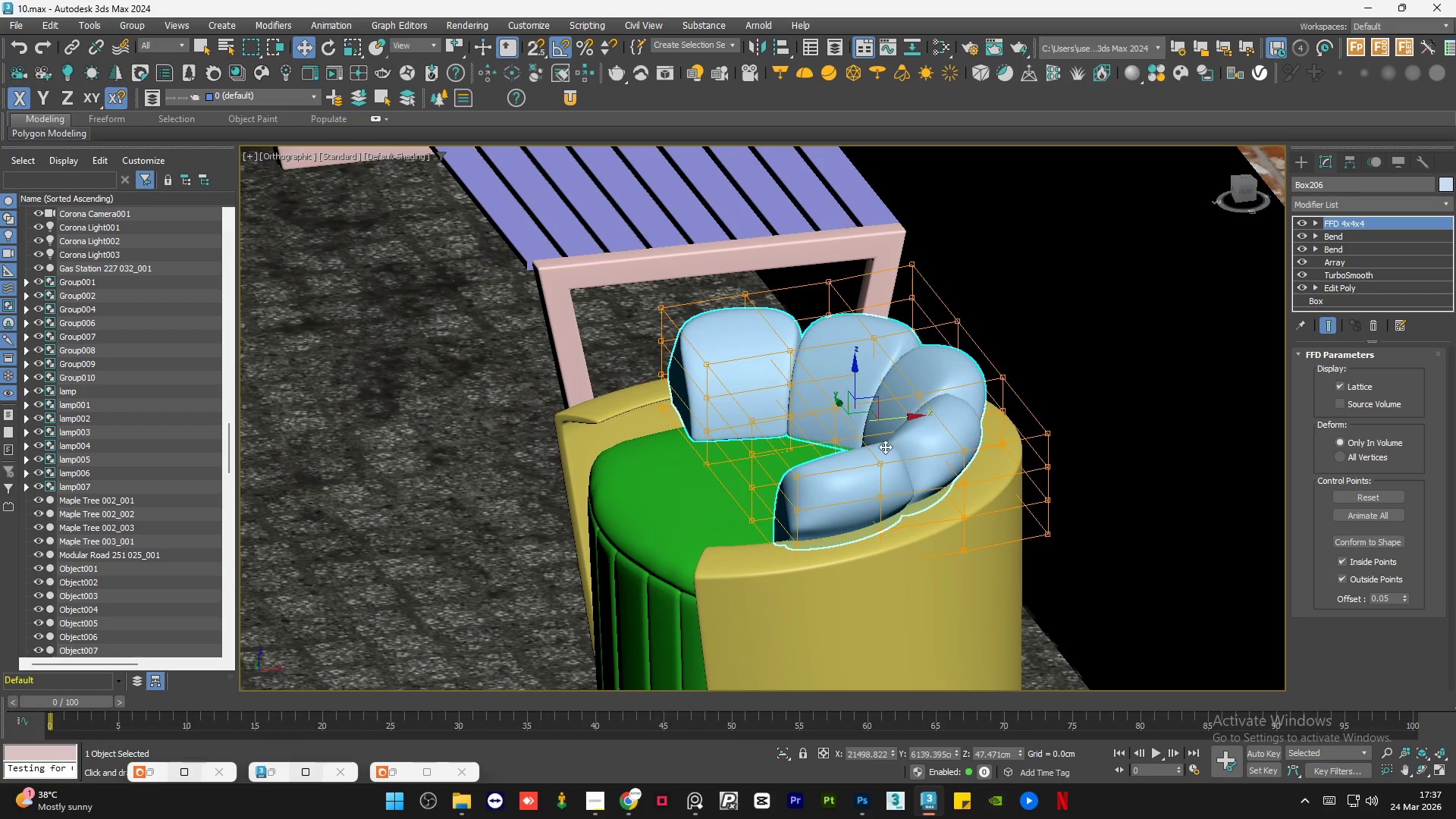 
hold_key(key=ControlLeft, duration=0.41)
left_click([650, 506])
 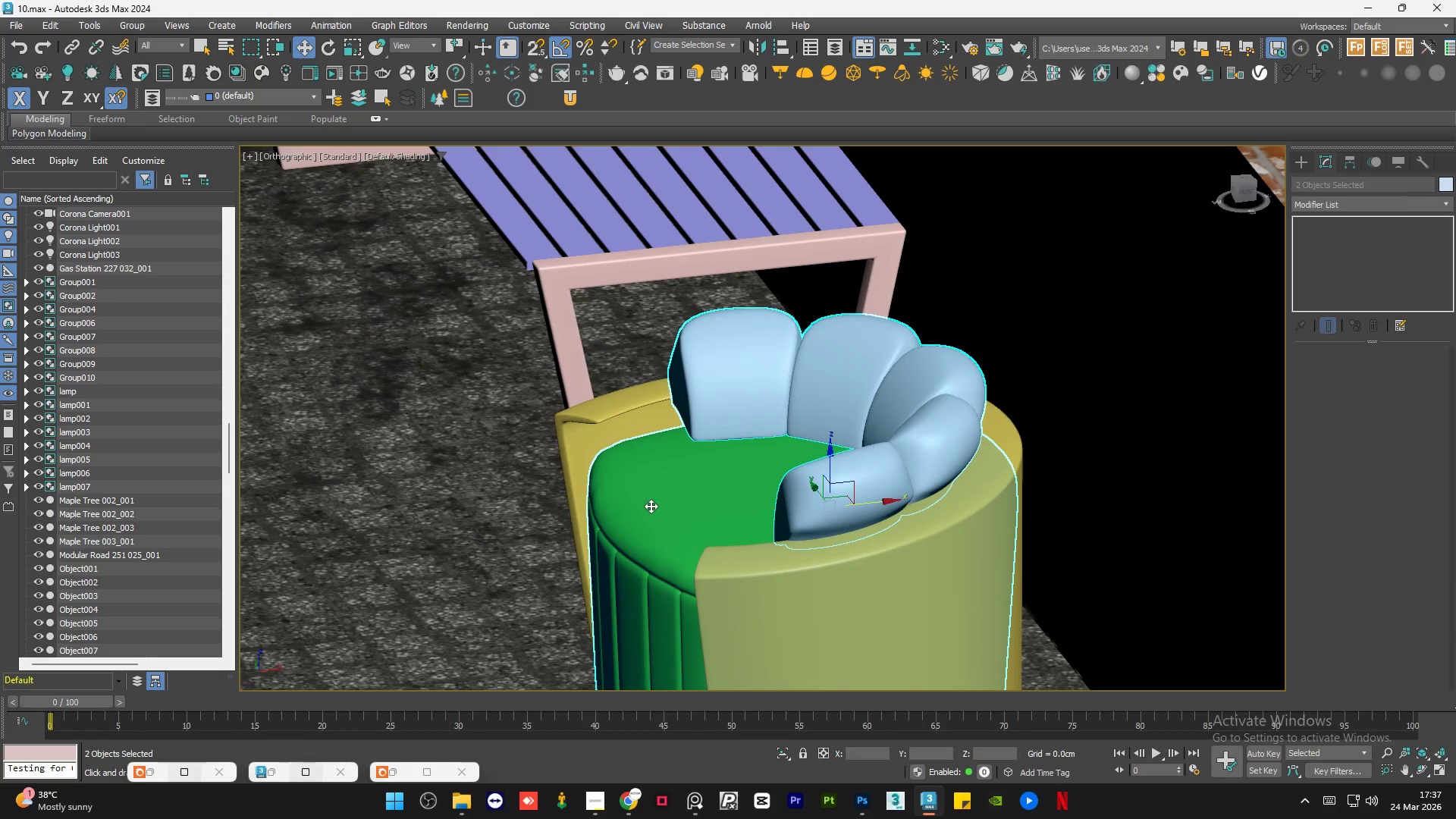 
hold_key(key=ControlLeft, duration=0.41)
left_click([755, 566])
 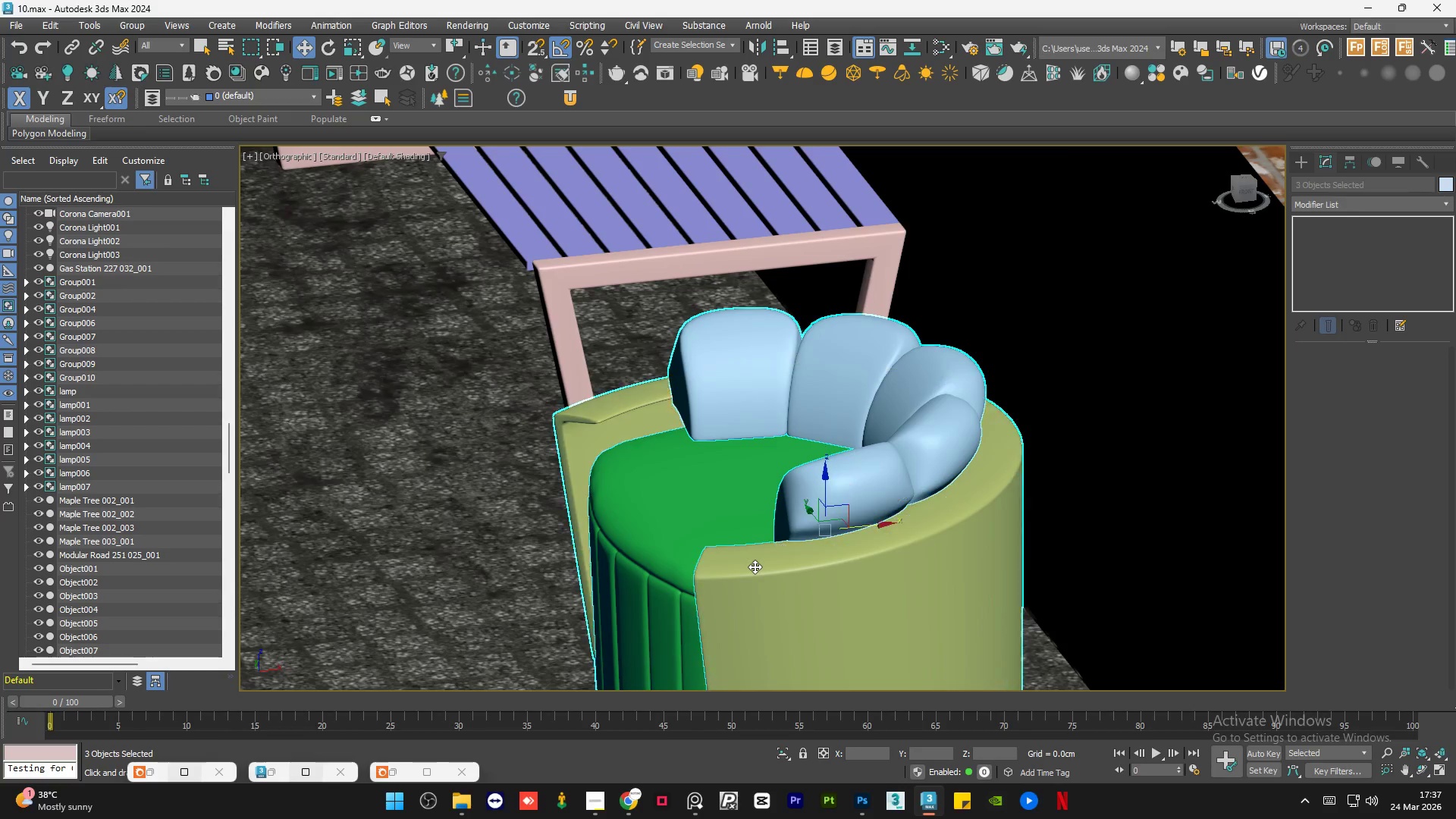 
key(Alt+Q)
 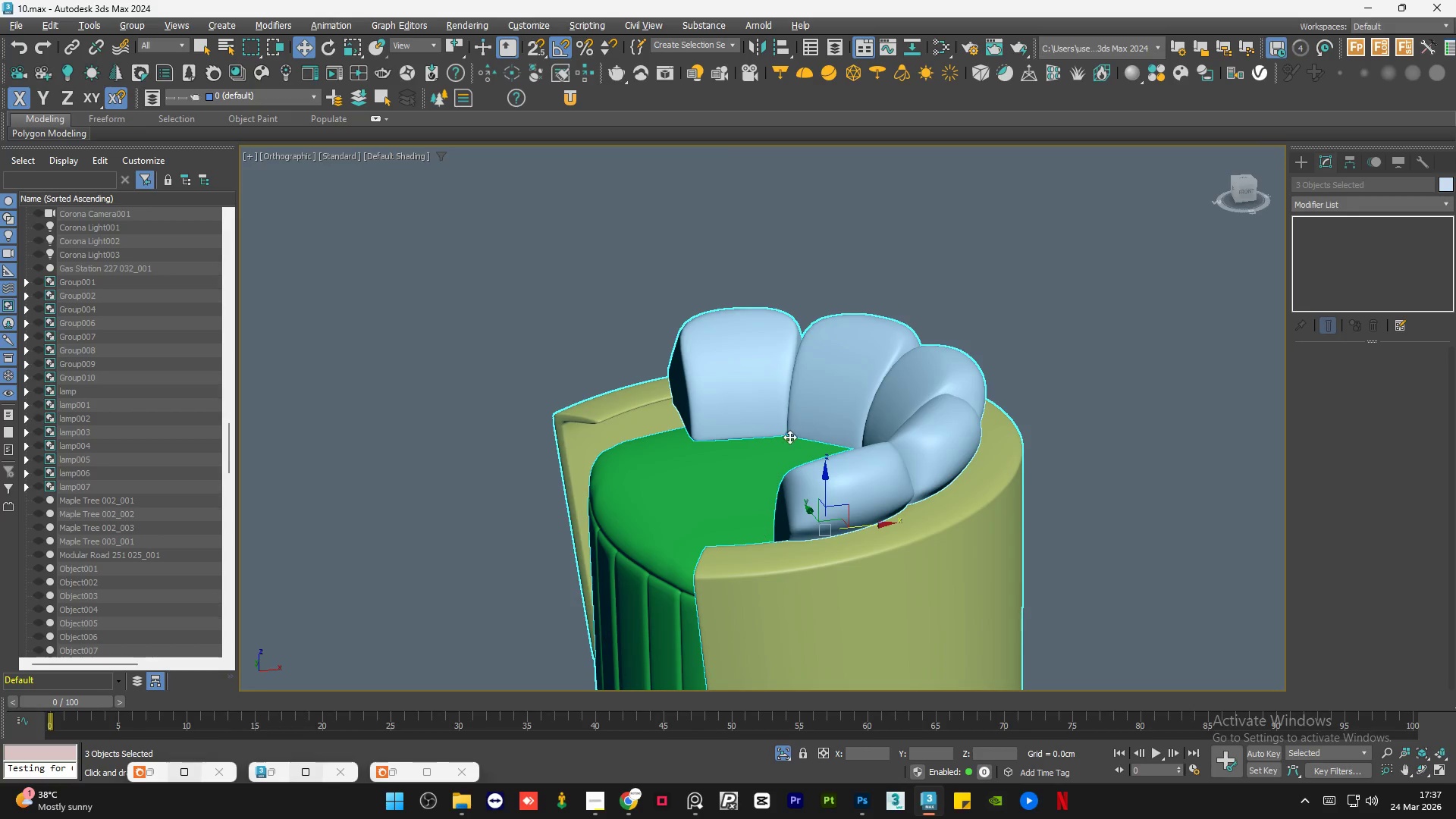 
left_click([941, 375])
 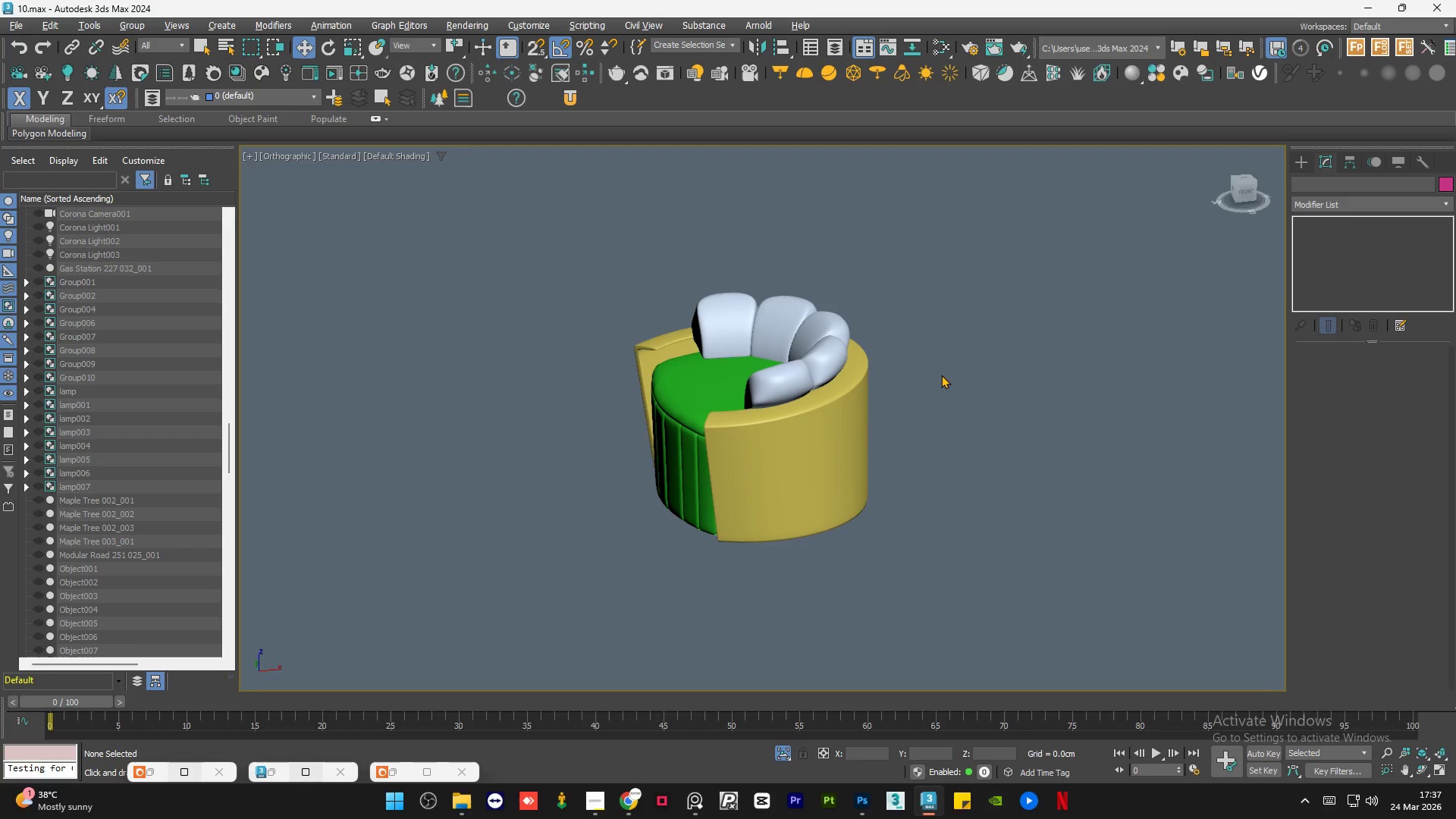 
scroll: coordinate [697, 278], scroll_direction: down, amount: 2.0
 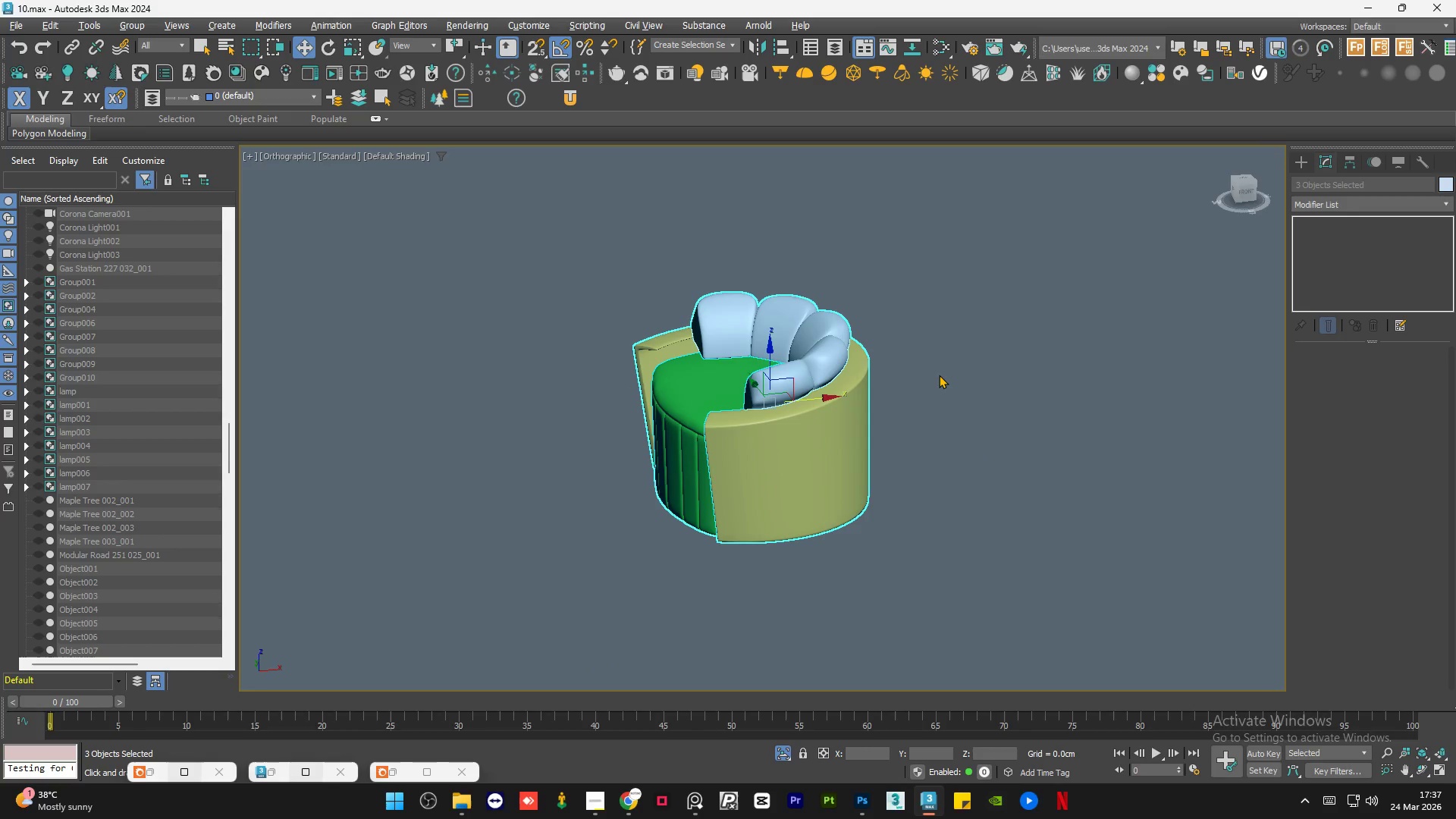 
hold_key(key=AltLeft, duration=1.39)
 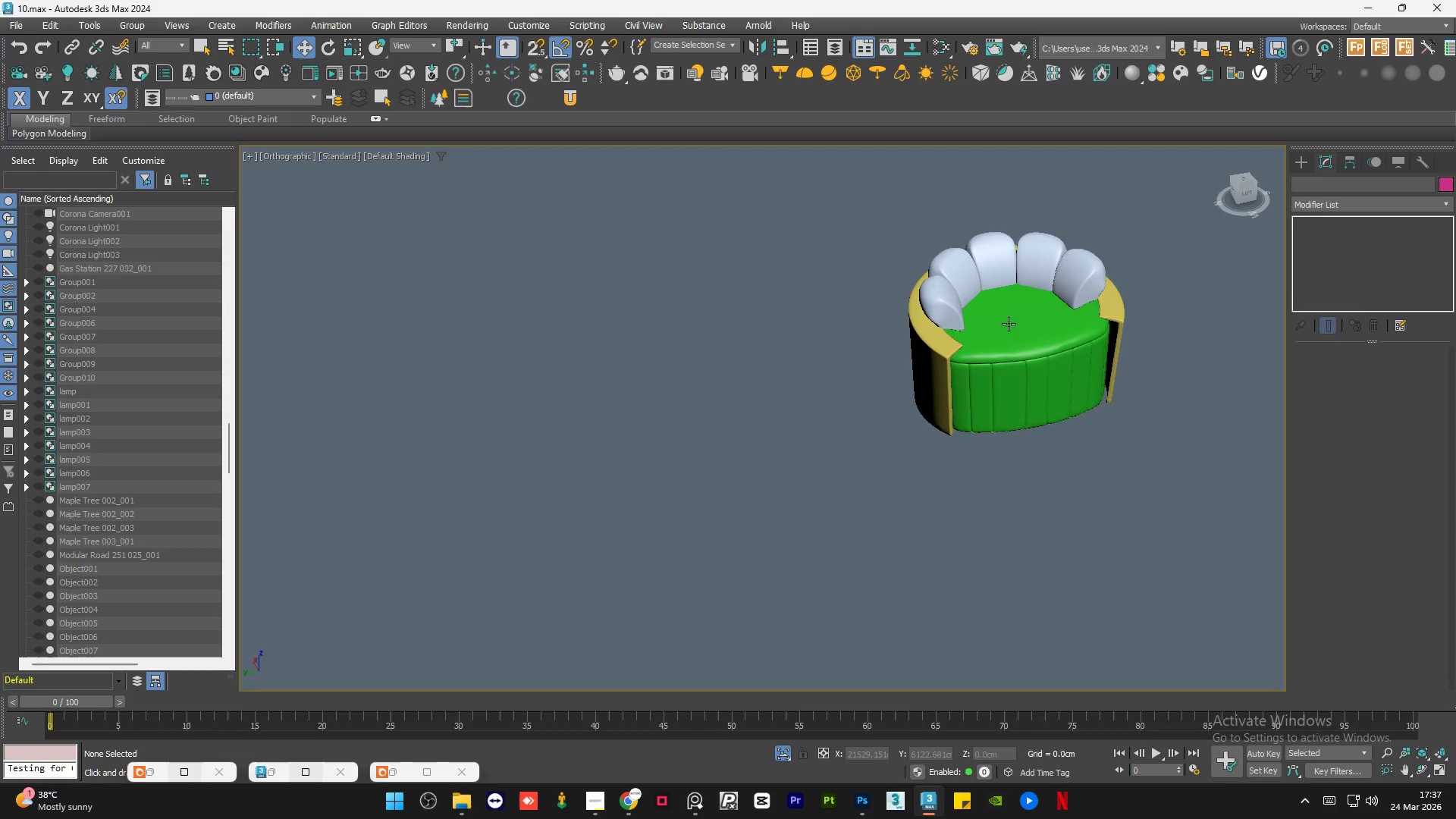 
scroll: coordinate [817, 362], scroll_direction: down, amount: 1.0
 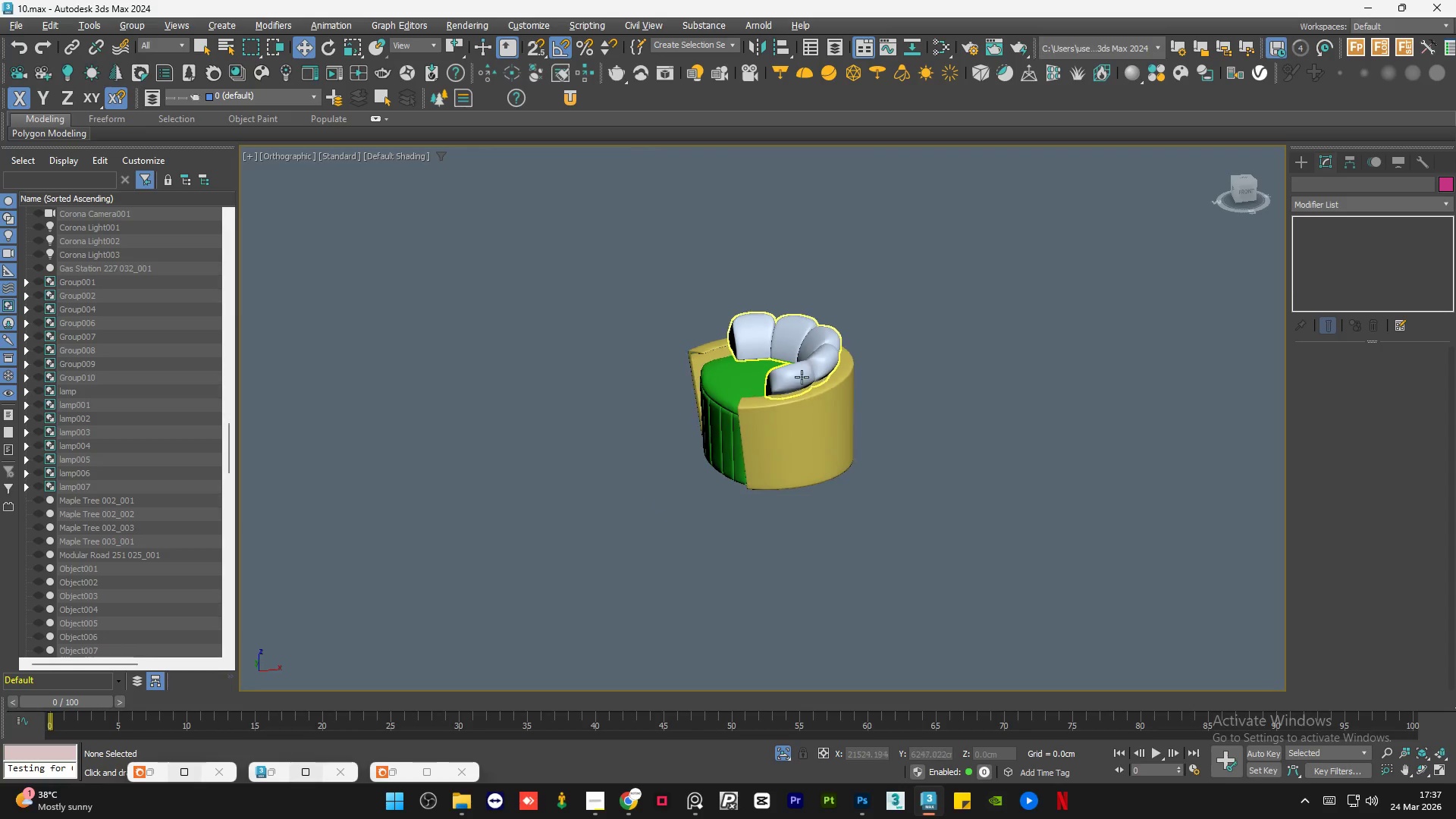 
scroll: coordinate [1103, 265], scroll_direction: up, amount: 5.0
 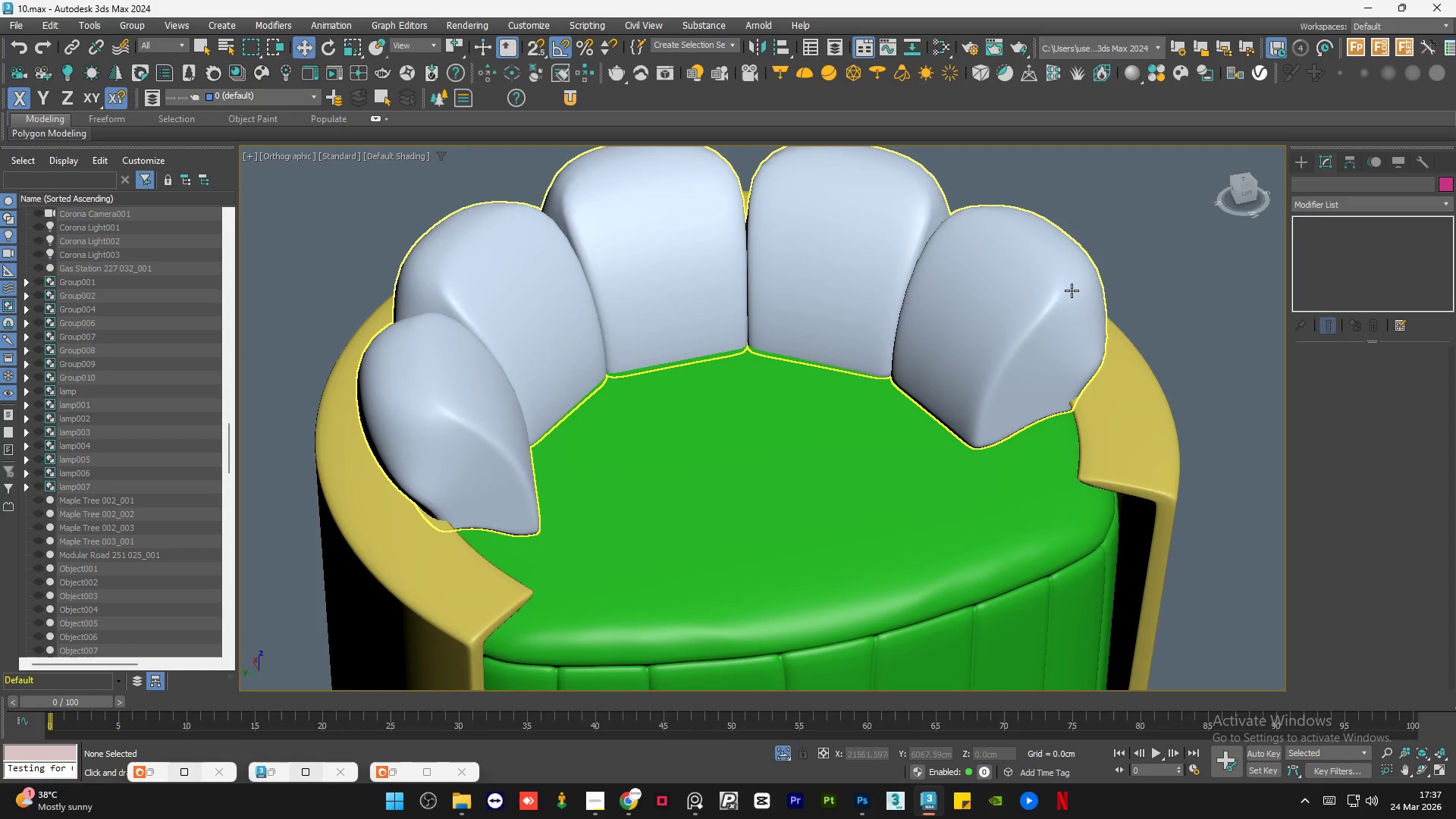 
left_click([1072, 290])
 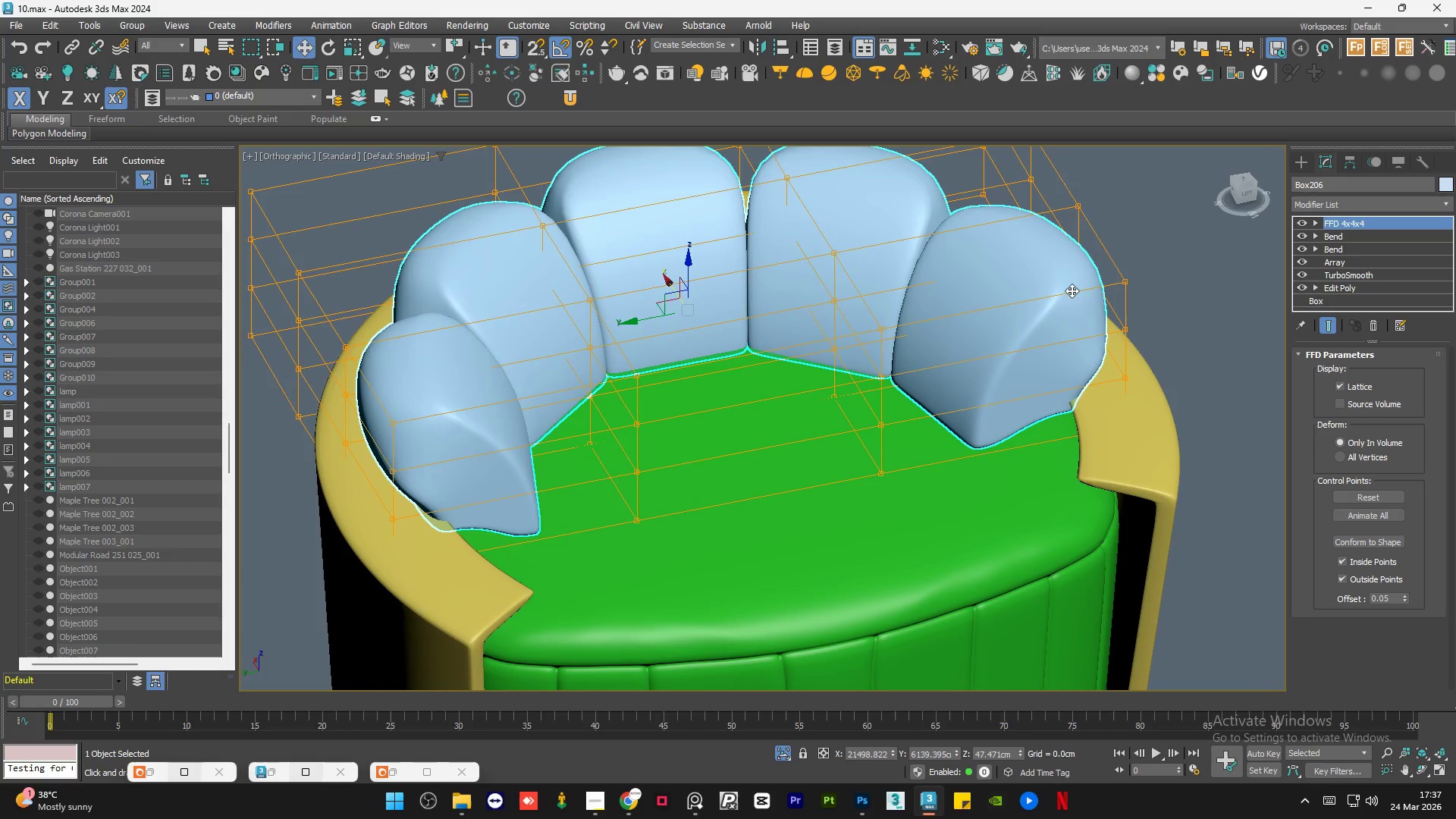 
hold_key(key=AltLeft, duration=1.5)
 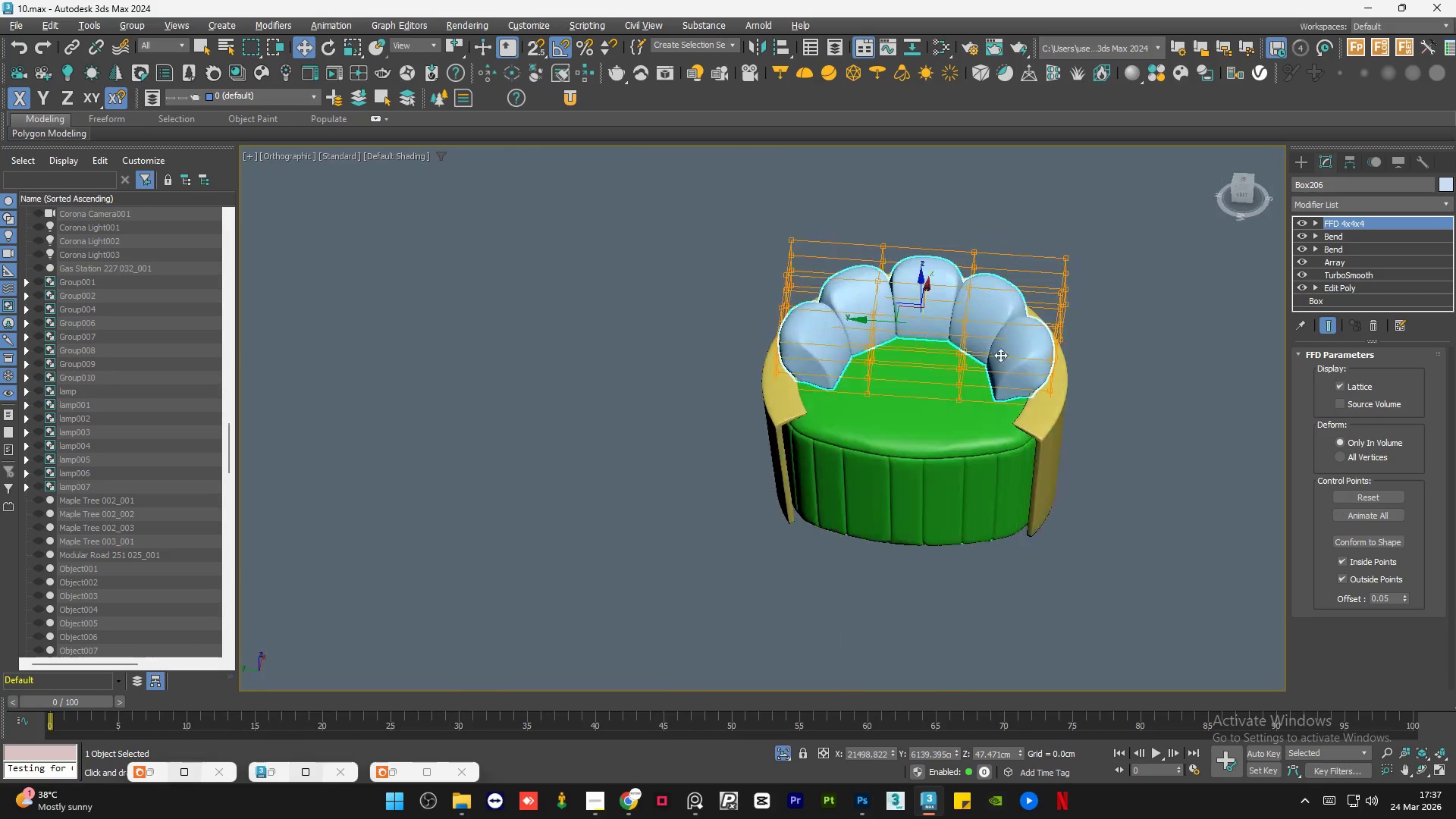 
scroll: coordinate [1041, 341], scroll_direction: down, amount: 3.0
 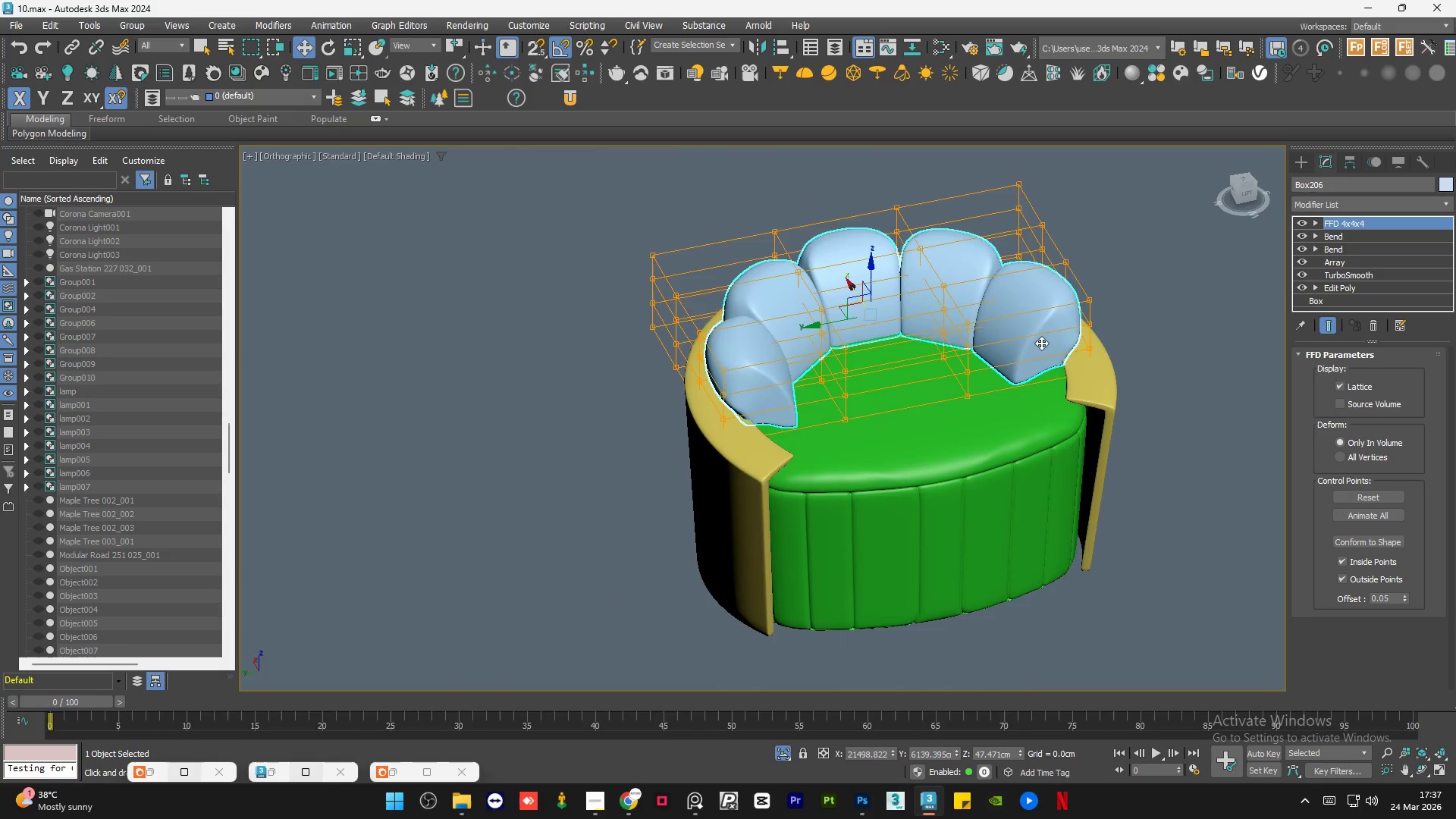 
hold_key(key=AltLeft, duration=1.27)
 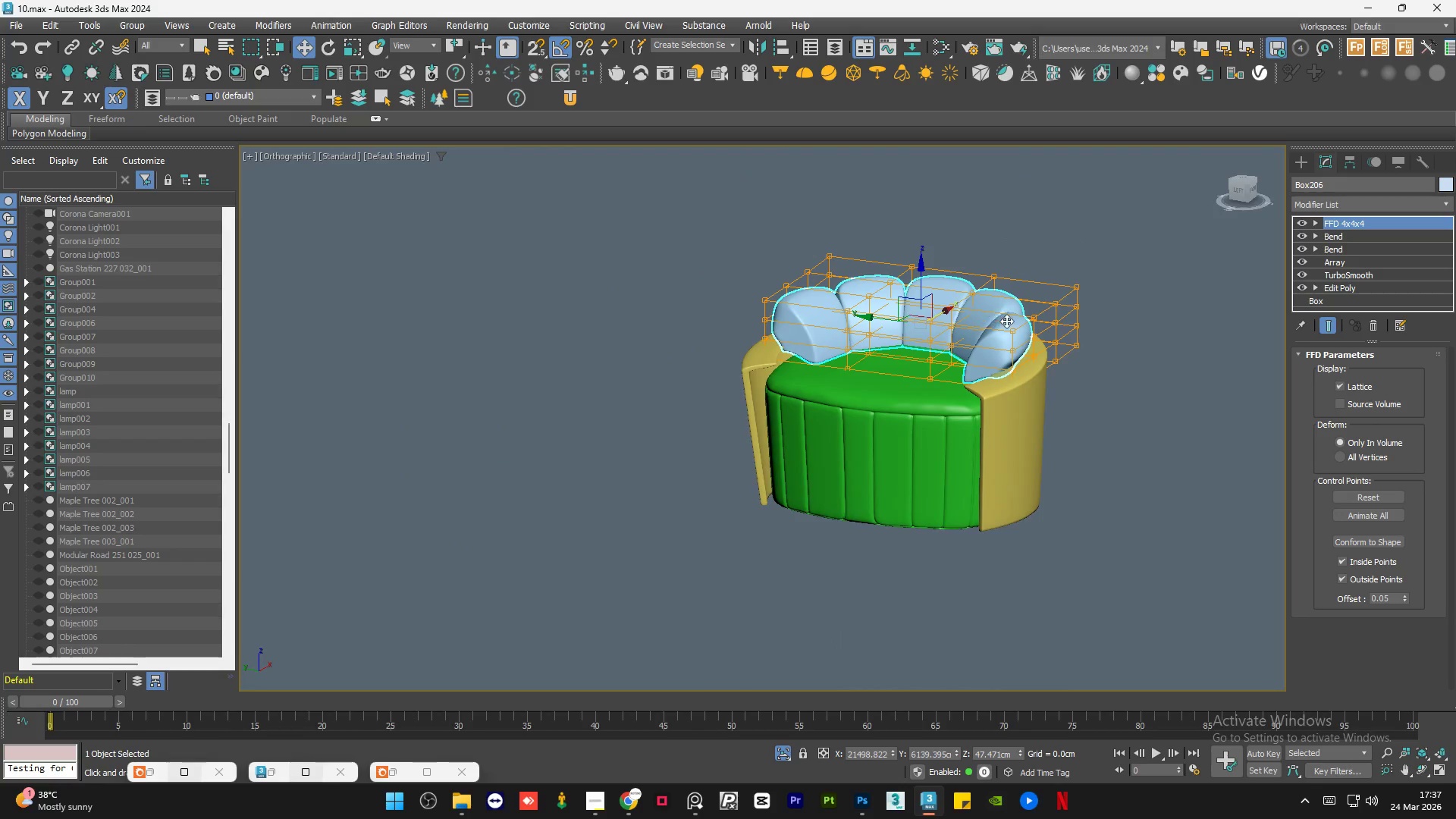 
hold_key(key=AltLeft, duration=1.25)
 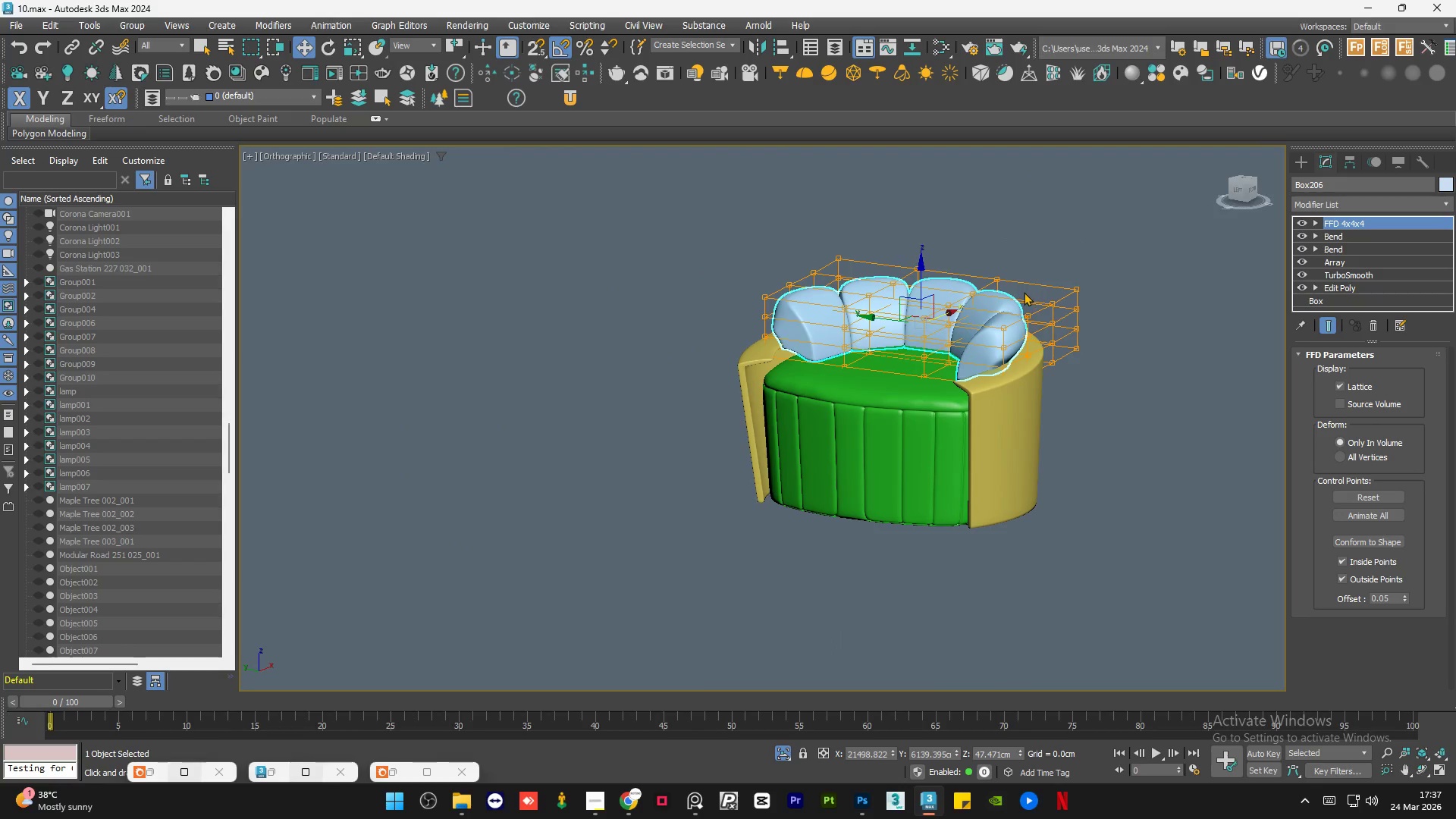 
scroll: coordinate [1021, 291], scroll_direction: up, amount: 2.0
 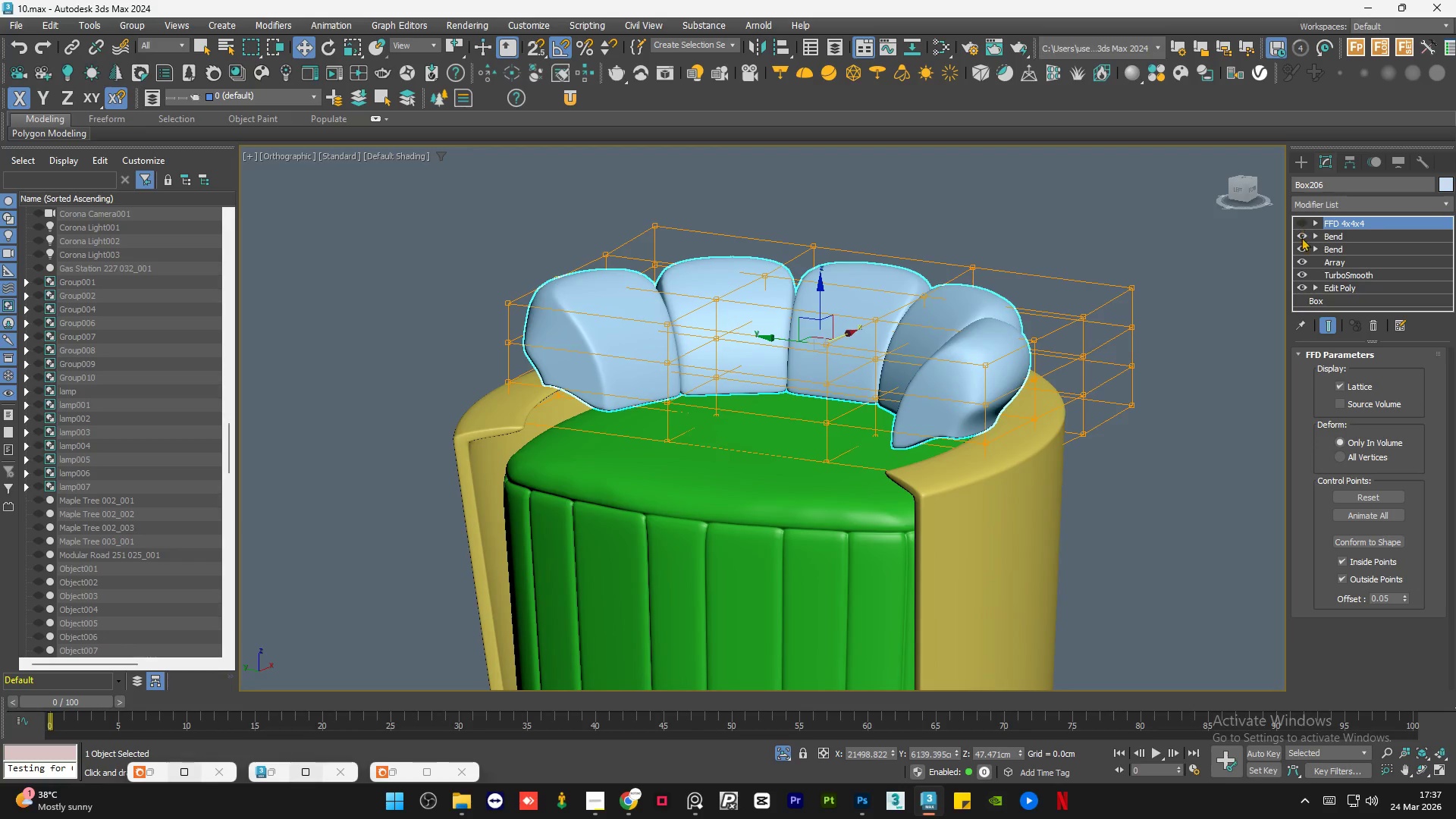 
double_click([1305, 235])
 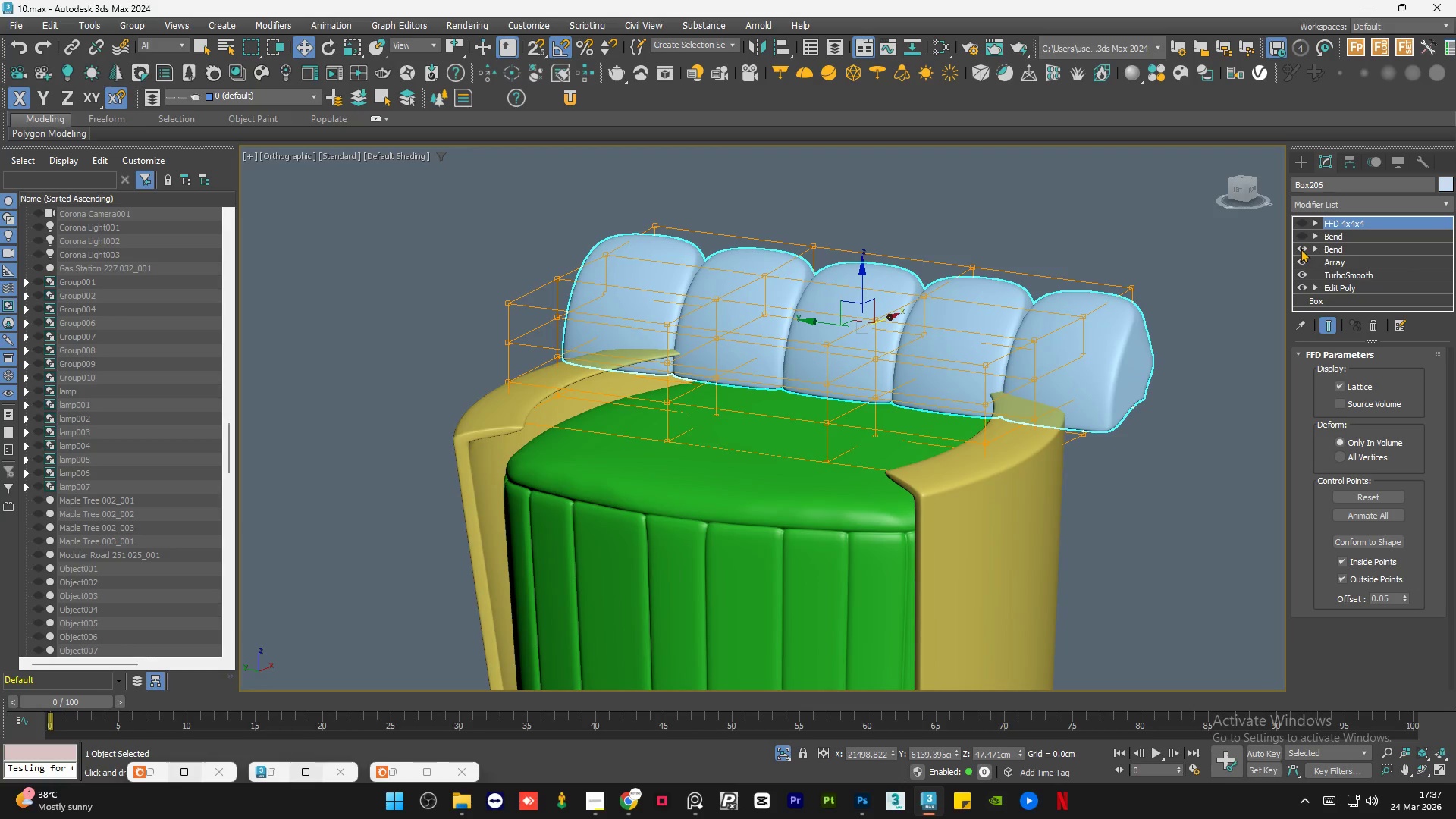 
left_click([1301, 249])
 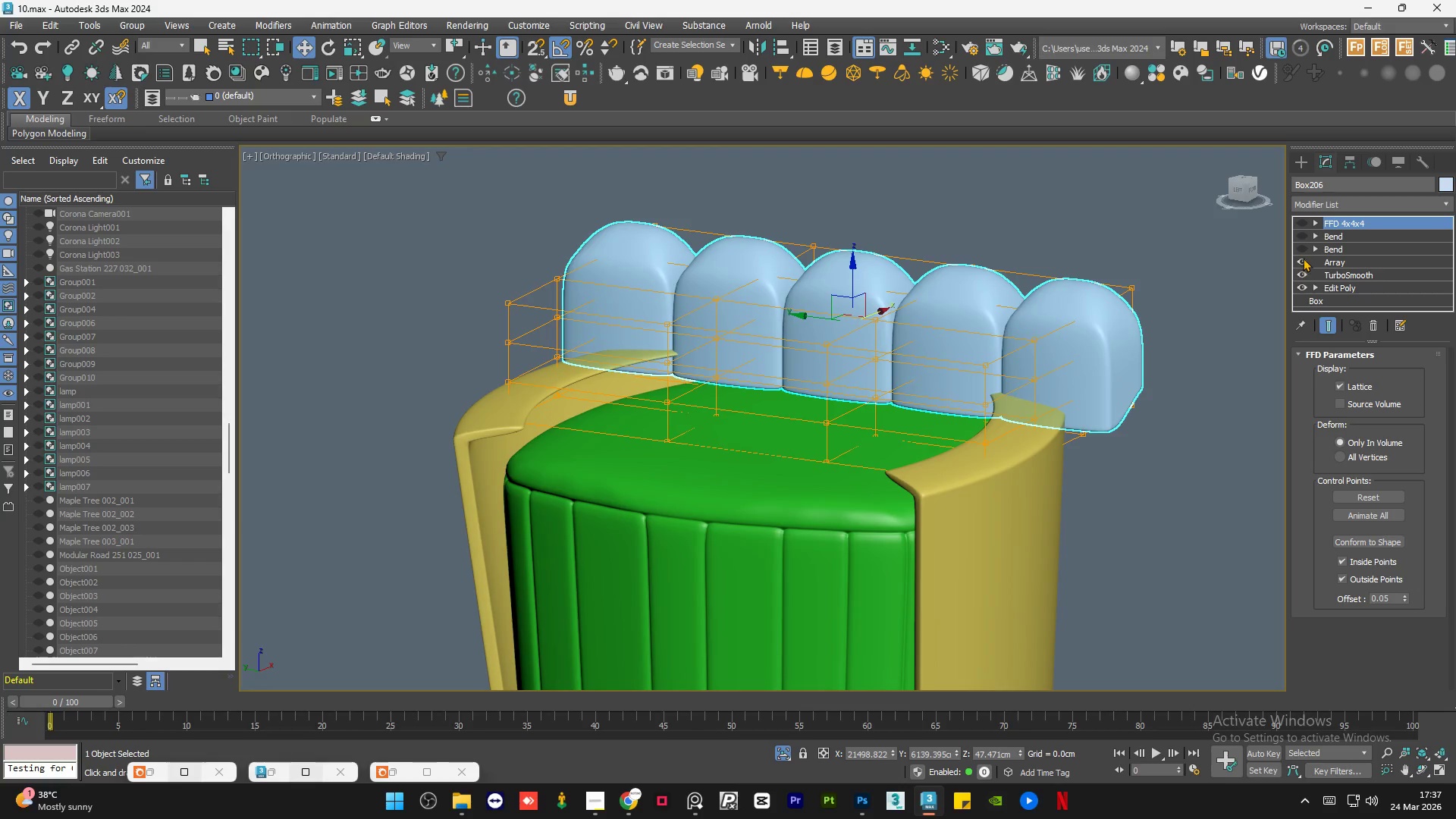 
left_click([1341, 258])
 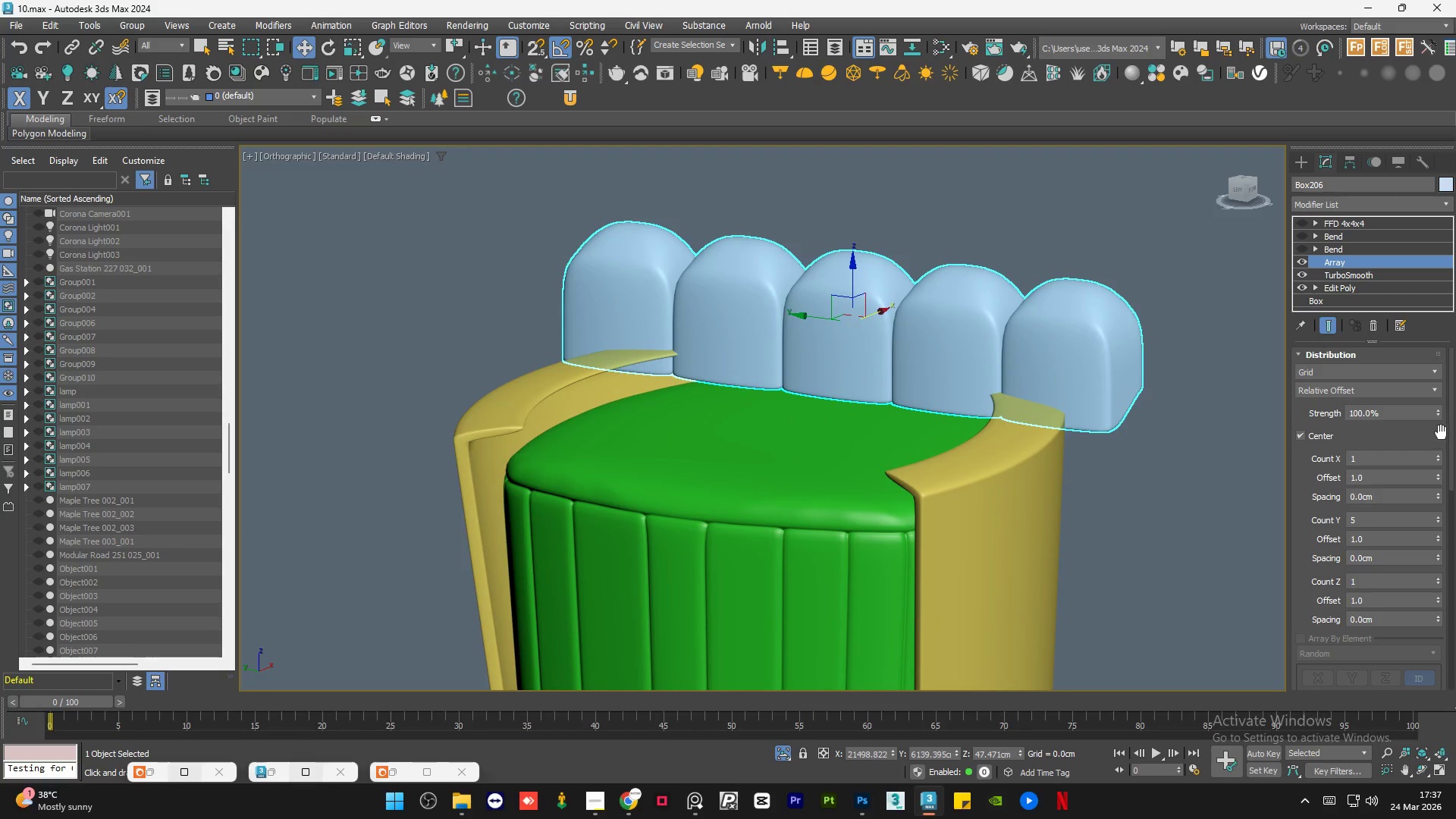 
left_click_drag(start_coordinate=[1451, 428], to_coordinate=[1455, 419])
 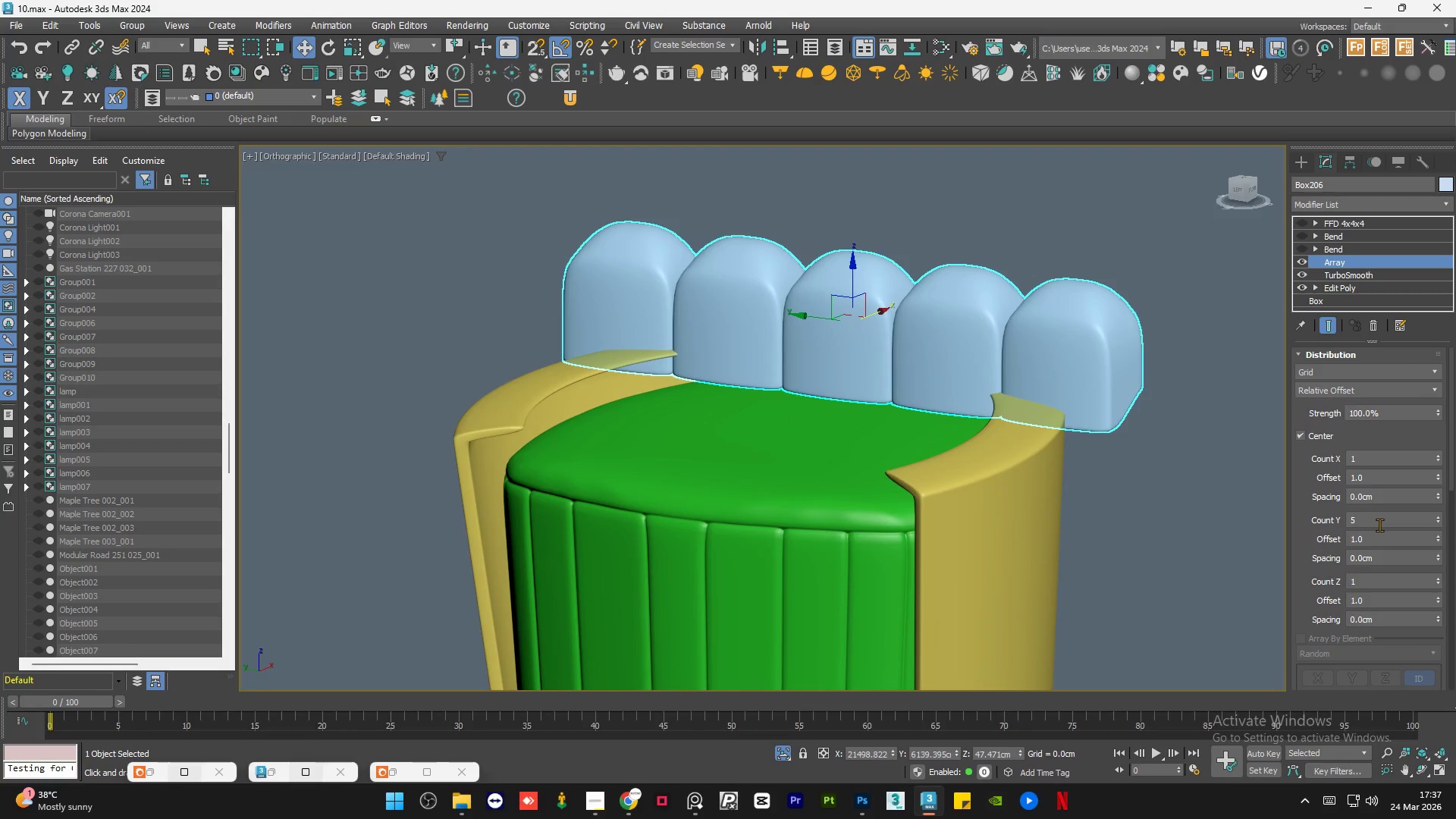 
double_click([1379, 525])
 